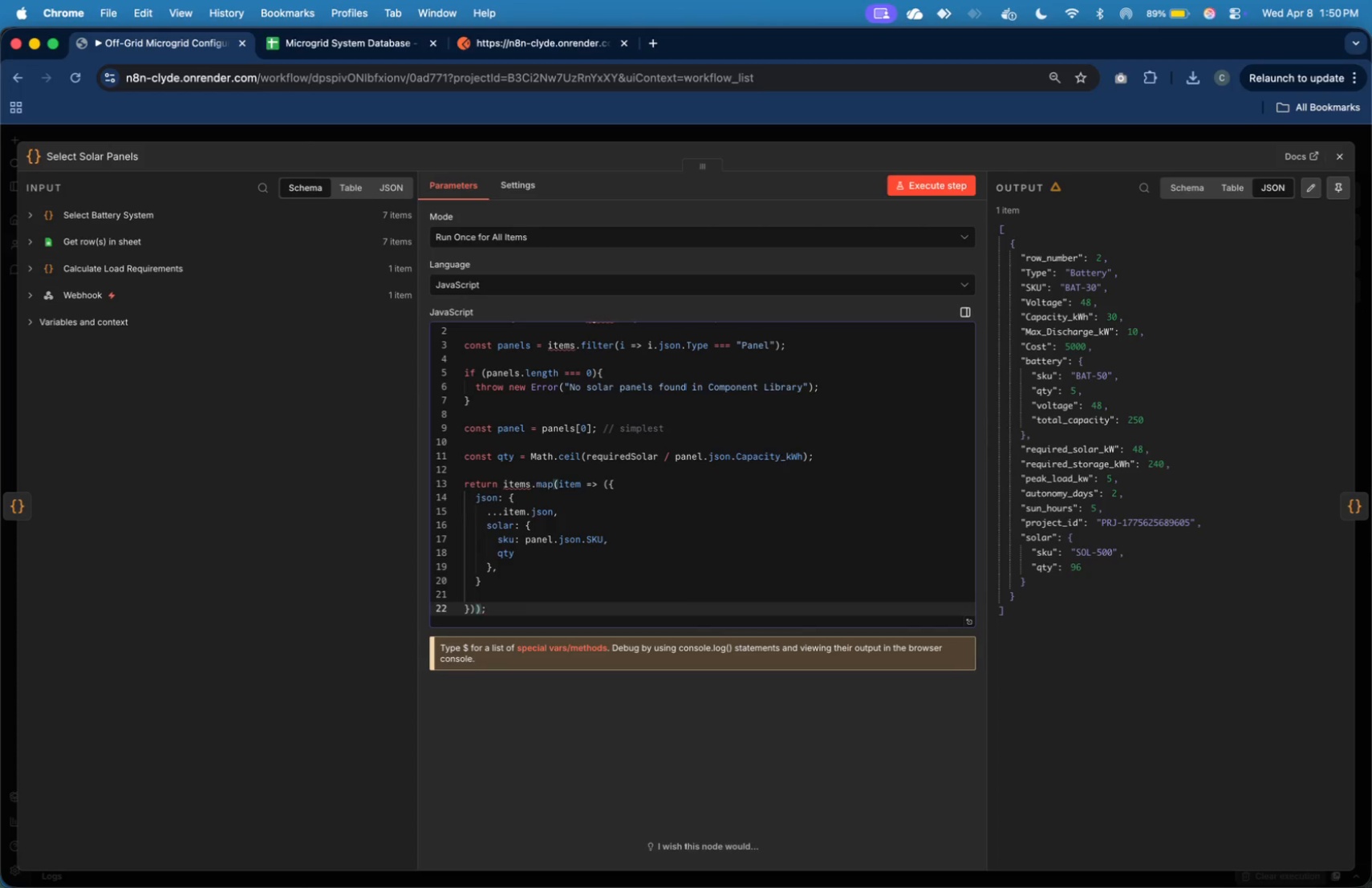 
key(ArrowUp)
 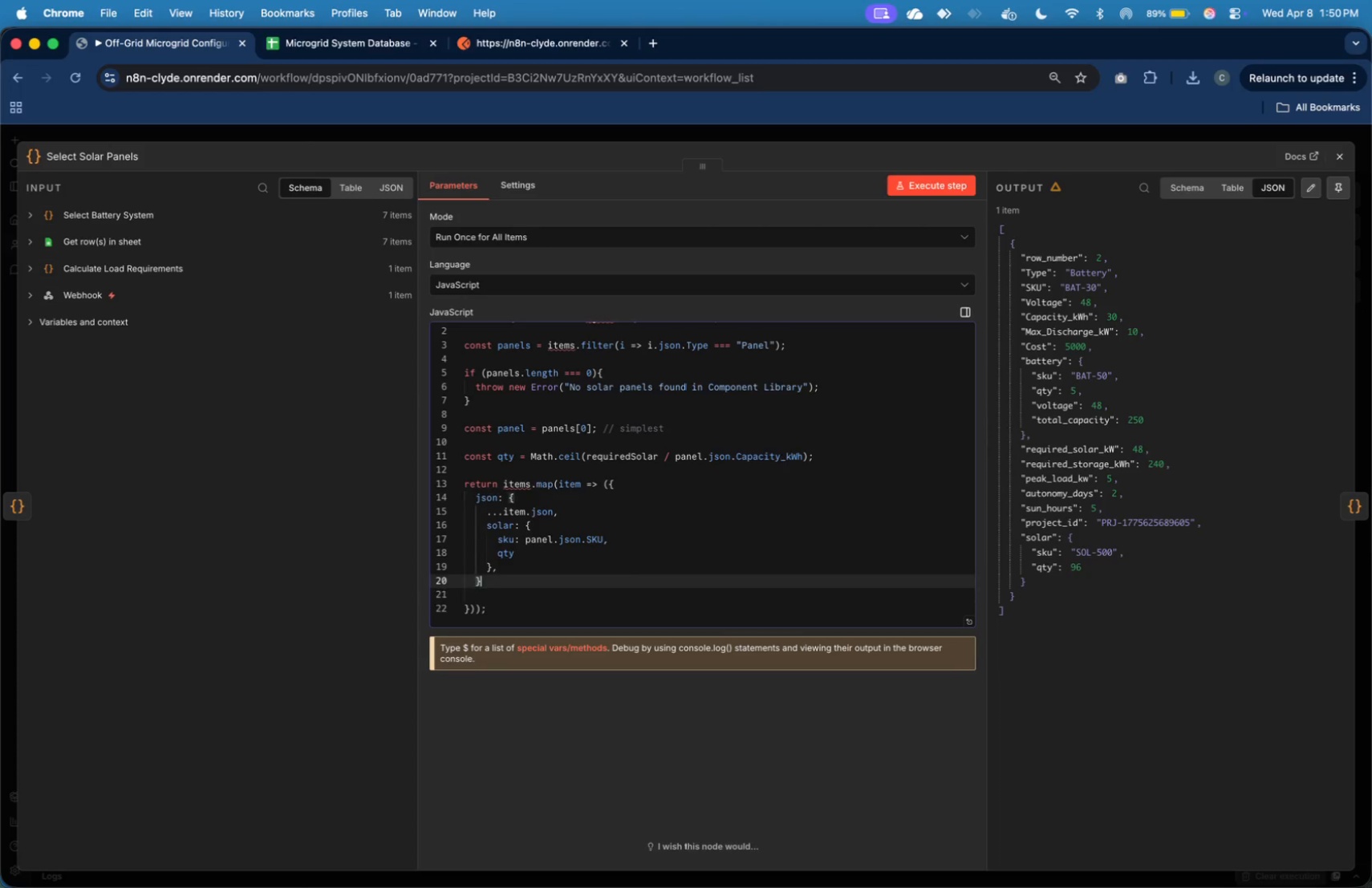 
key(ArrowUp)
 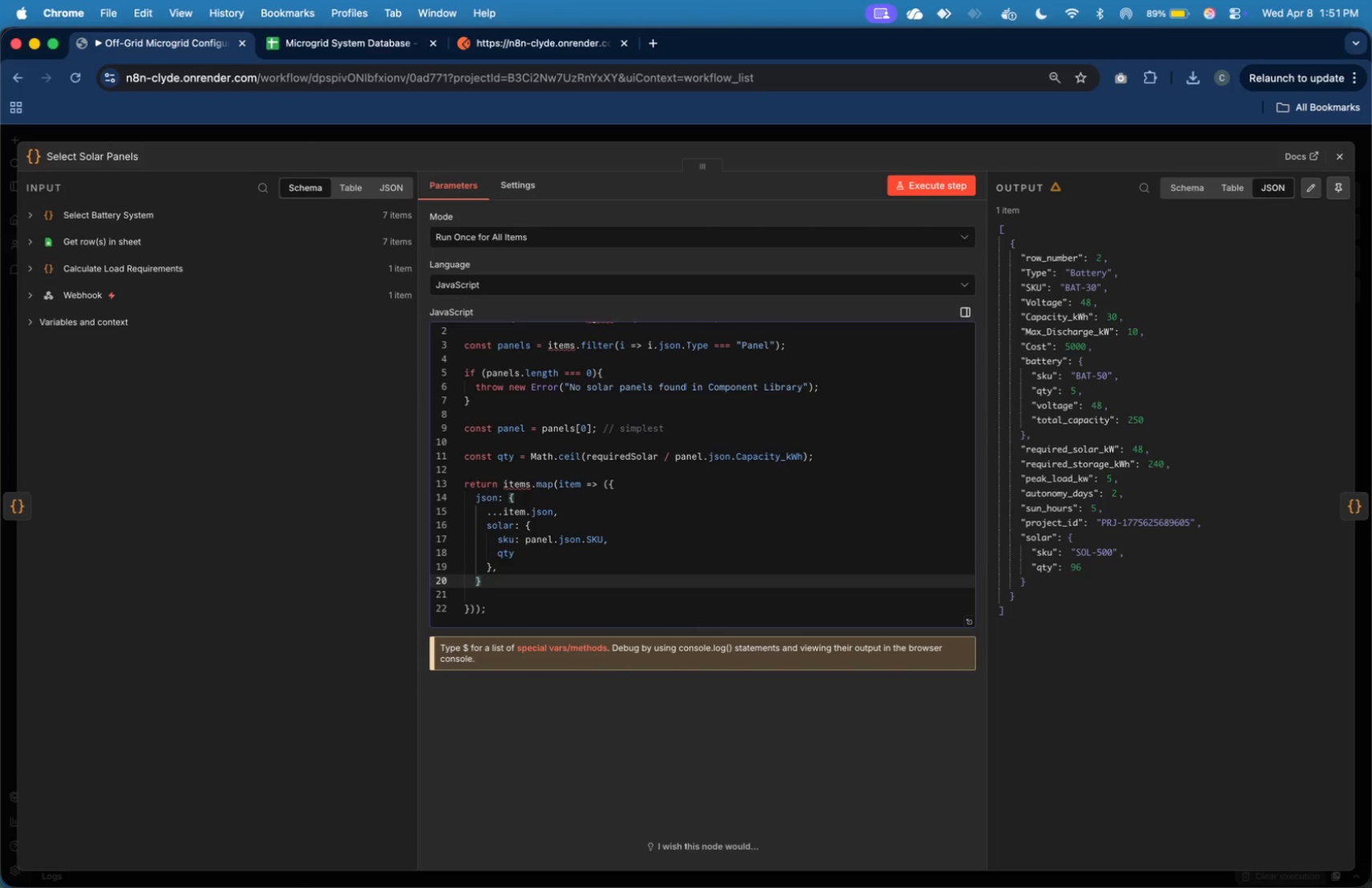 
wait(5.75)
 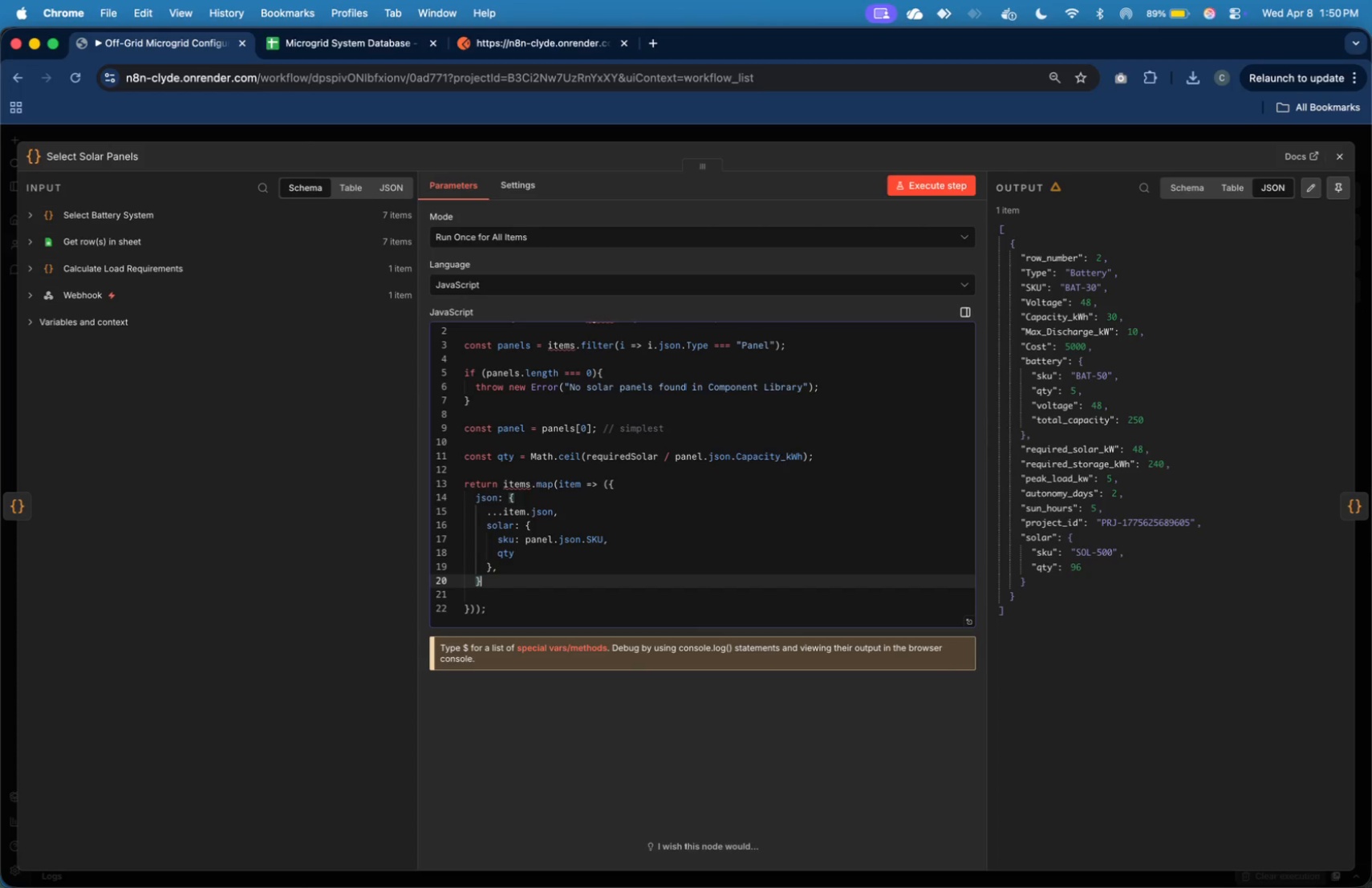 
key(Comma)
 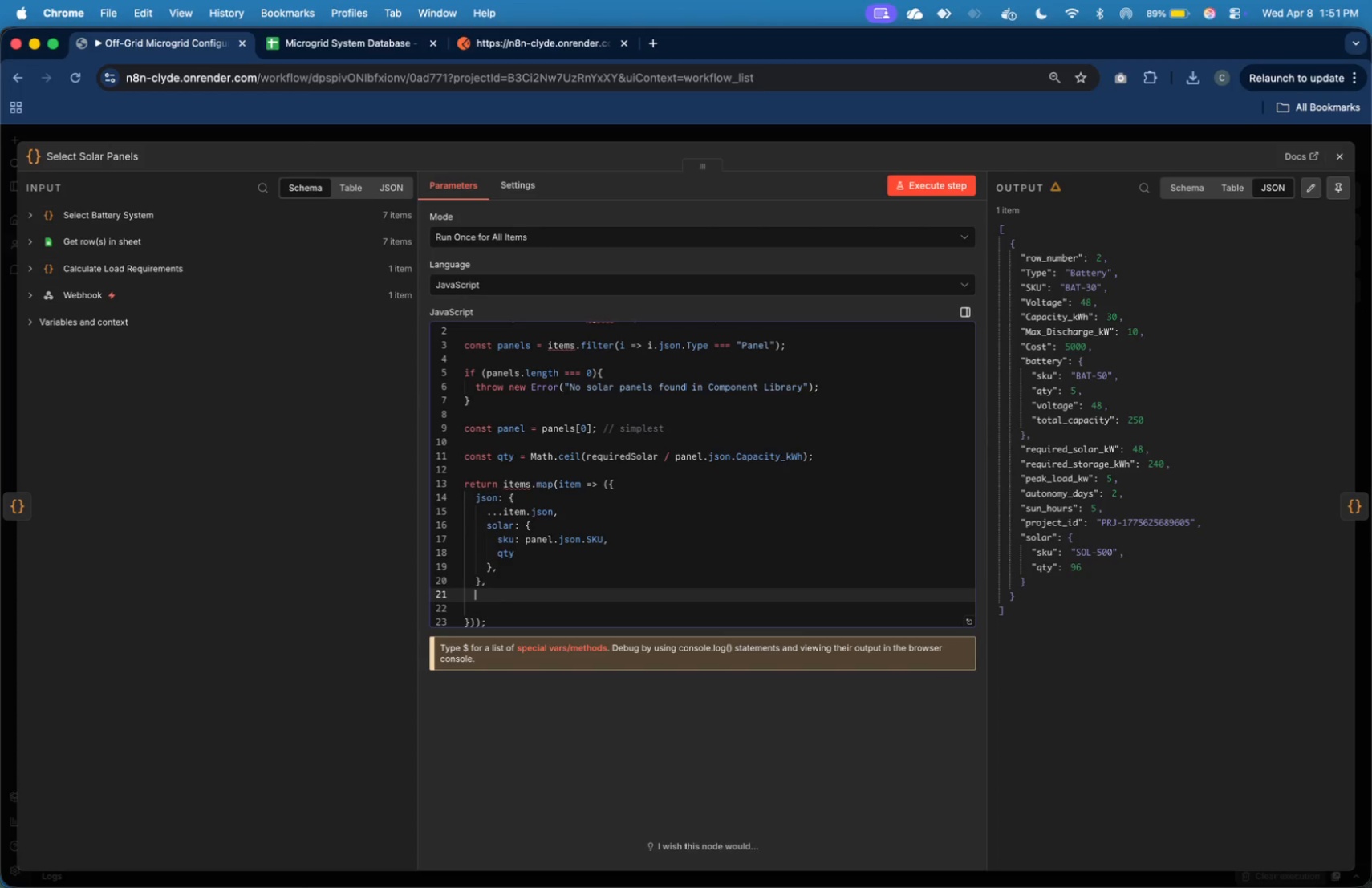 
key(Enter)
 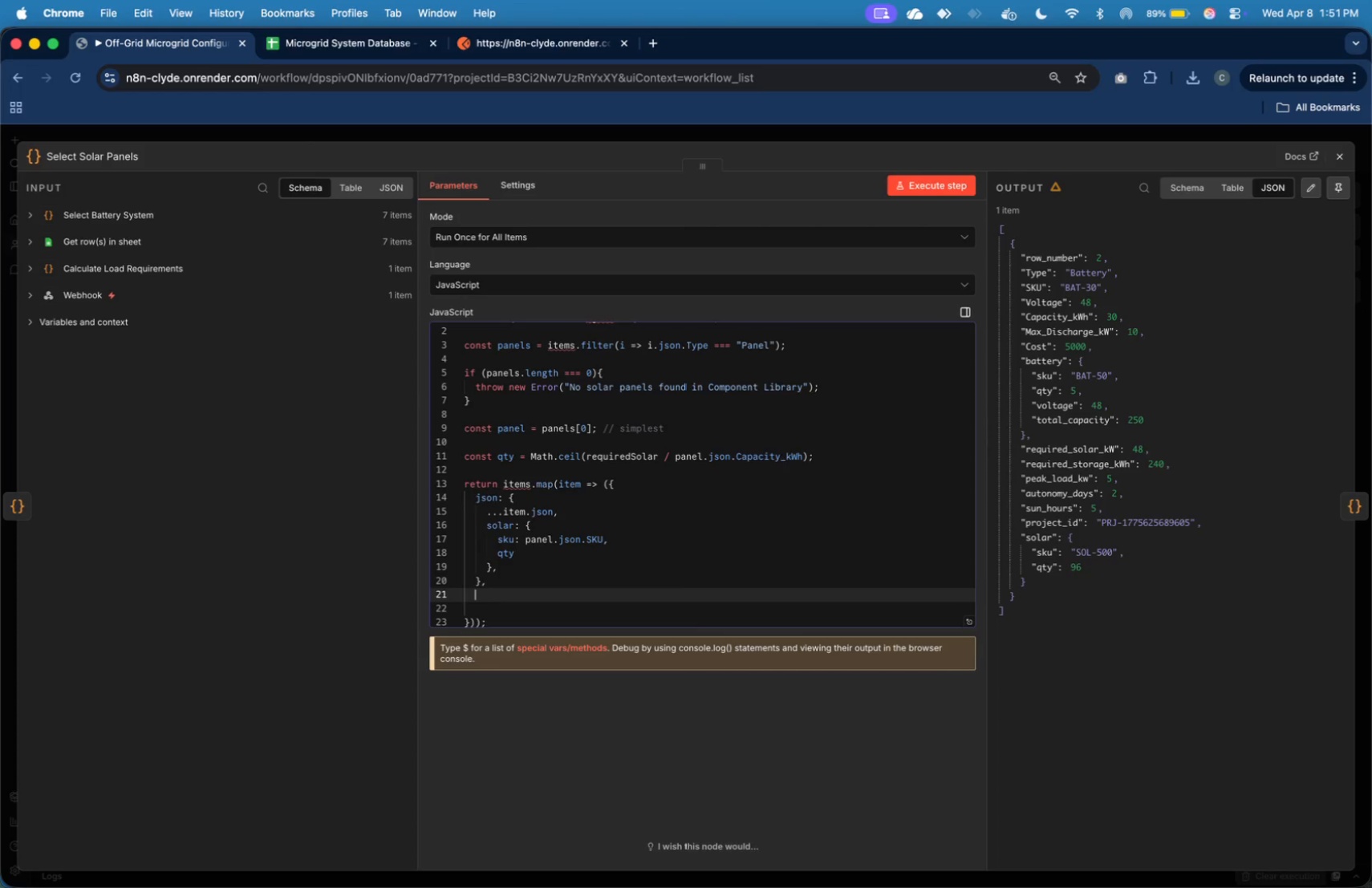 
key(ArrowUp)
 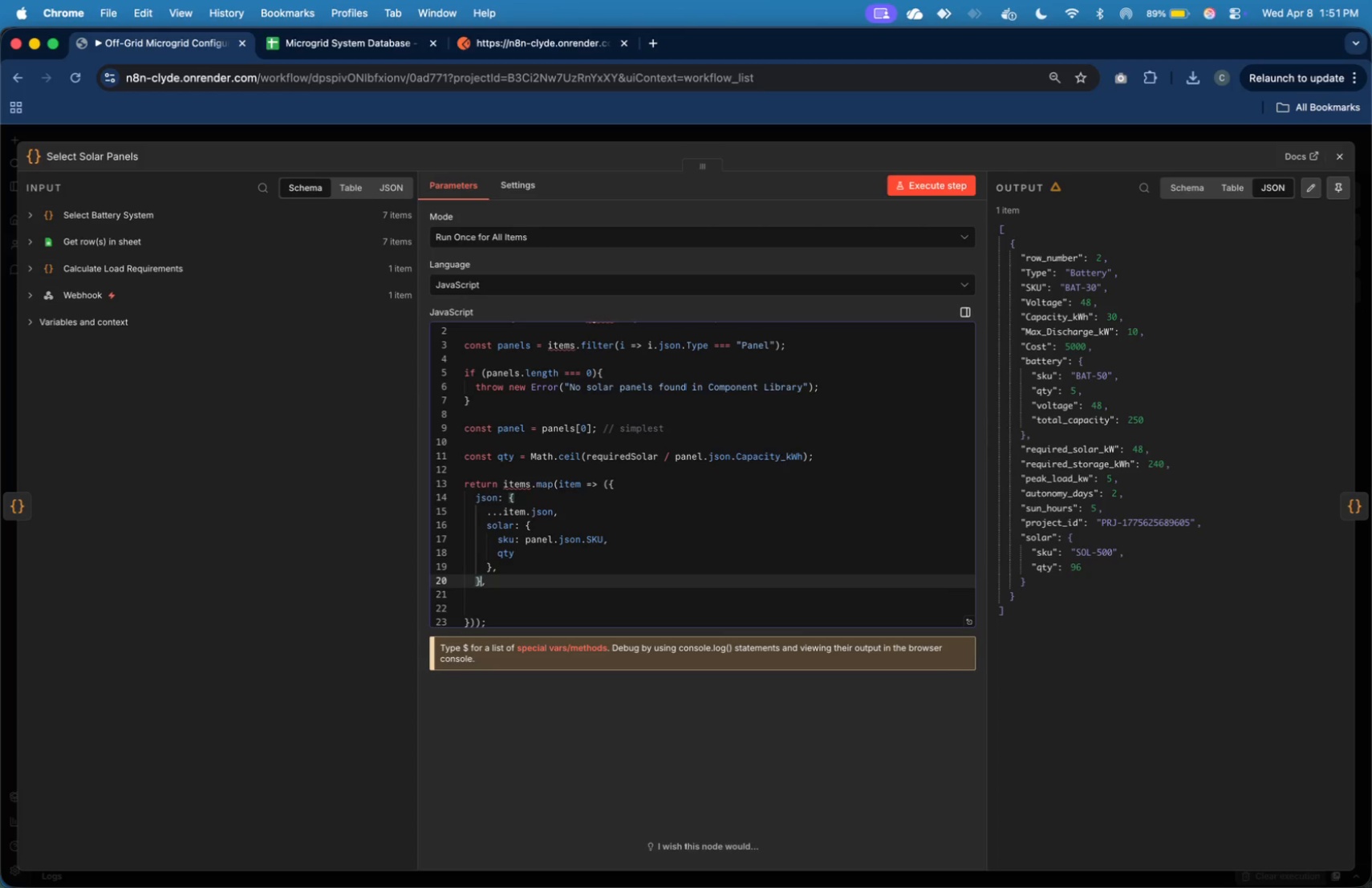 
key(ArrowRight)
 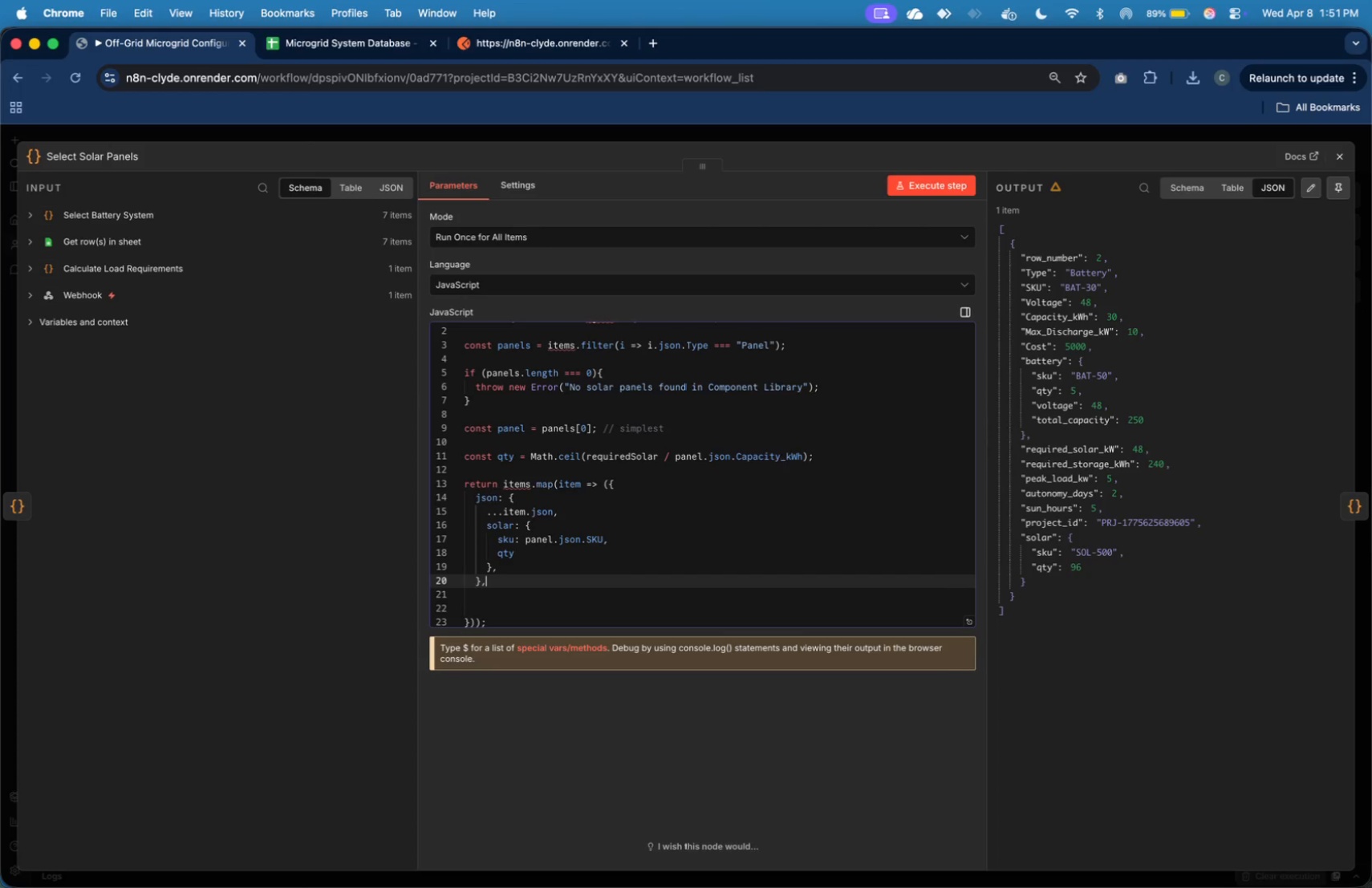 
key(ArrowRight)
 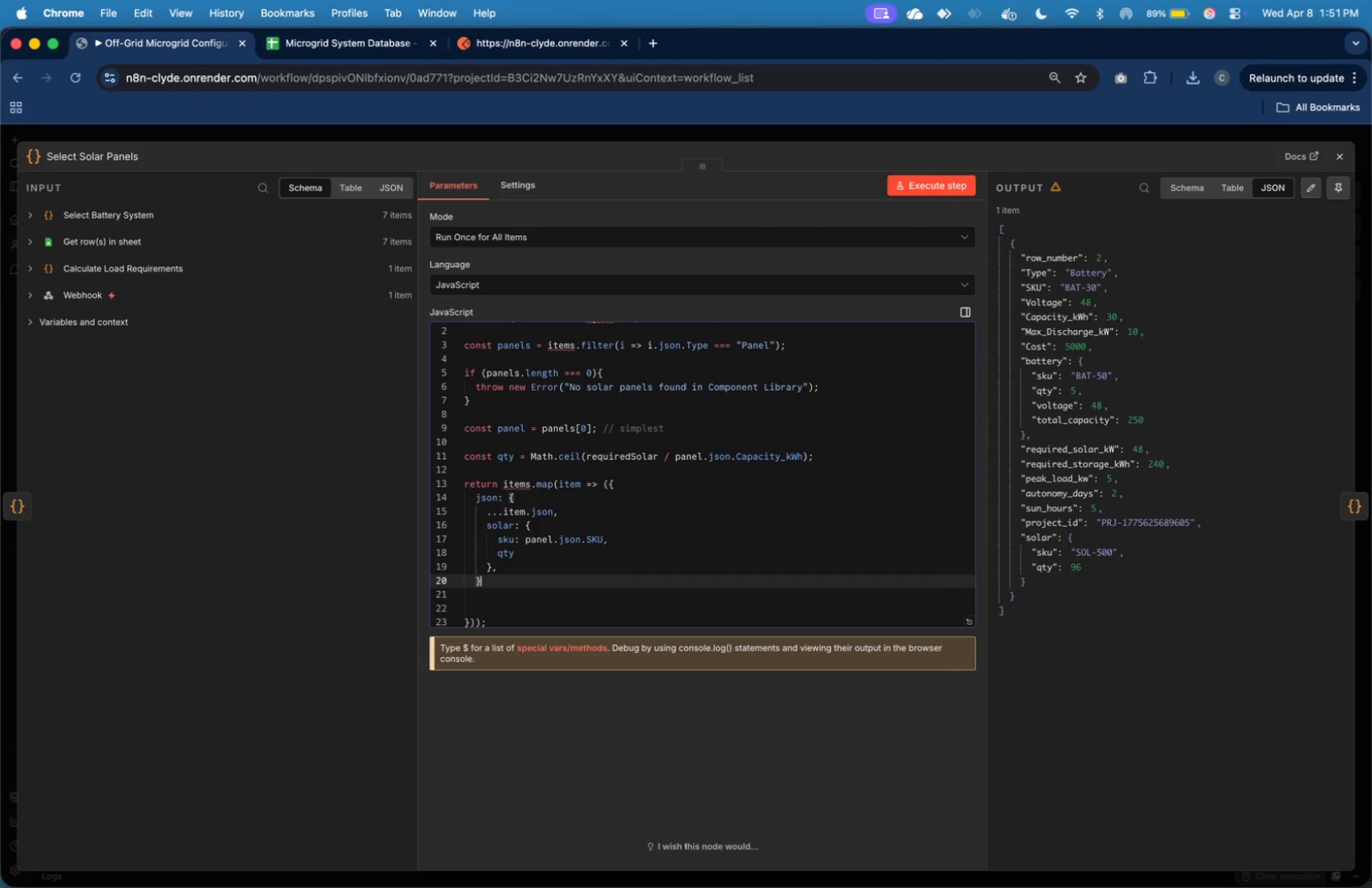 
key(Backspace)
 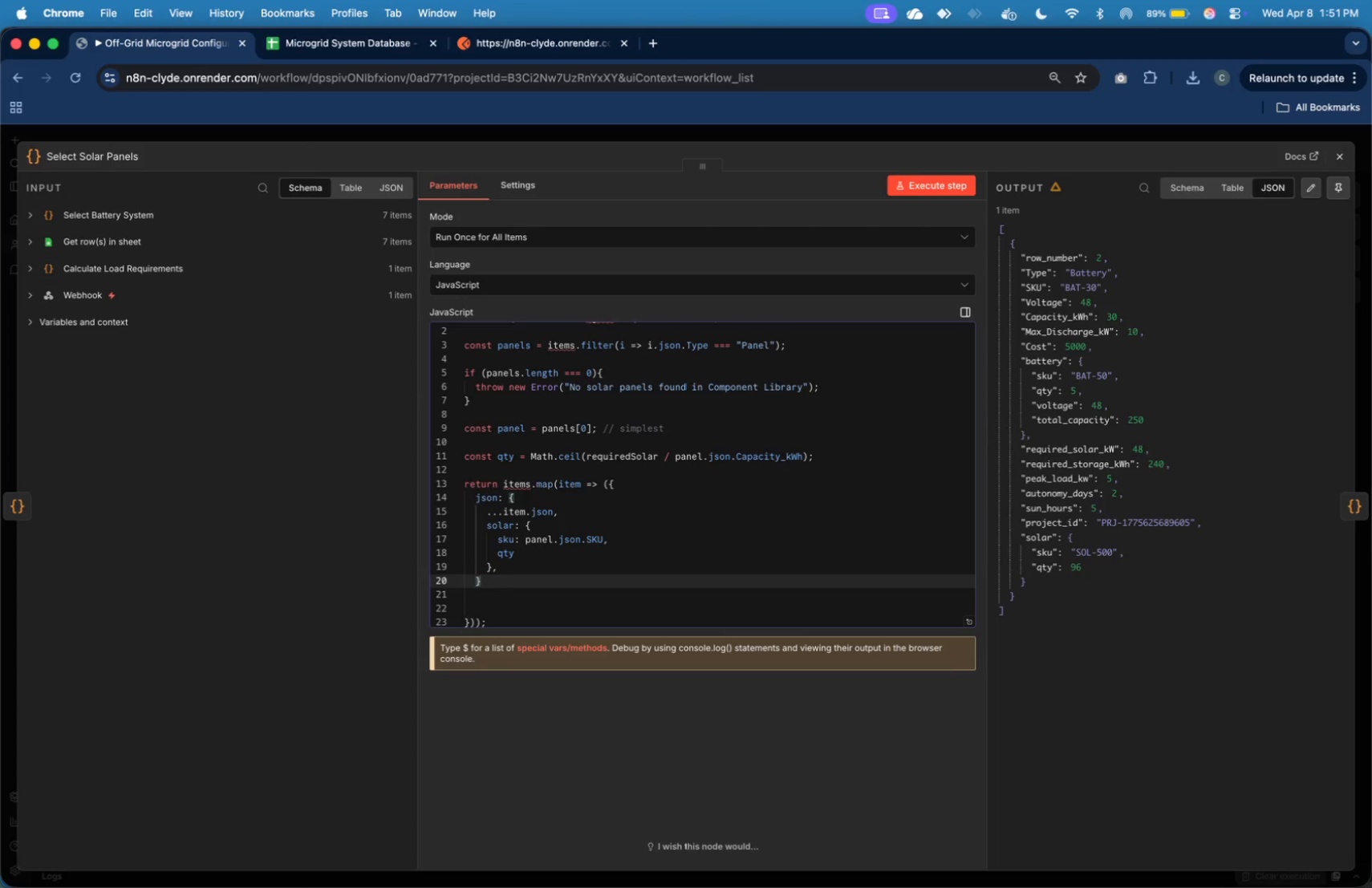 
key(ArrowUp)
 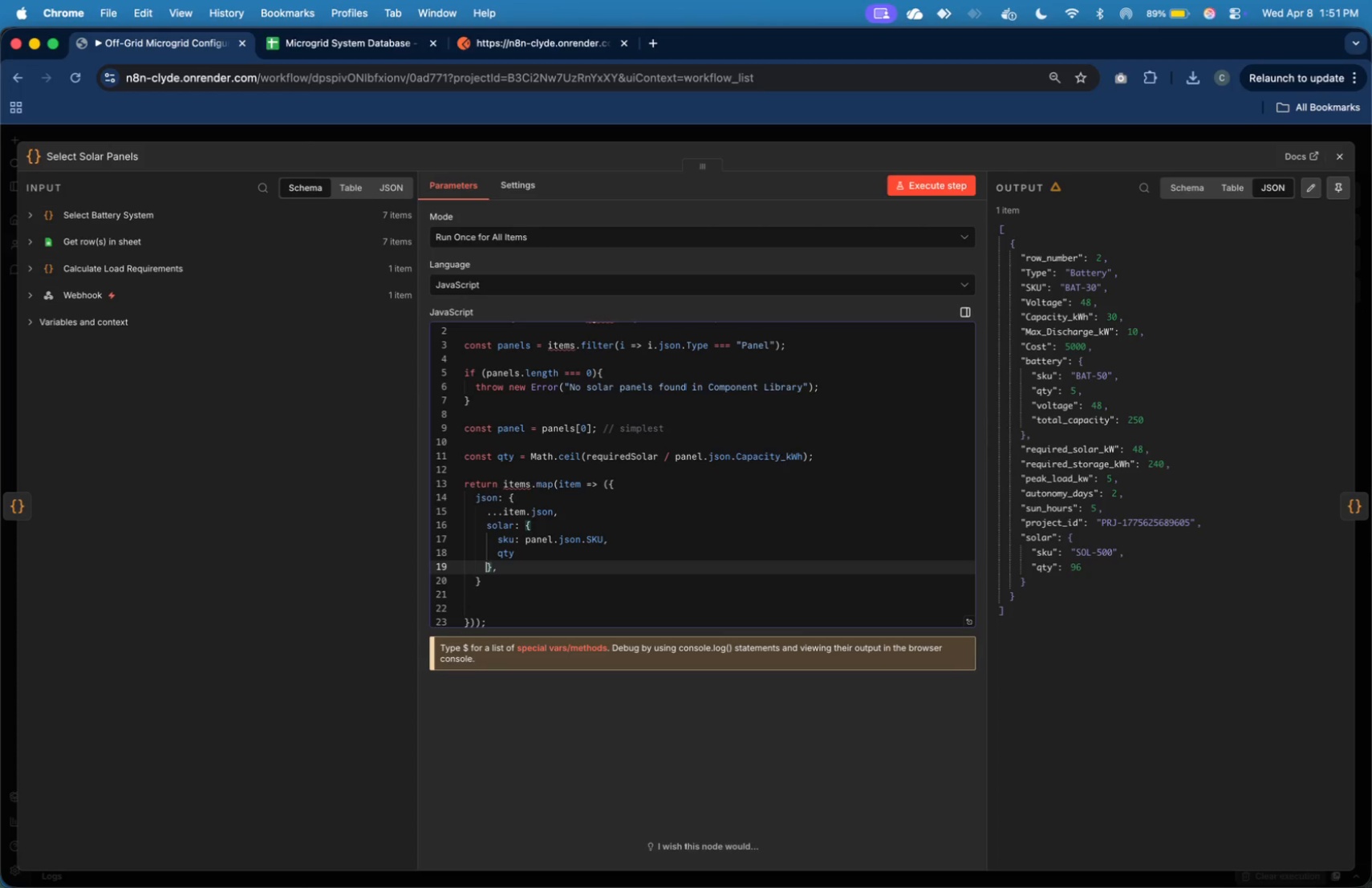 
key(ArrowRight)
 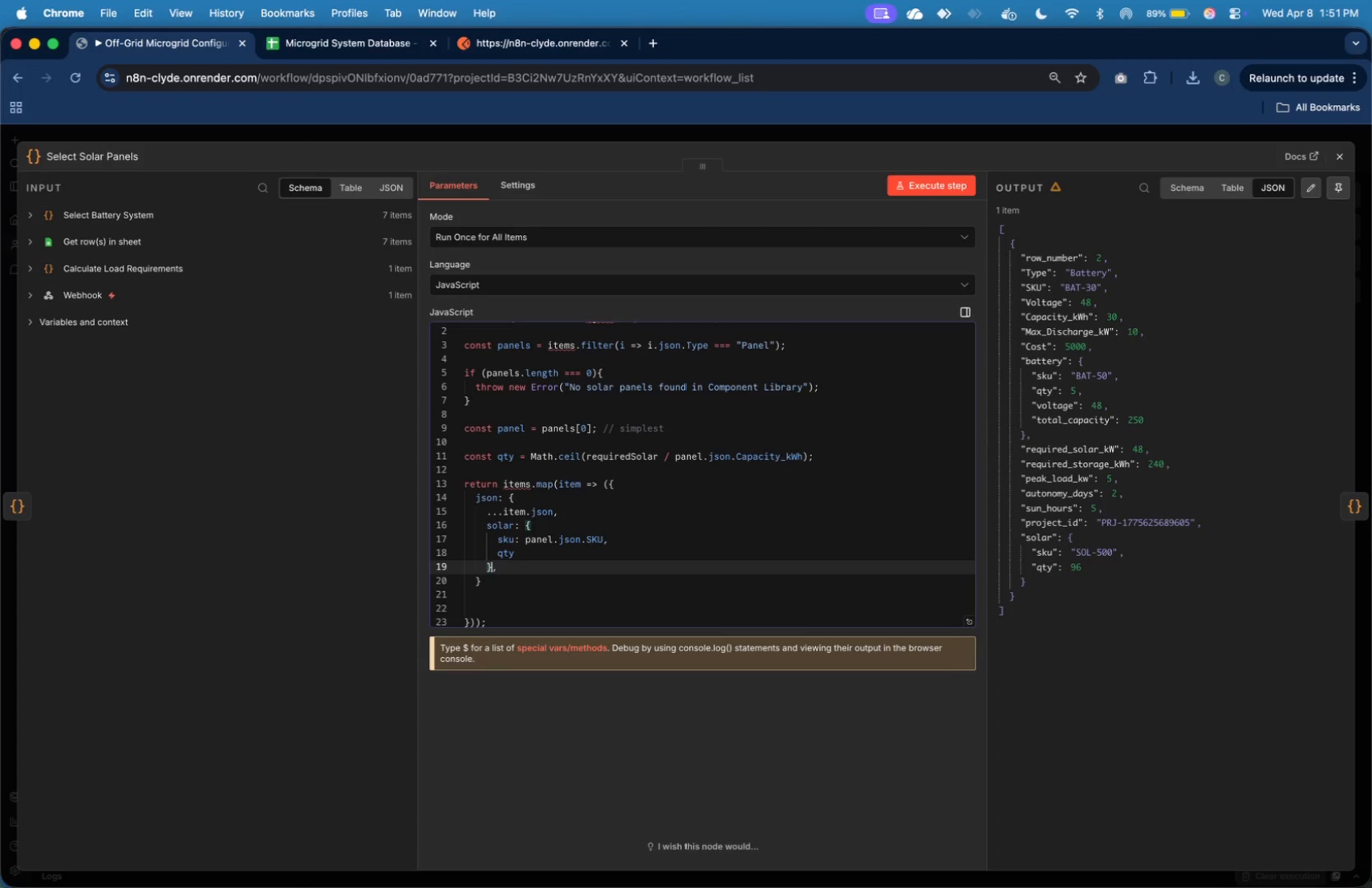 
key(ArrowRight)
 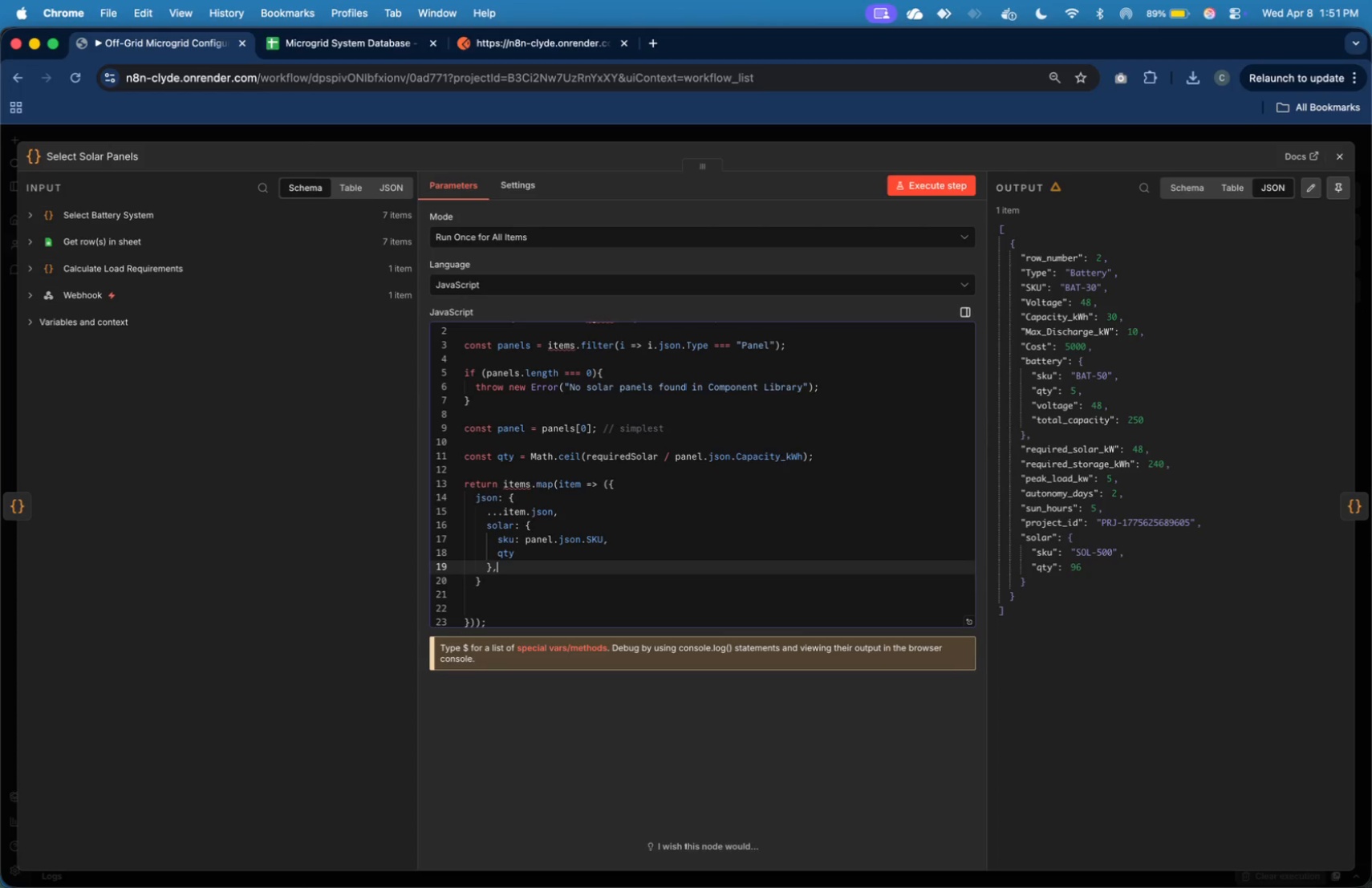 
key(ArrowRight)
 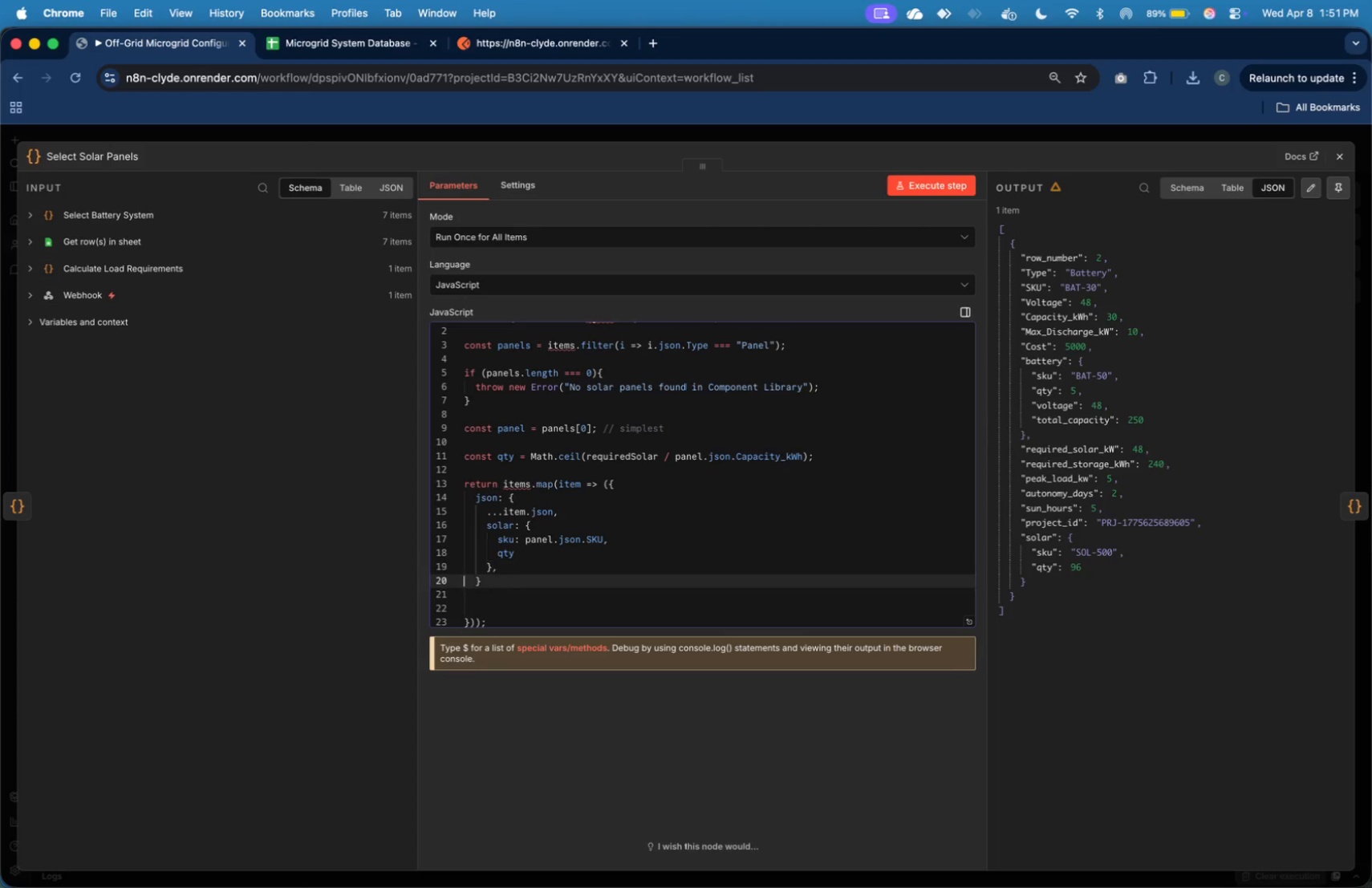 
key(ArrowRight)
 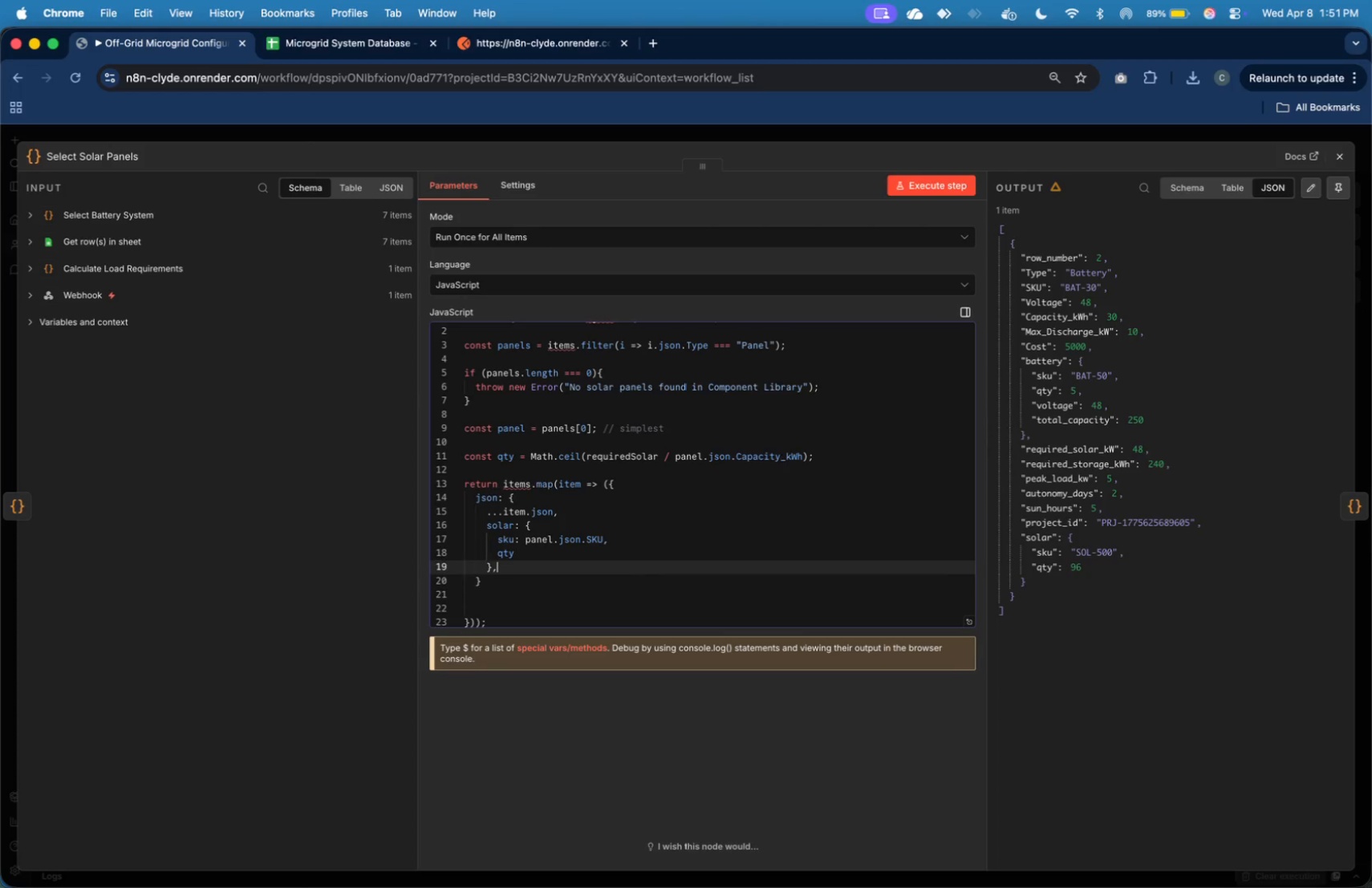 
key(ArrowLeft)
 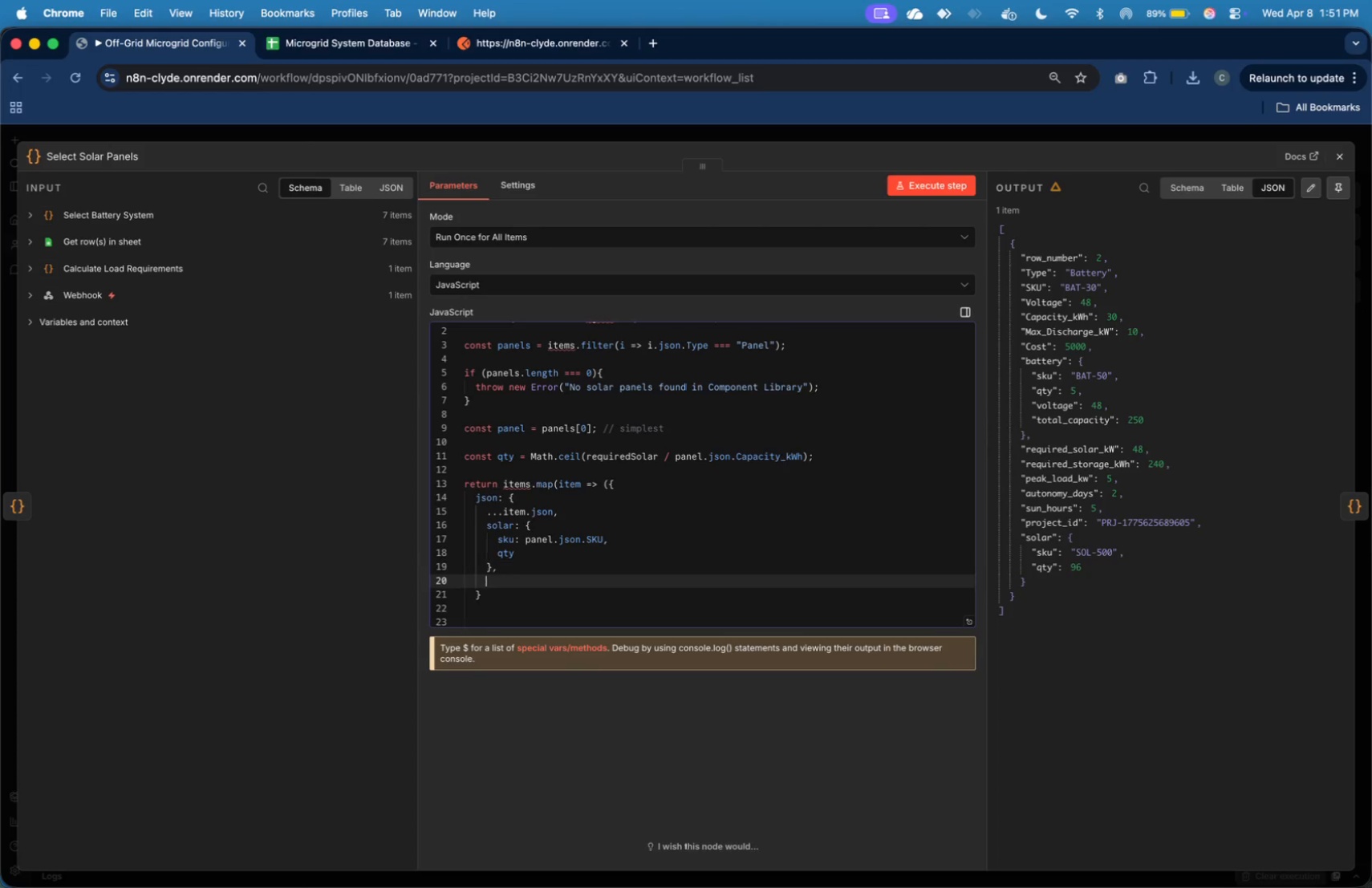 
key(Enter)
 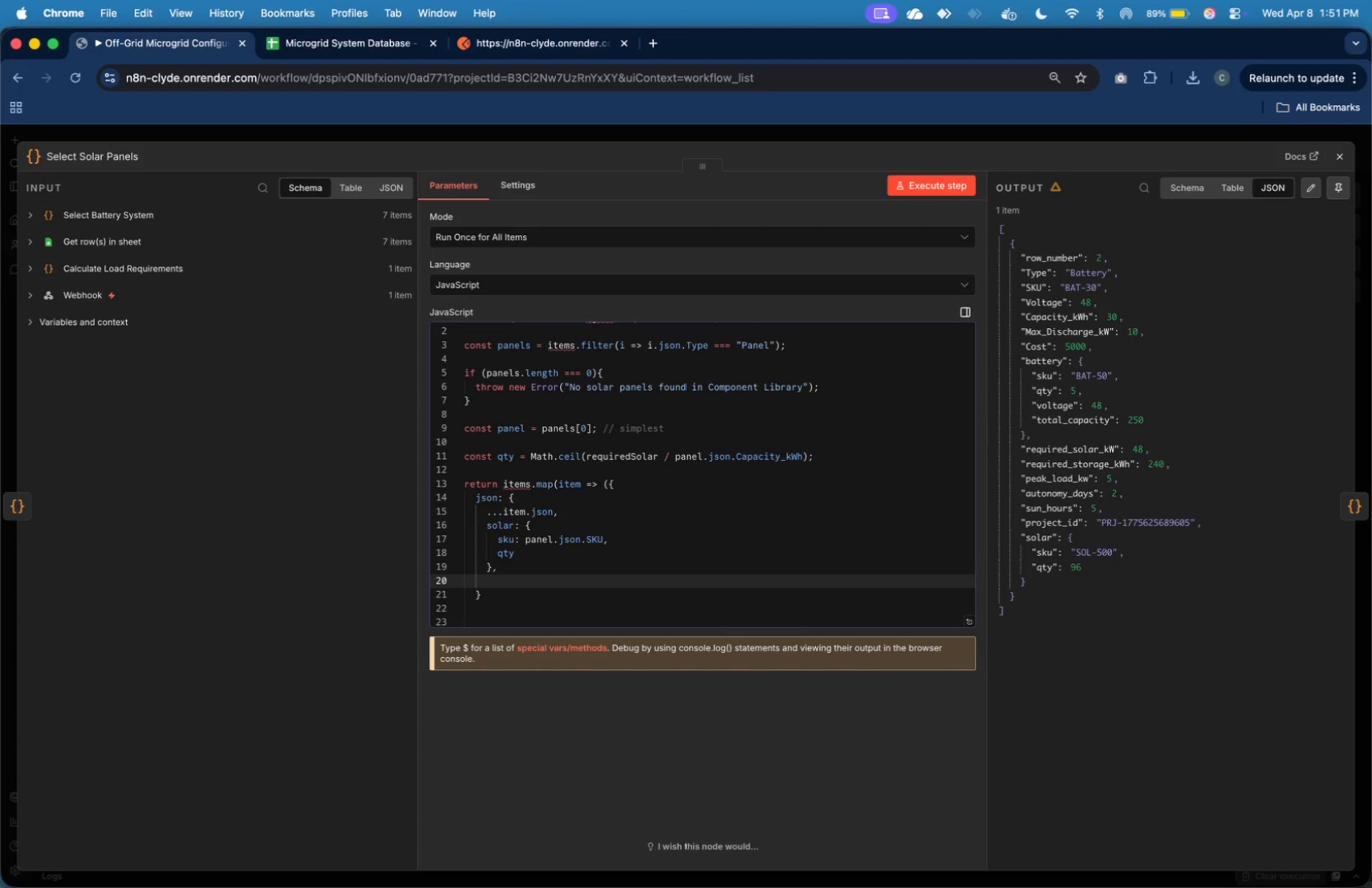 
type(battery: $)
 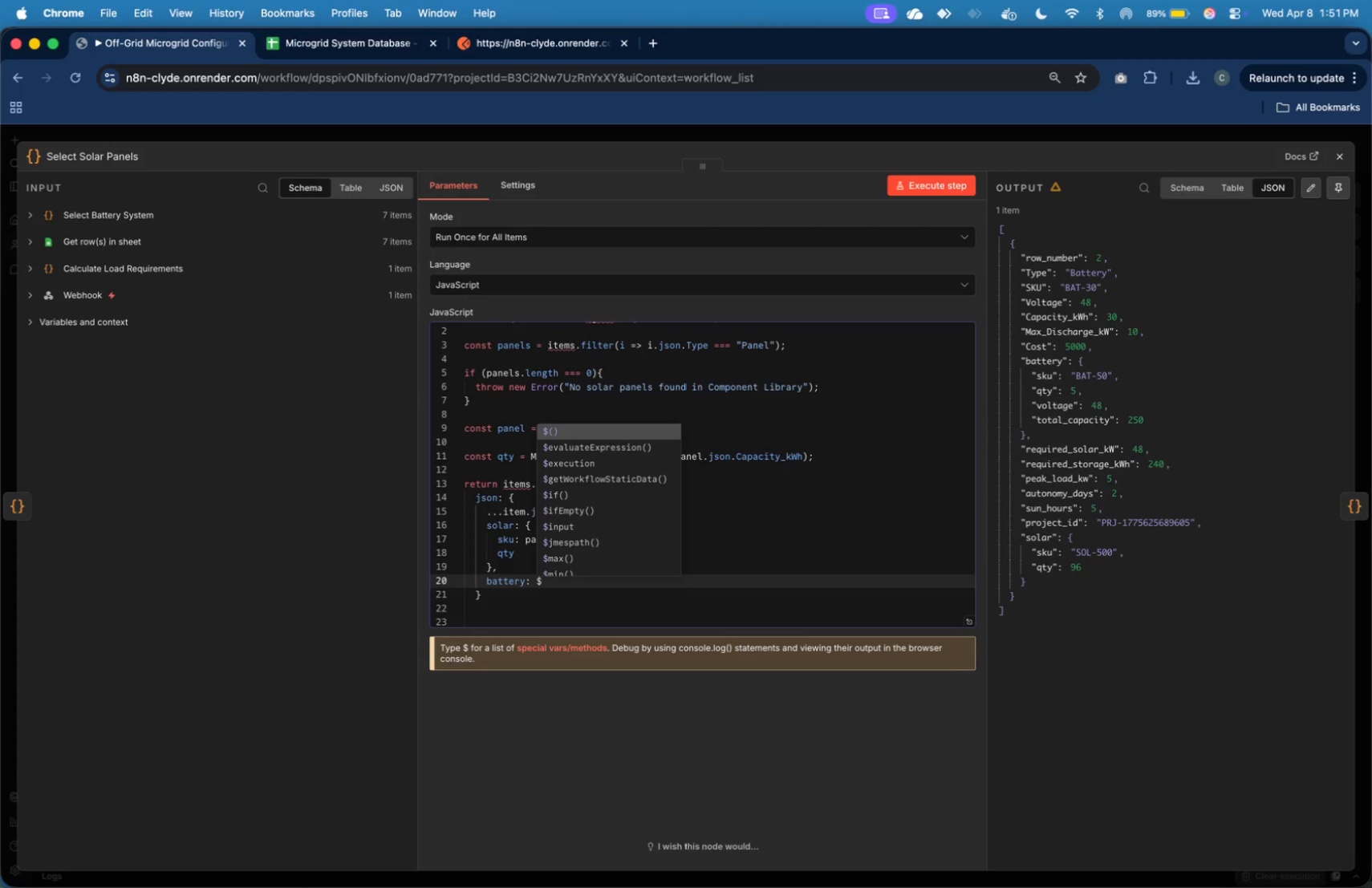 
left_click([128, 221])
 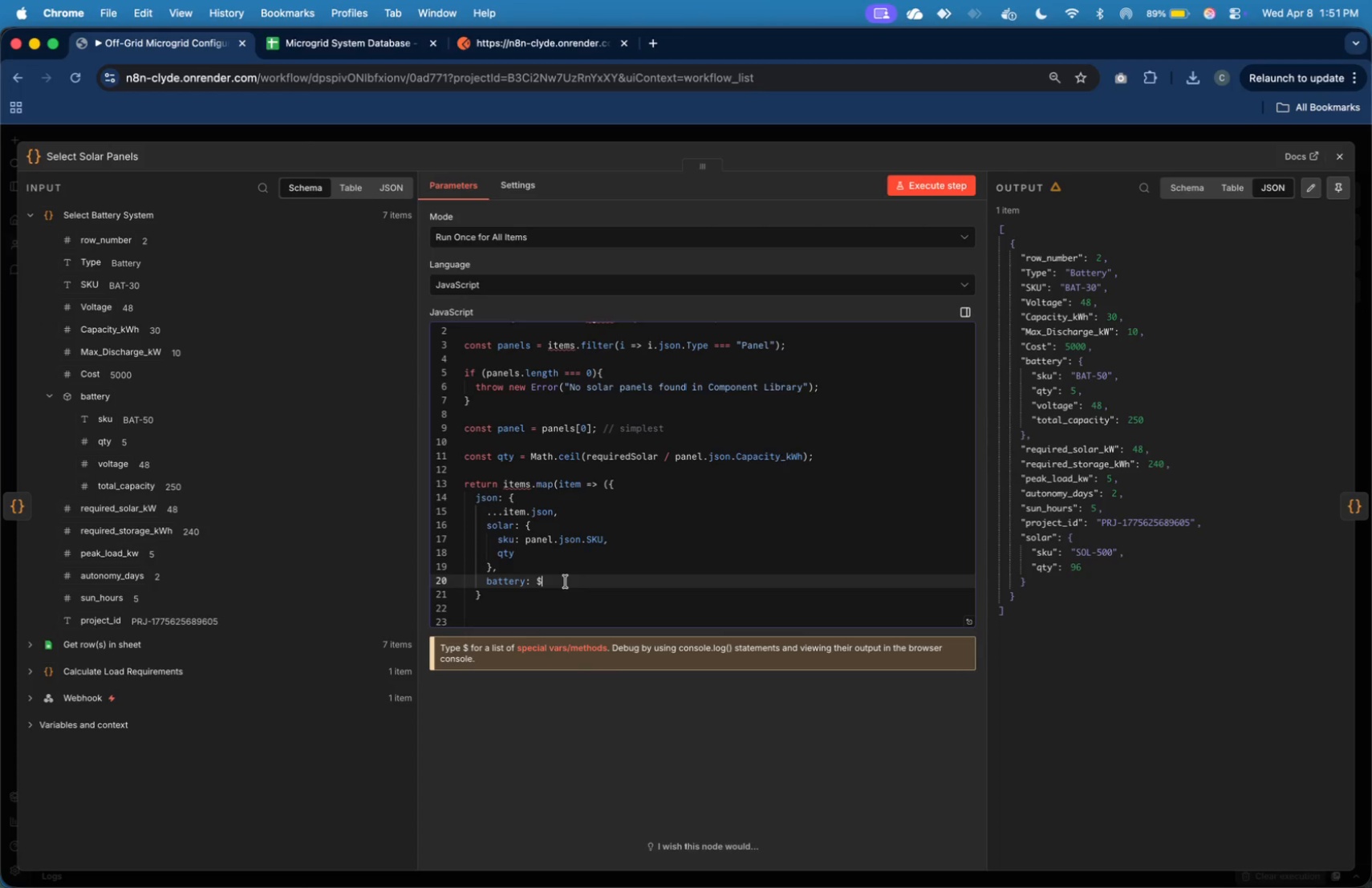 
key(Backspace)
 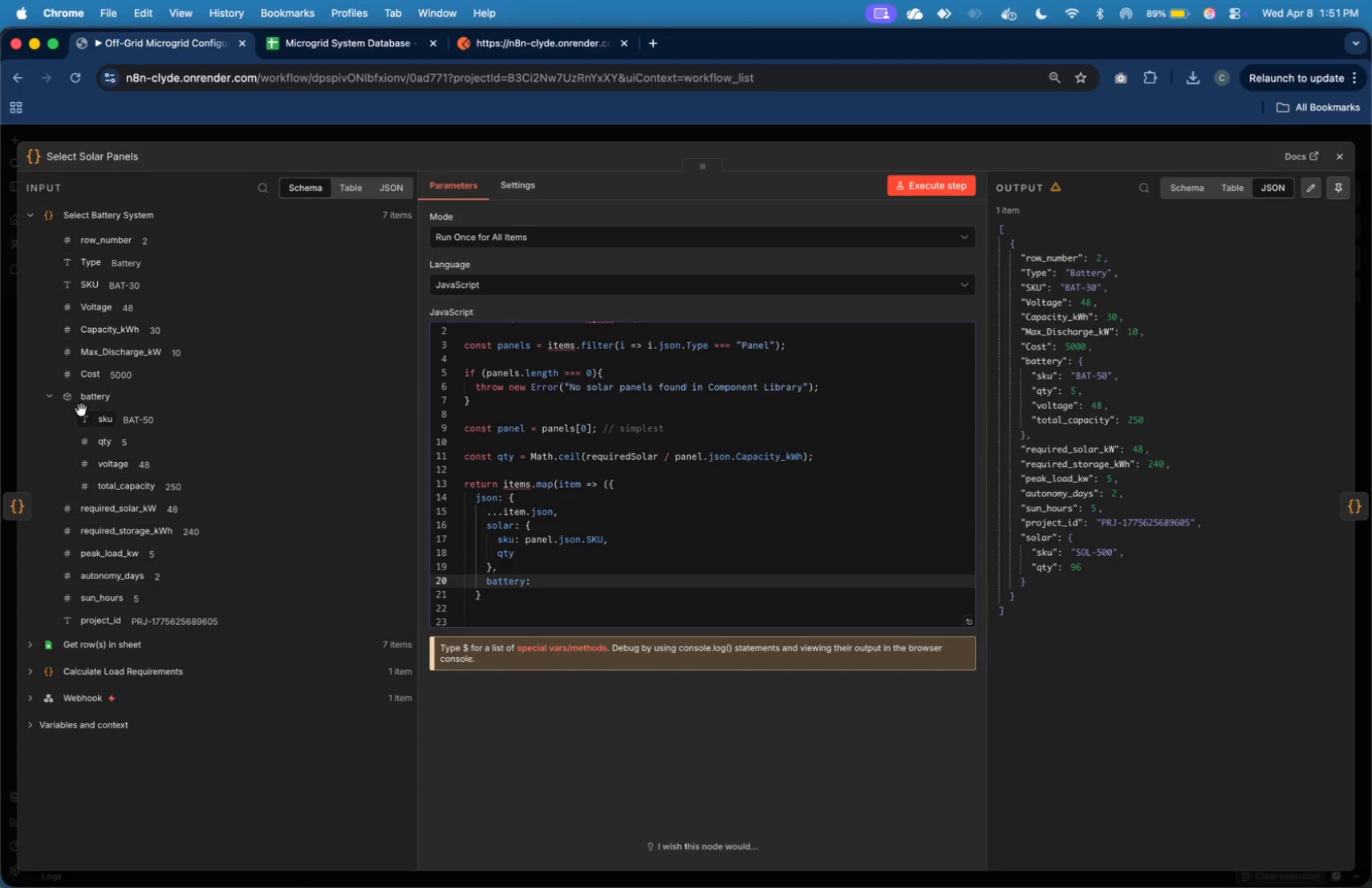 
left_click_drag(start_coordinate=[83, 399], to_coordinate=[556, 585])
 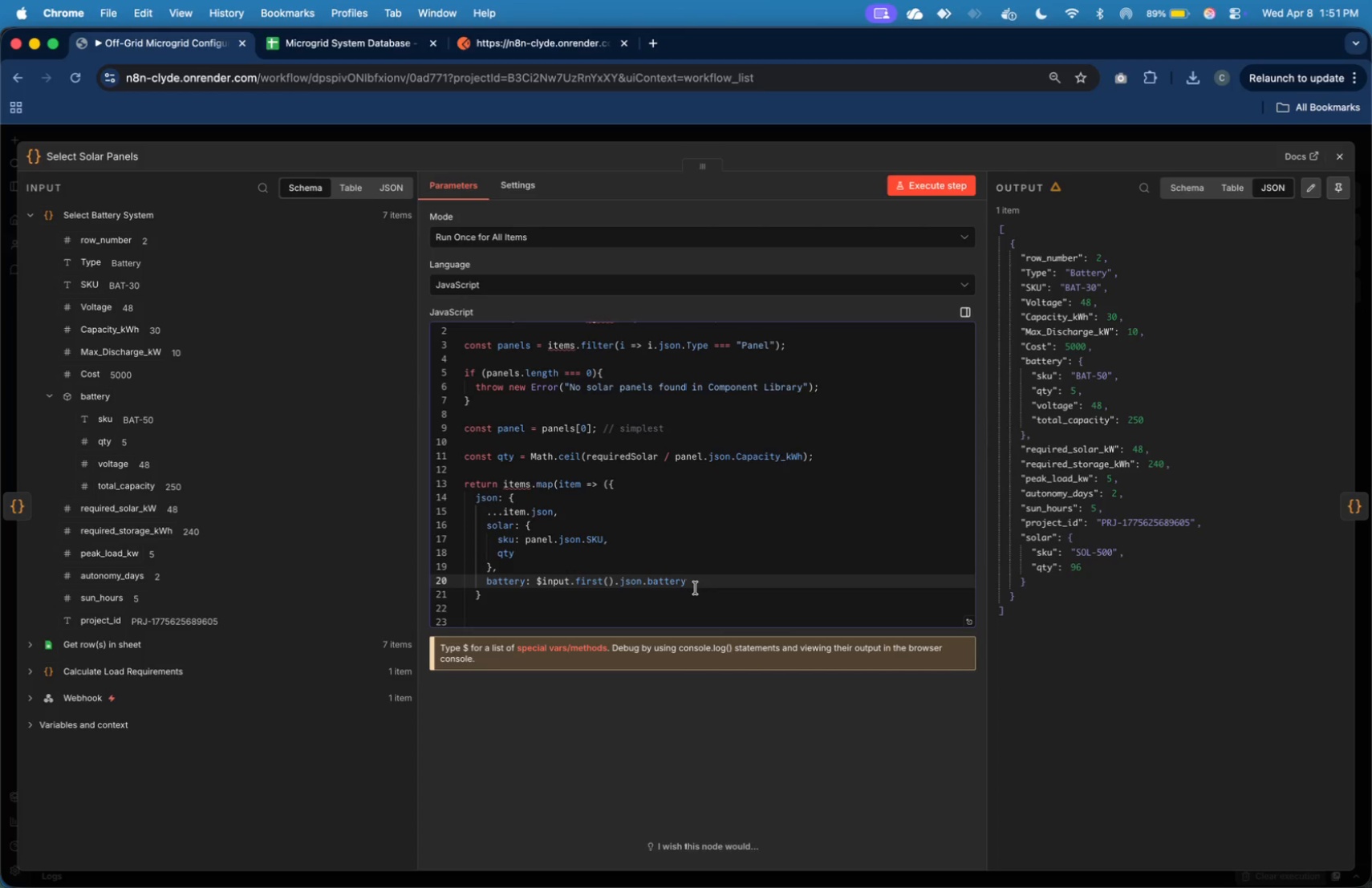 
key(Enter)
 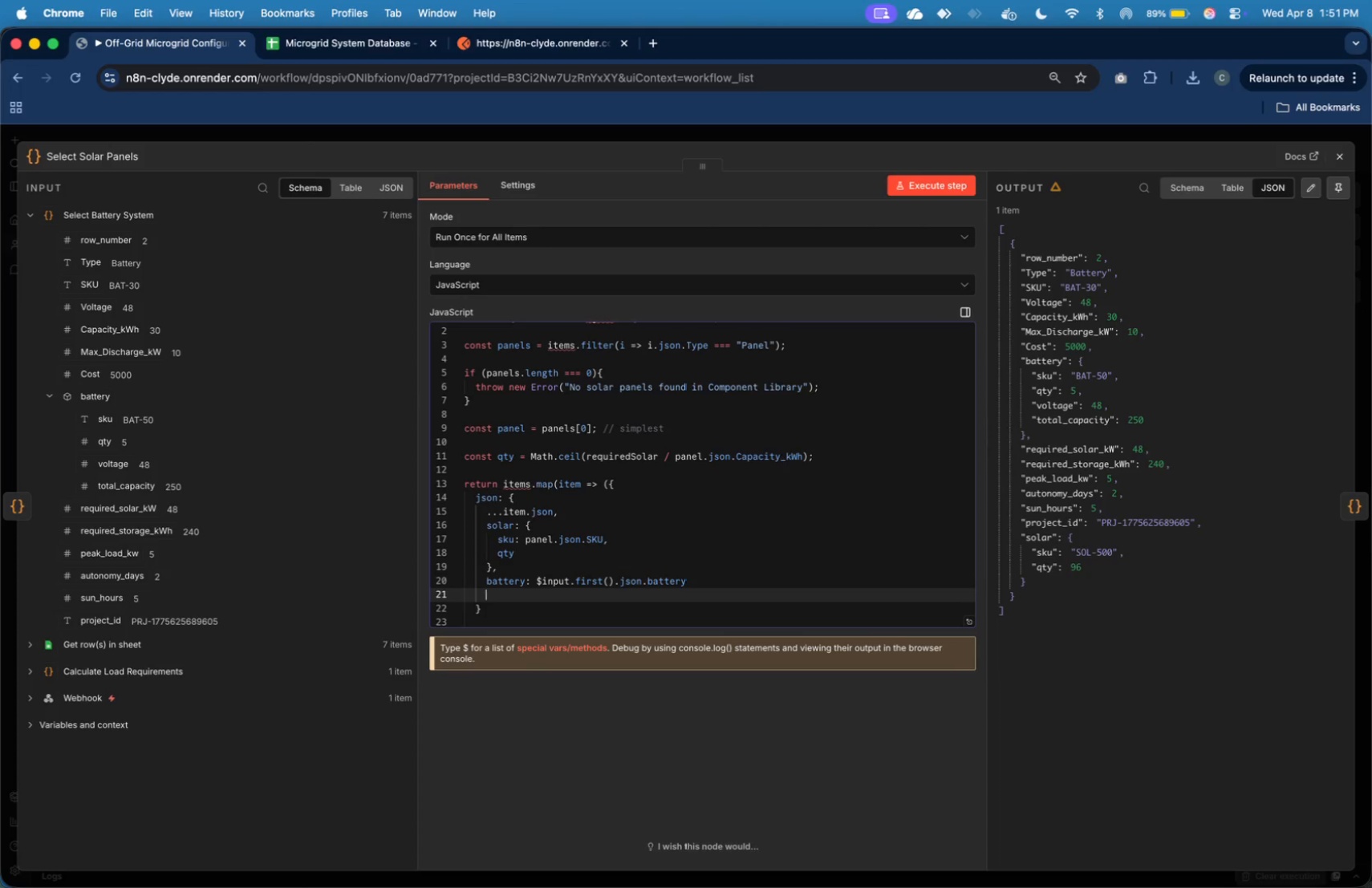 
type(ret)
key(Backspace)
type(qurie)
key(Backspace)
key(Backspace)
key(Backspace)
type(ired_solar_kW: )
 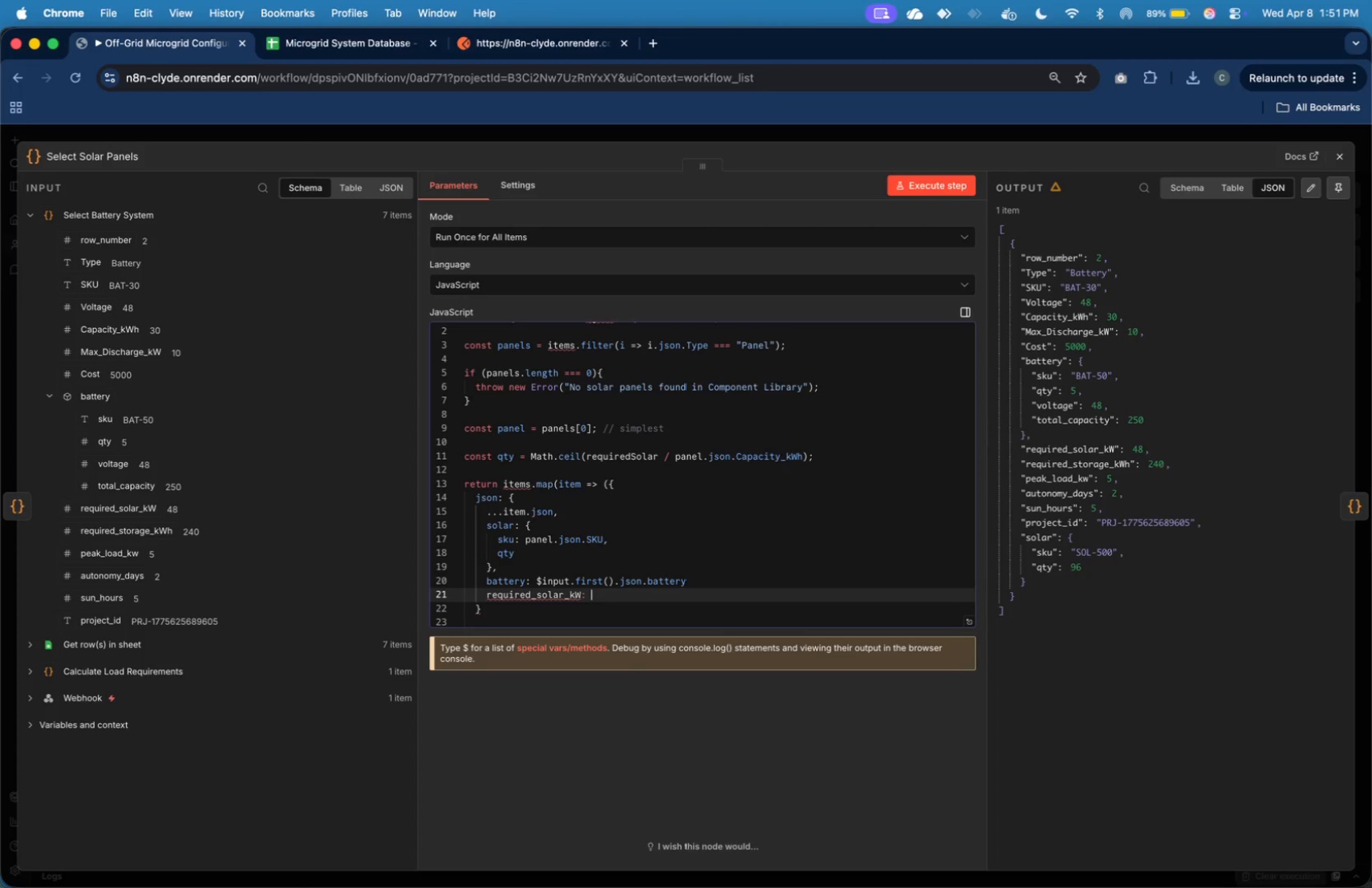 
left_click_drag(start_coordinate=[138, 505], to_coordinate=[715, 598])
 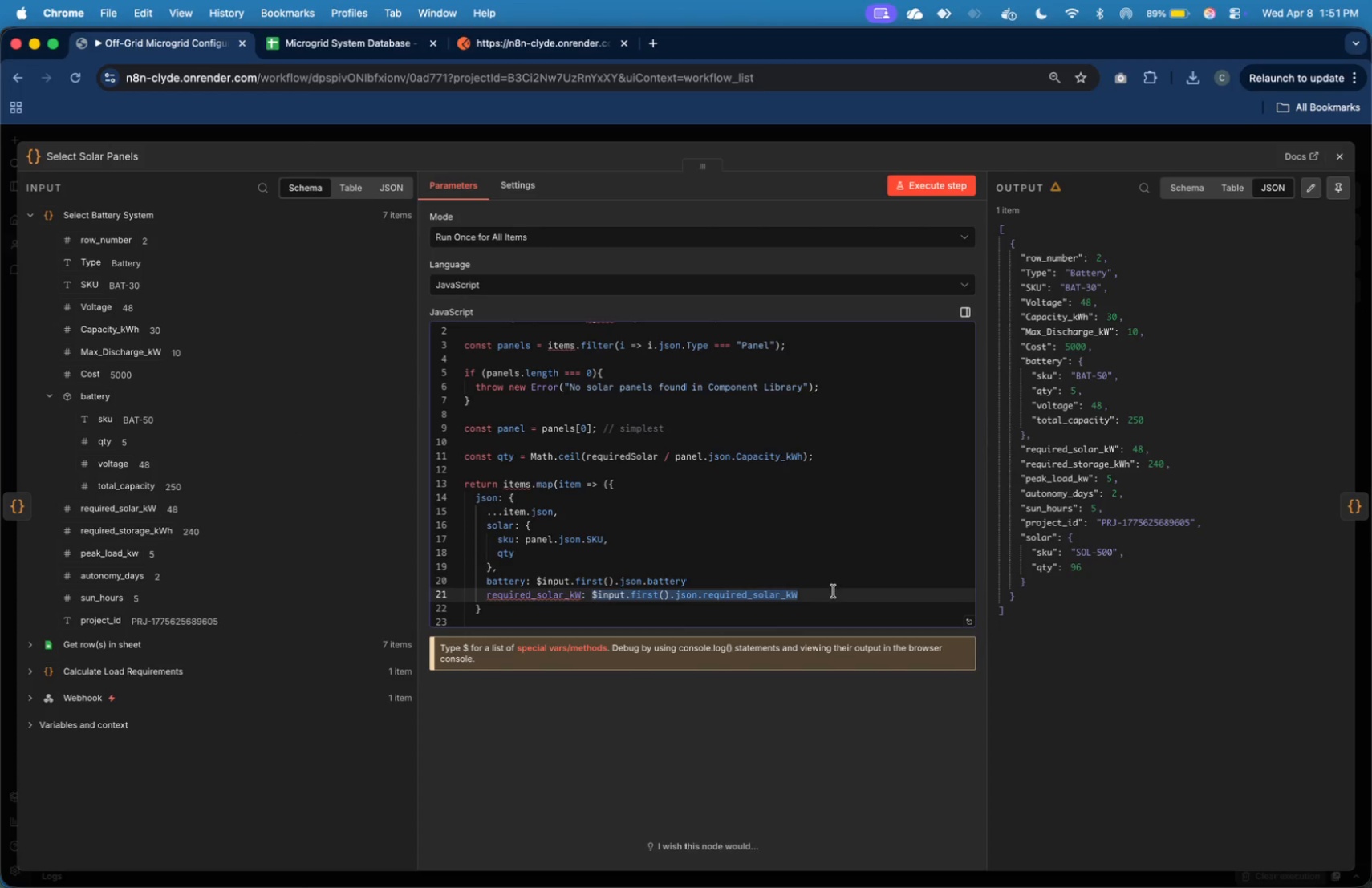 
left_click([834, 593])
 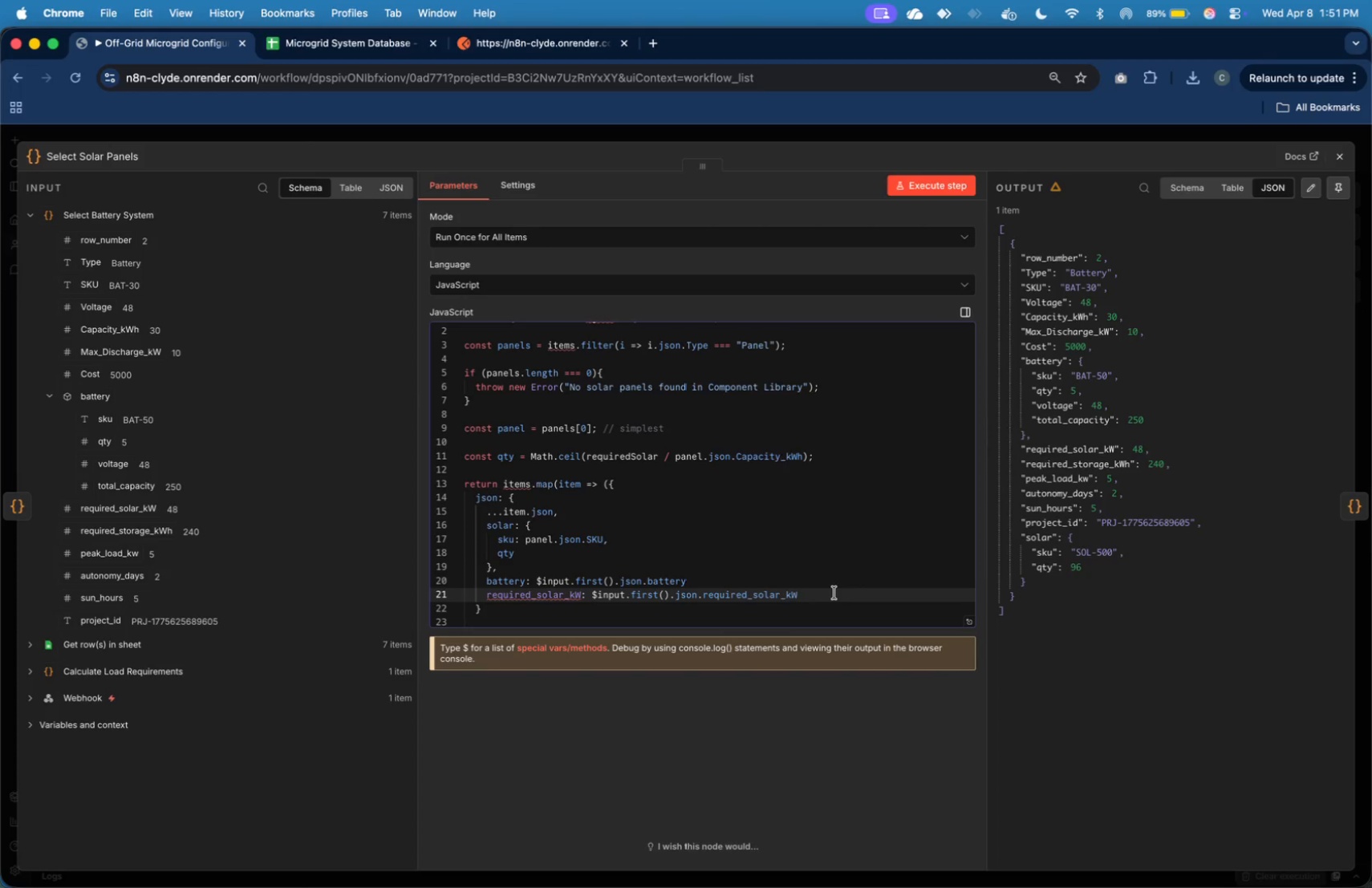 
key(Comma)
 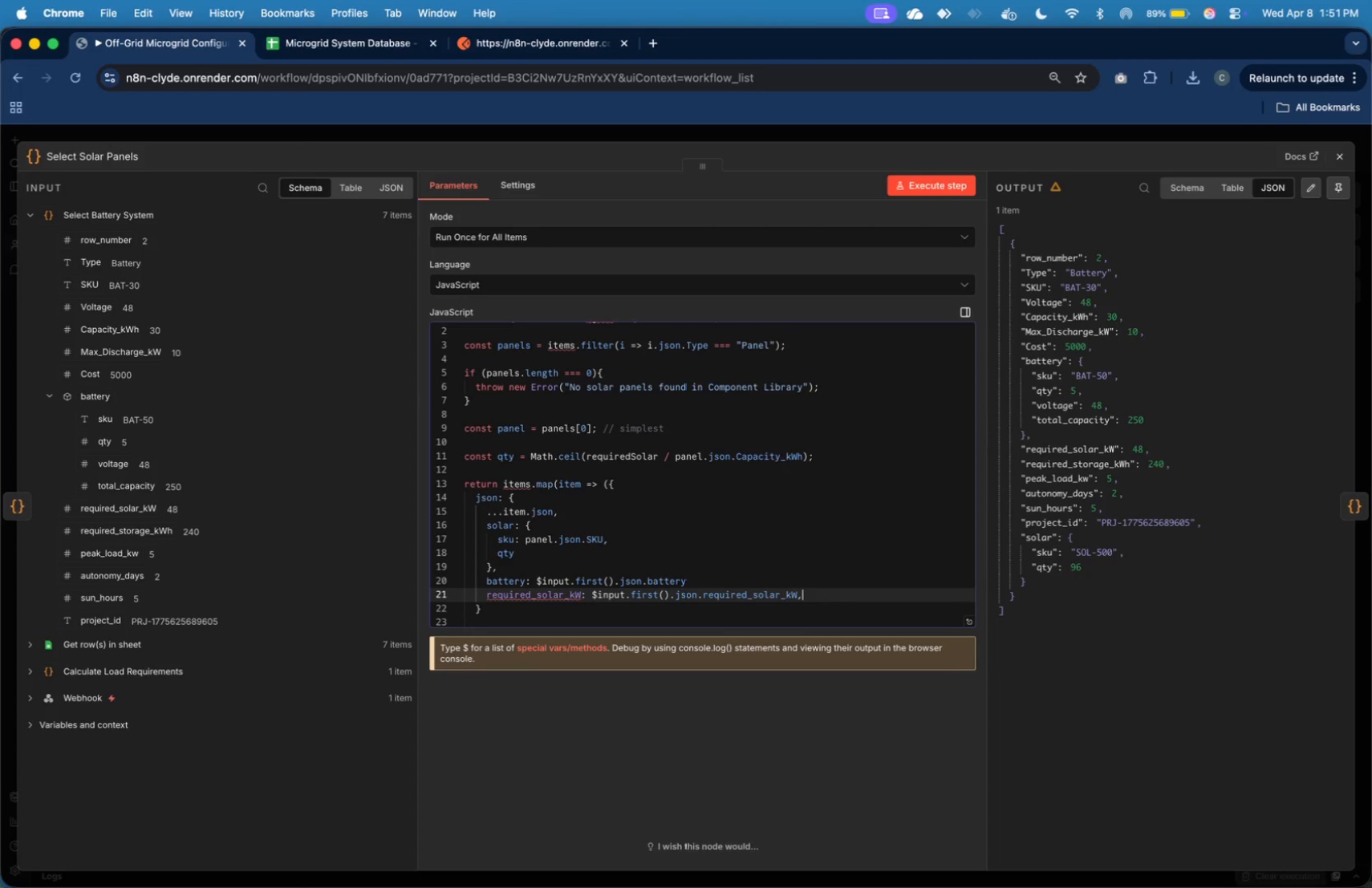 
key(Shift+ShiftRight)
 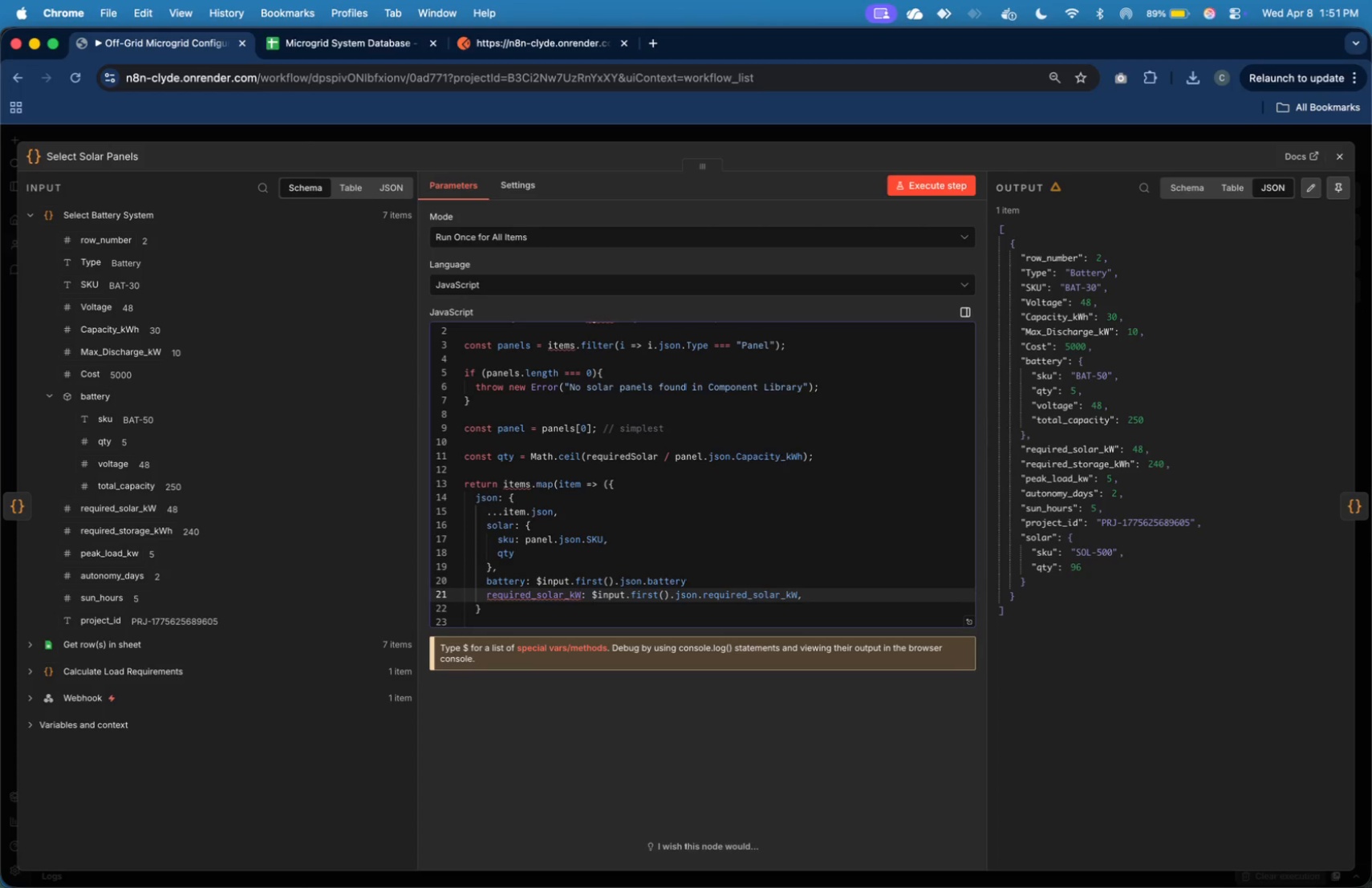 
key(Enter)
 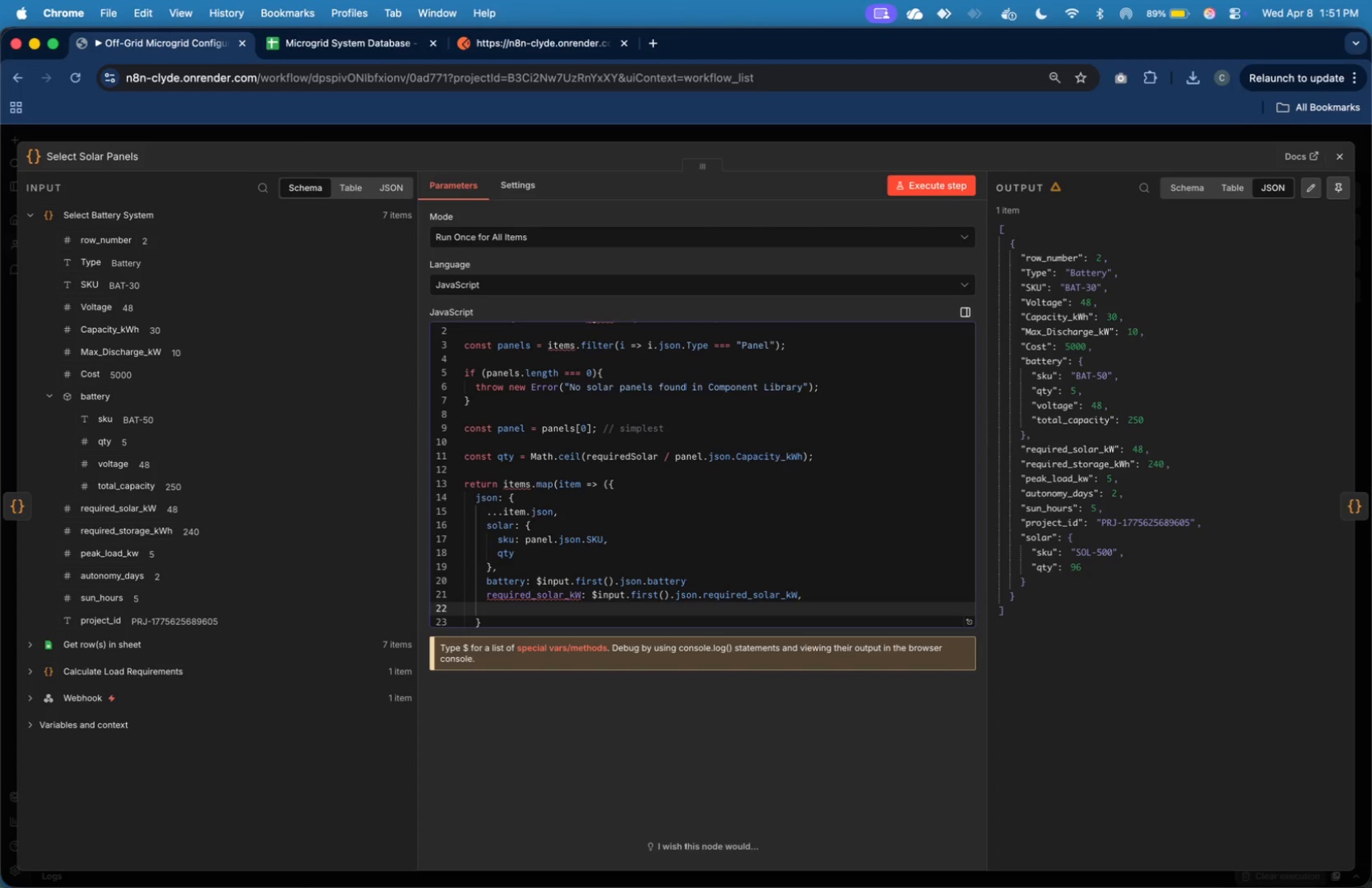 
key(Tab)
 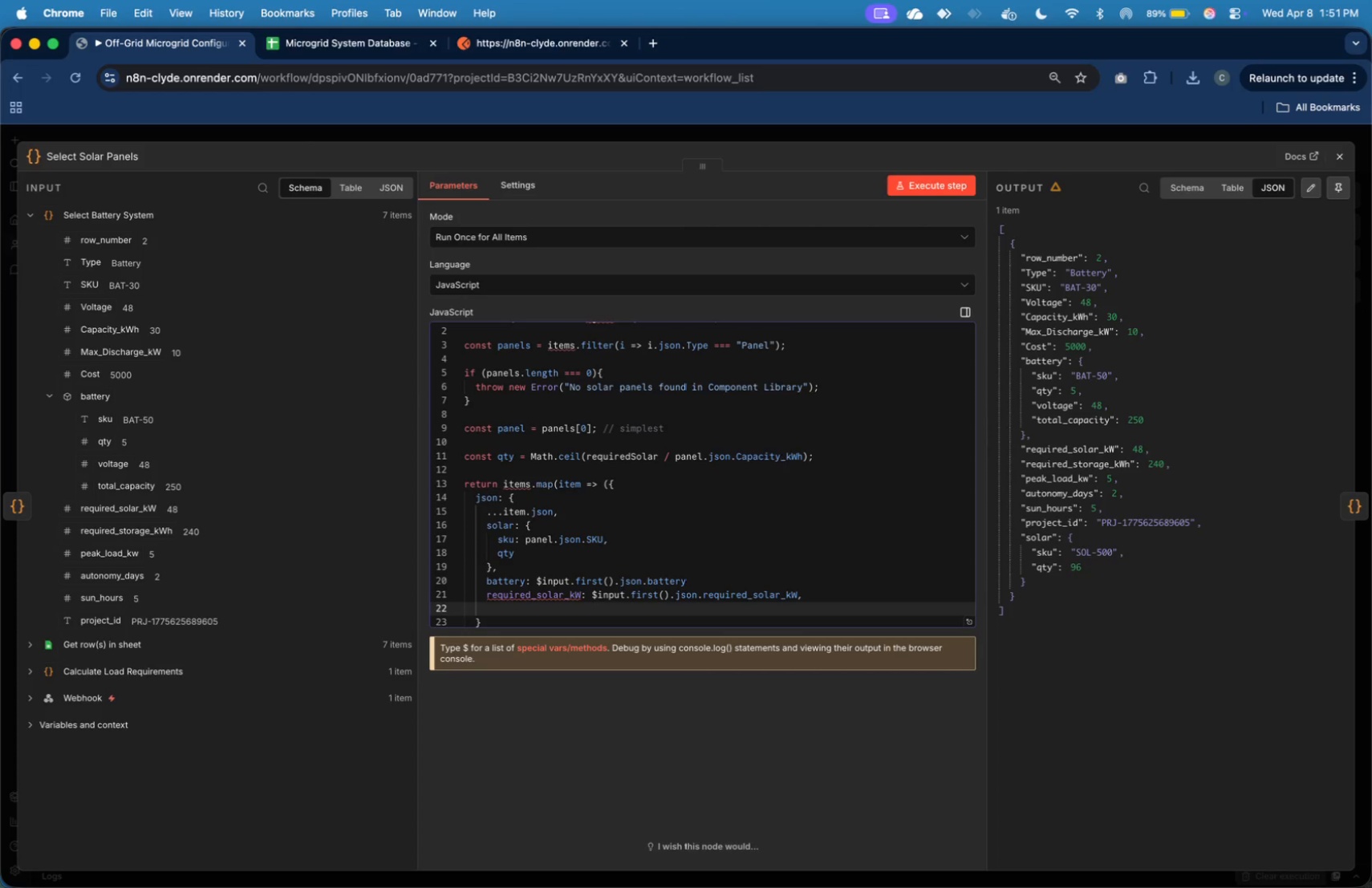 
key(ArrowUp)
 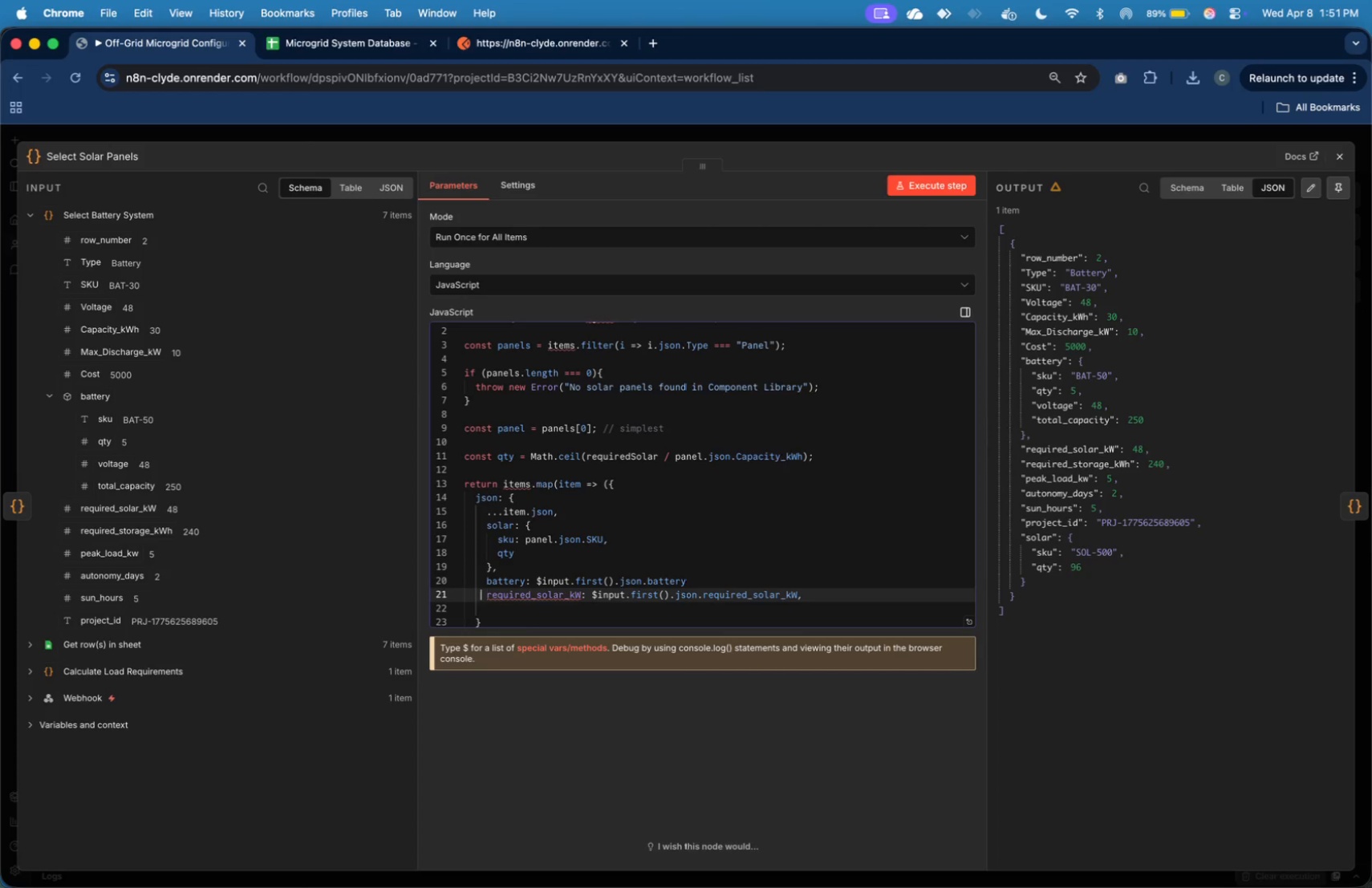 
key(ArrowLeft)
 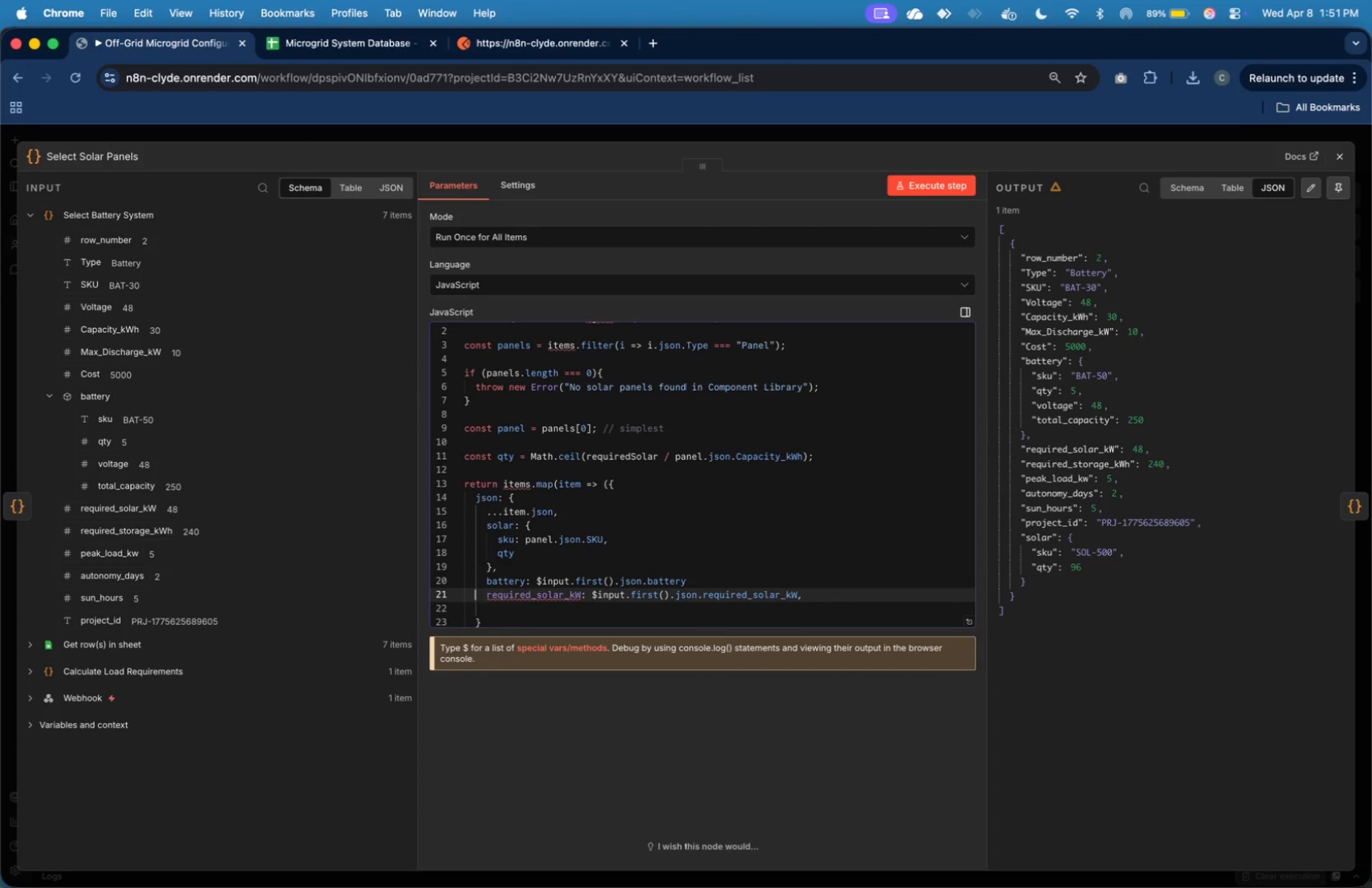 
key(ArrowLeft)
 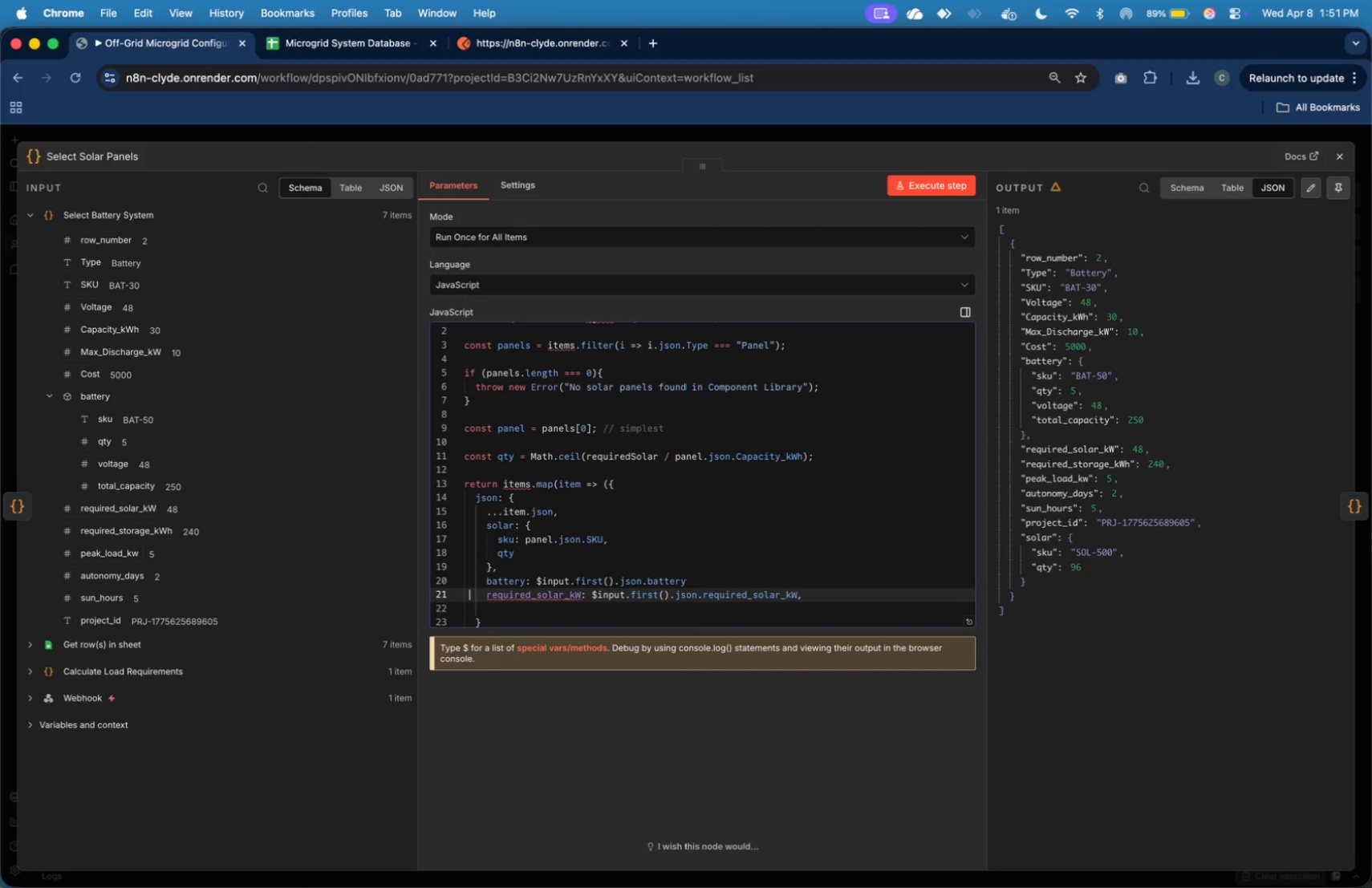 
key(ArrowLeft)
 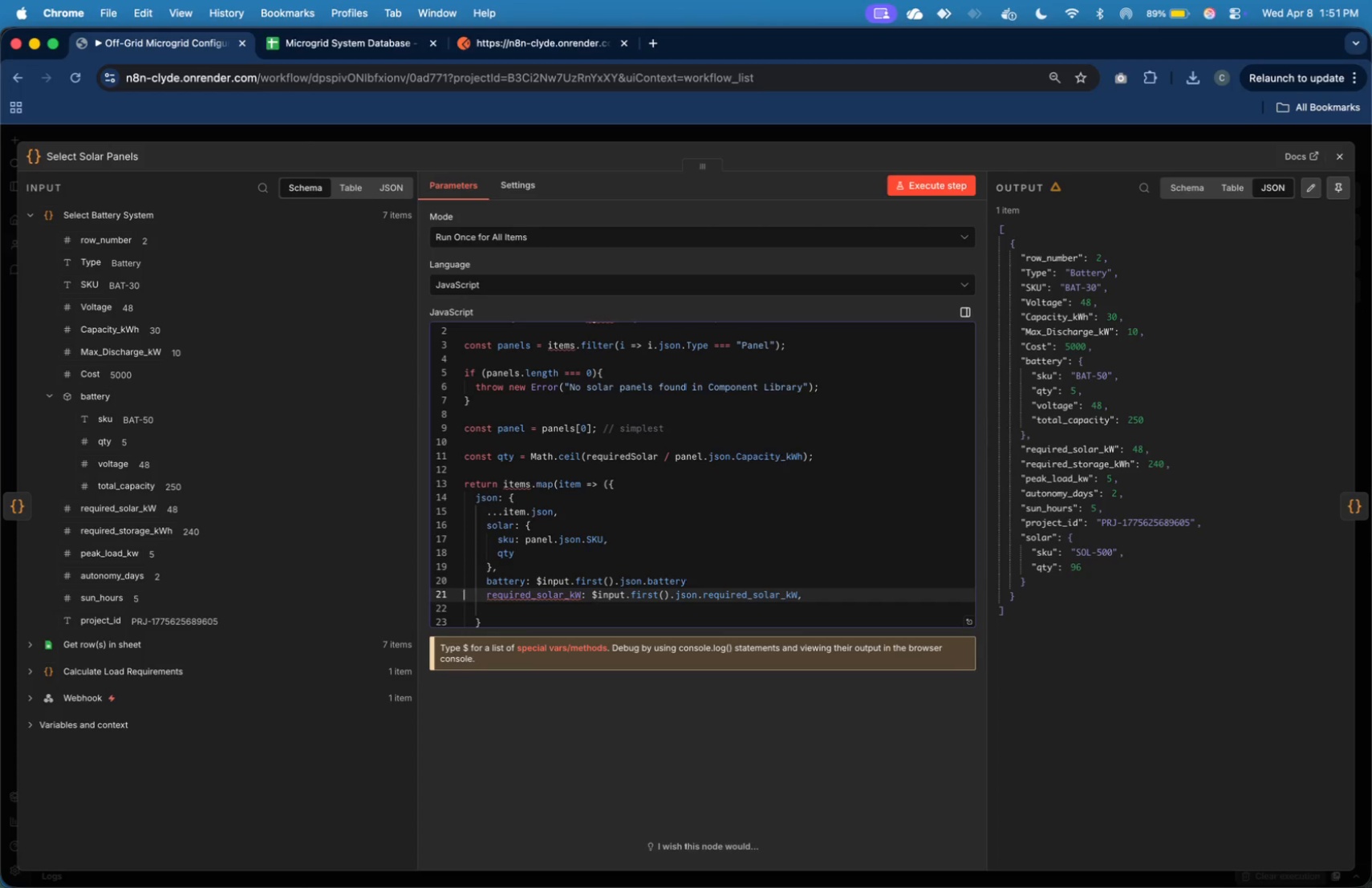 
key(ArrowLeft)
 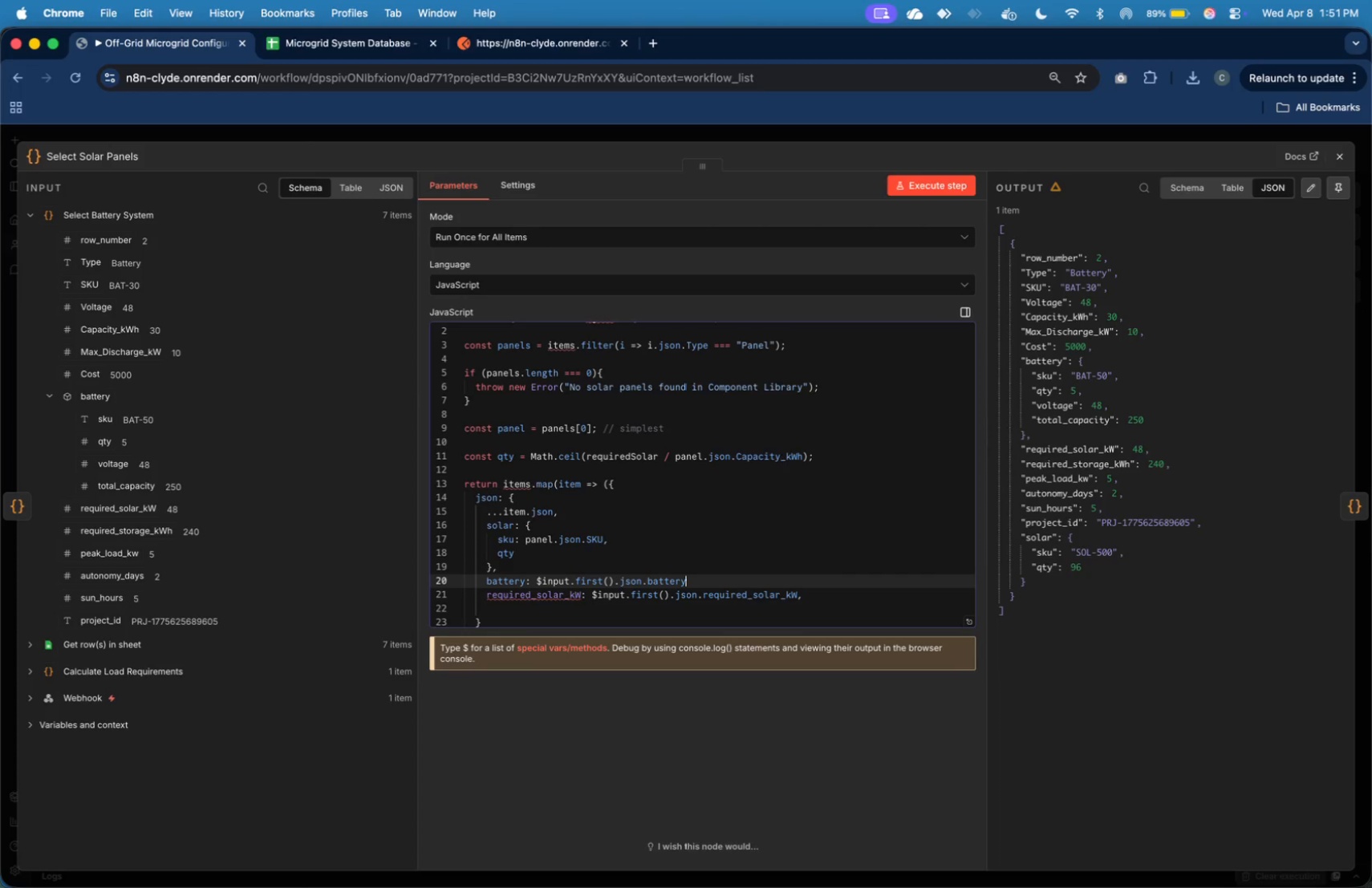 
key(ArrowLeft)
 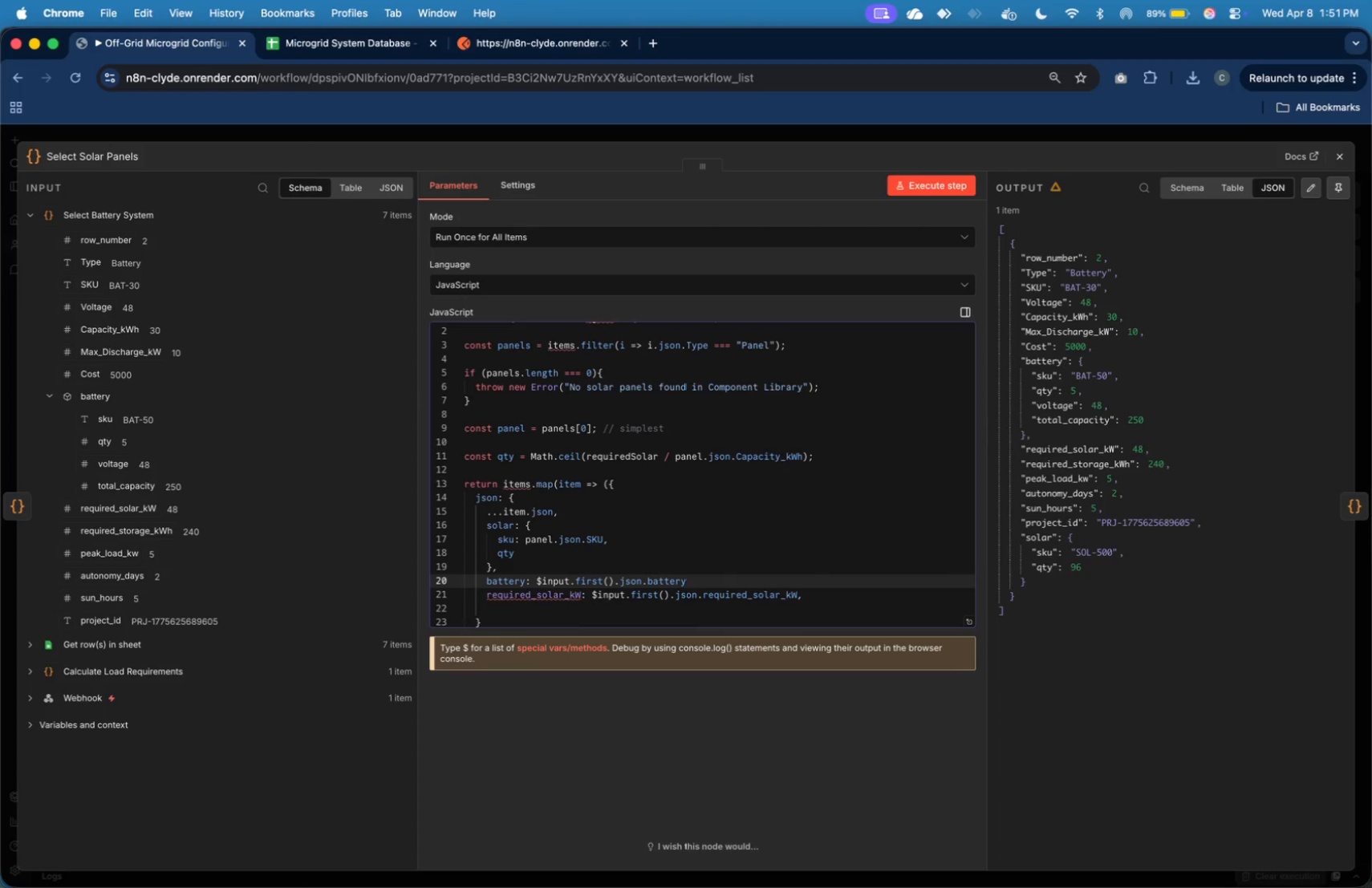 
key(Comma)
 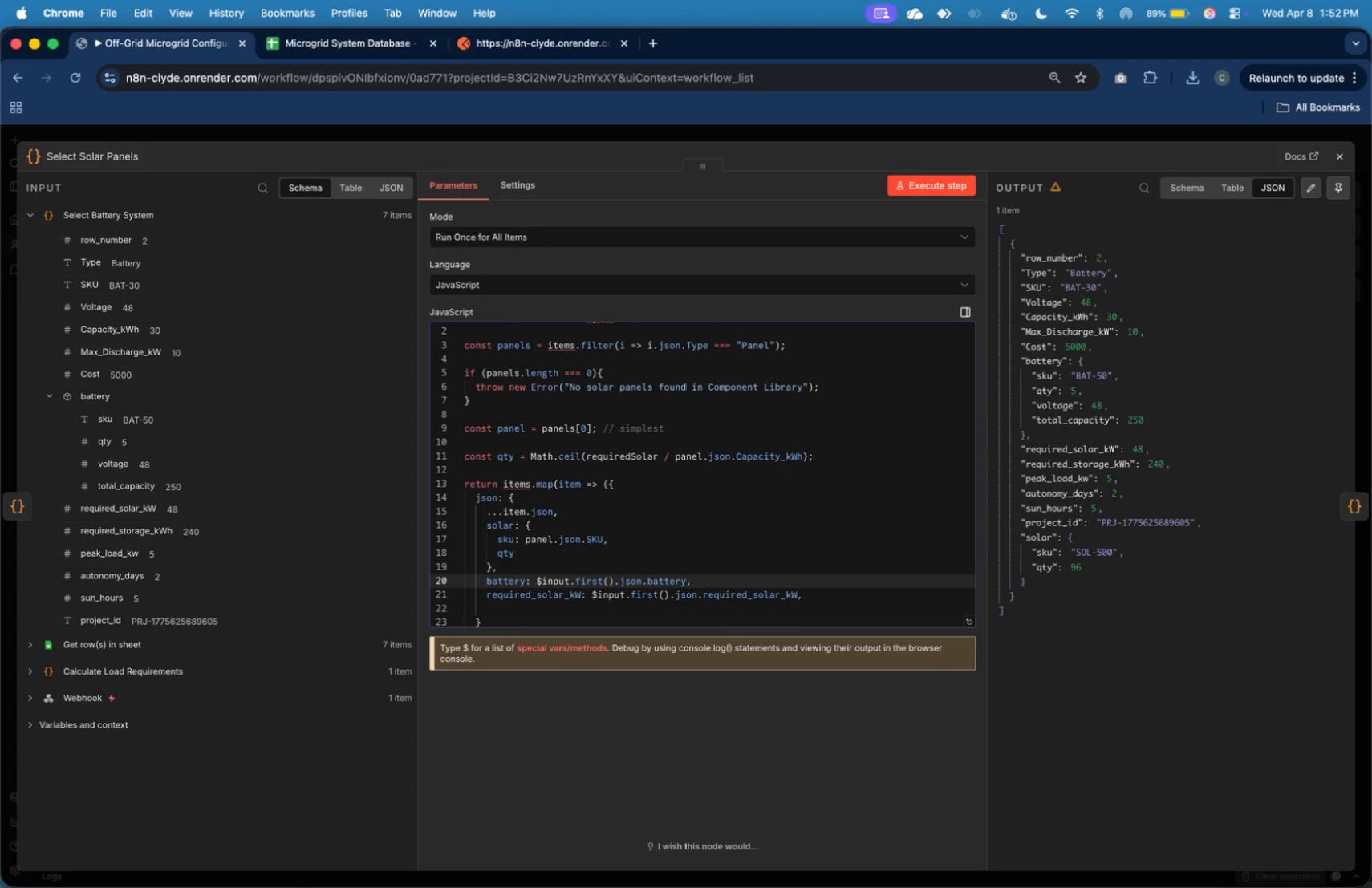 
key(ArrowDown)
 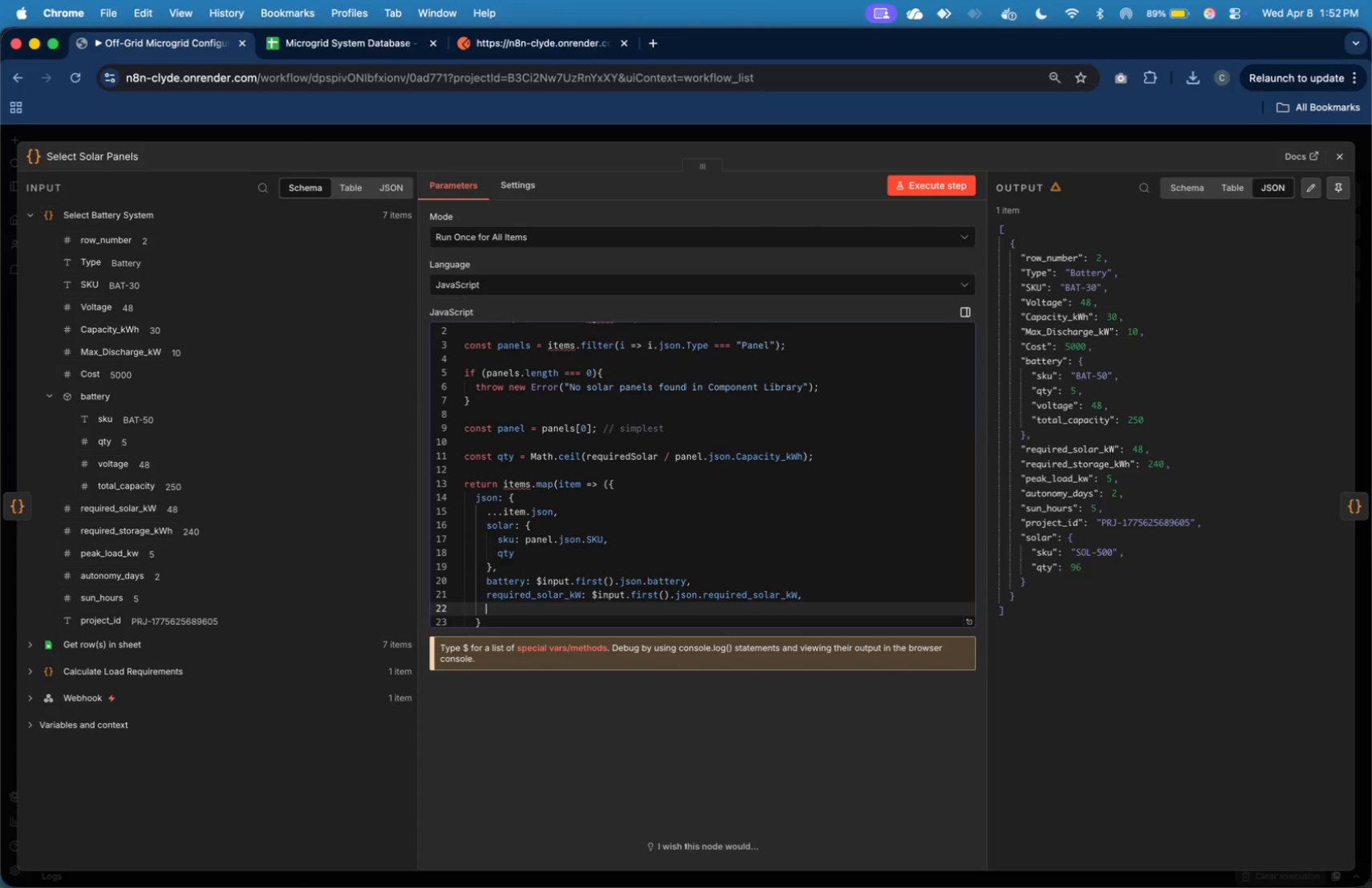 
key(ArrowDown)
 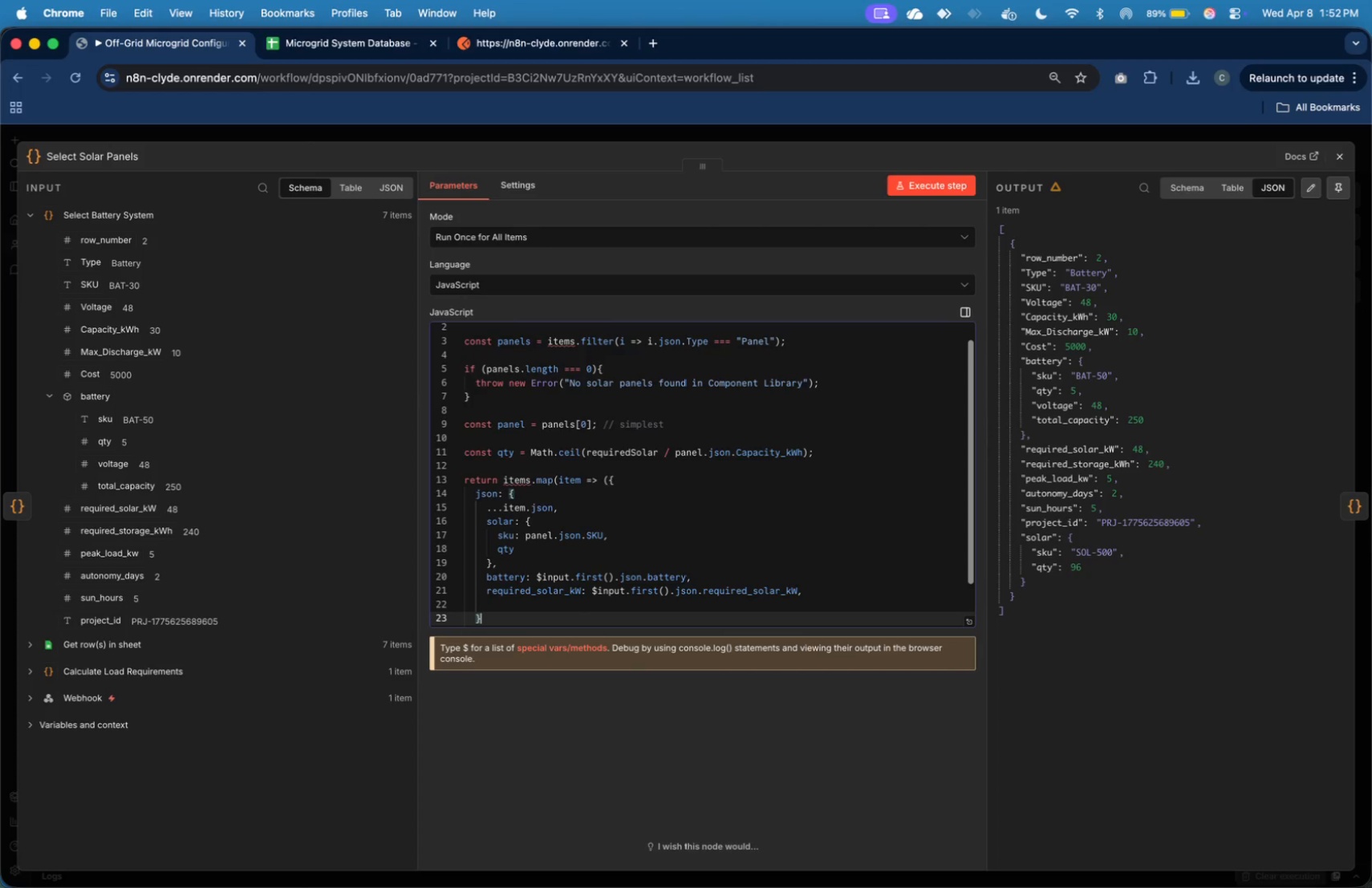 
key(ArrowDown)
 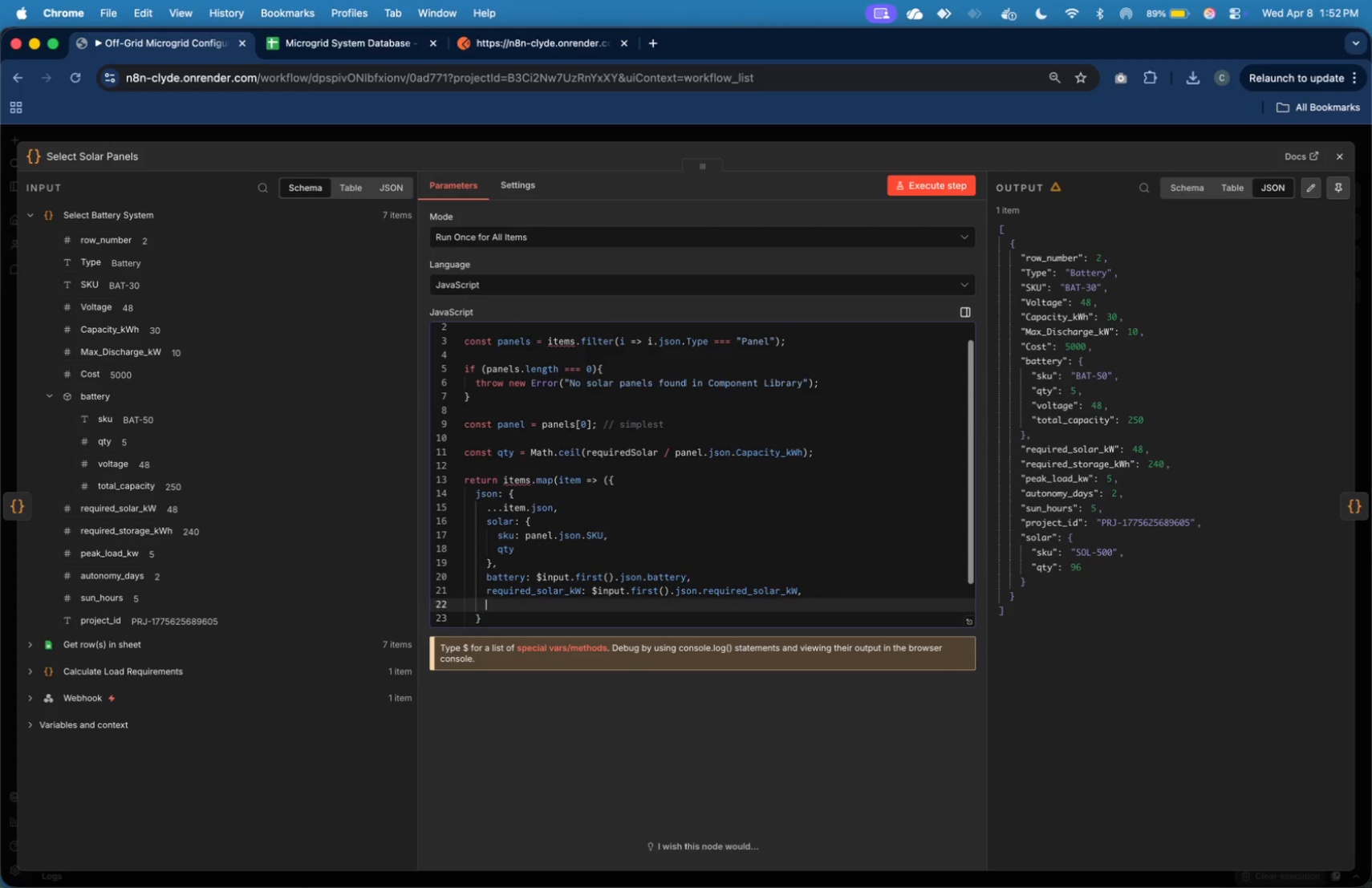 
key(ArrowUp)
 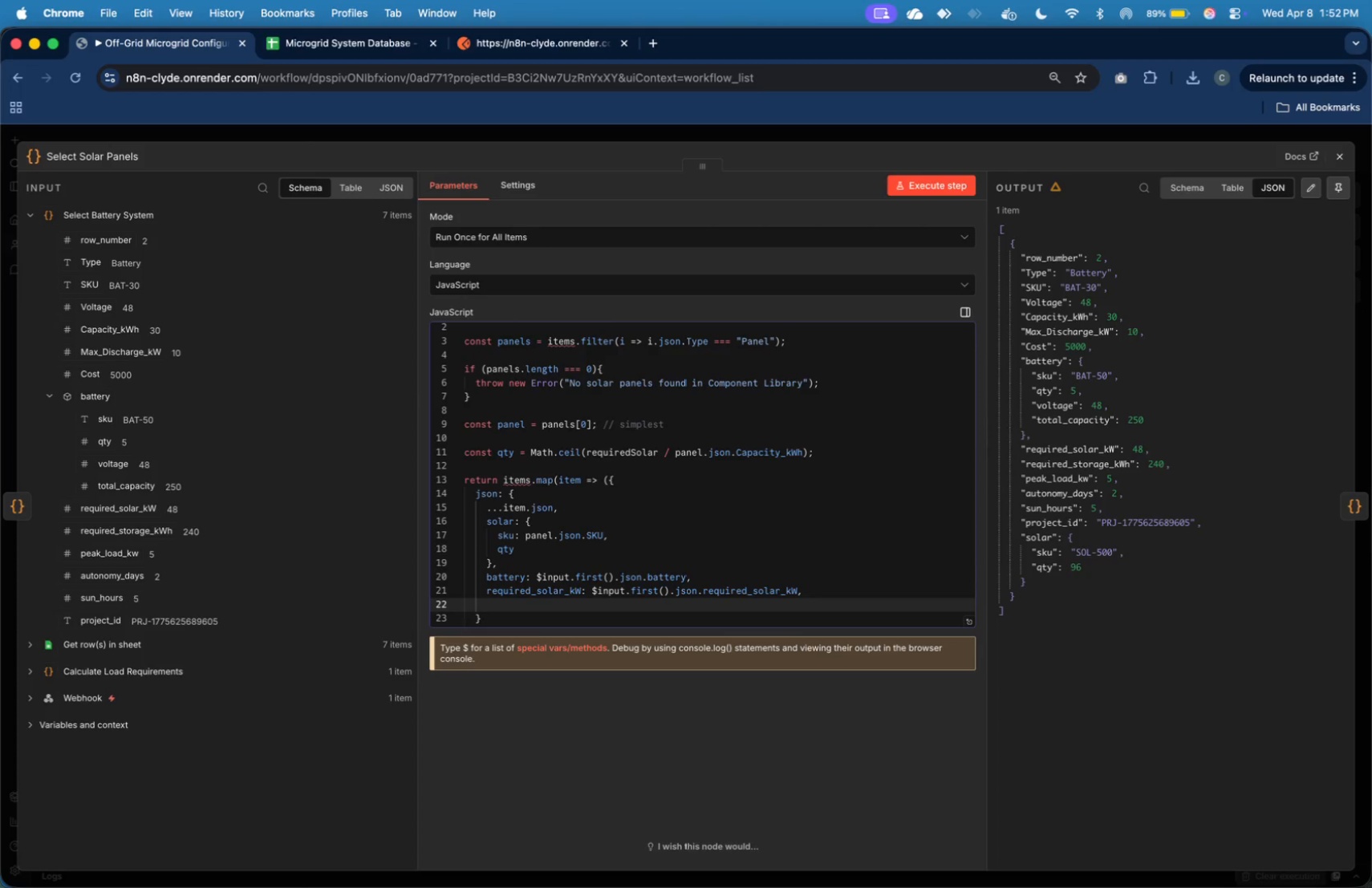 
type(requires)
key(Backspace)
type(d_storage_kWh: )
 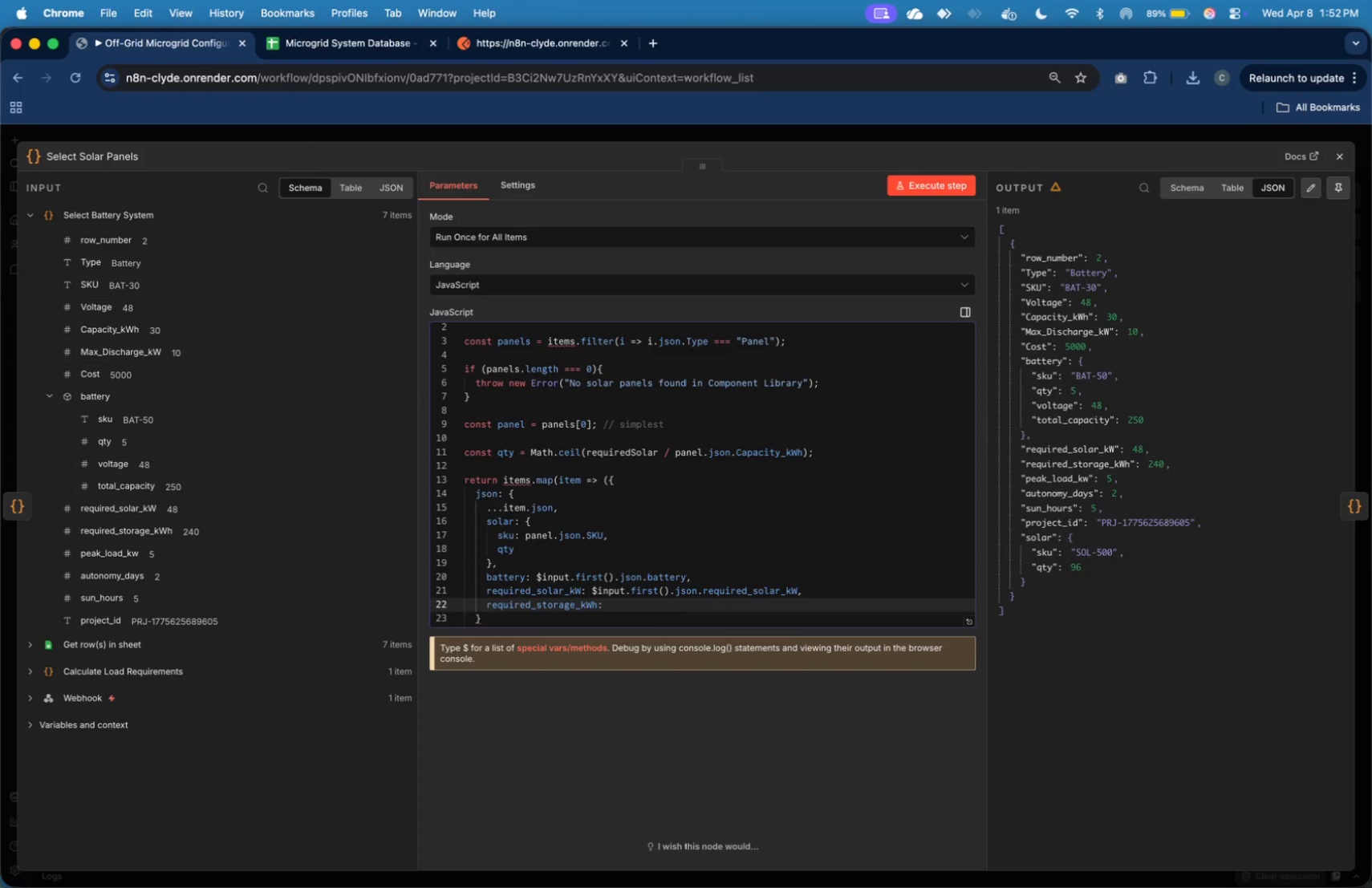 
left_click_drag(start_coordinate=[156, 537], to_coordinate=[618, 606])
 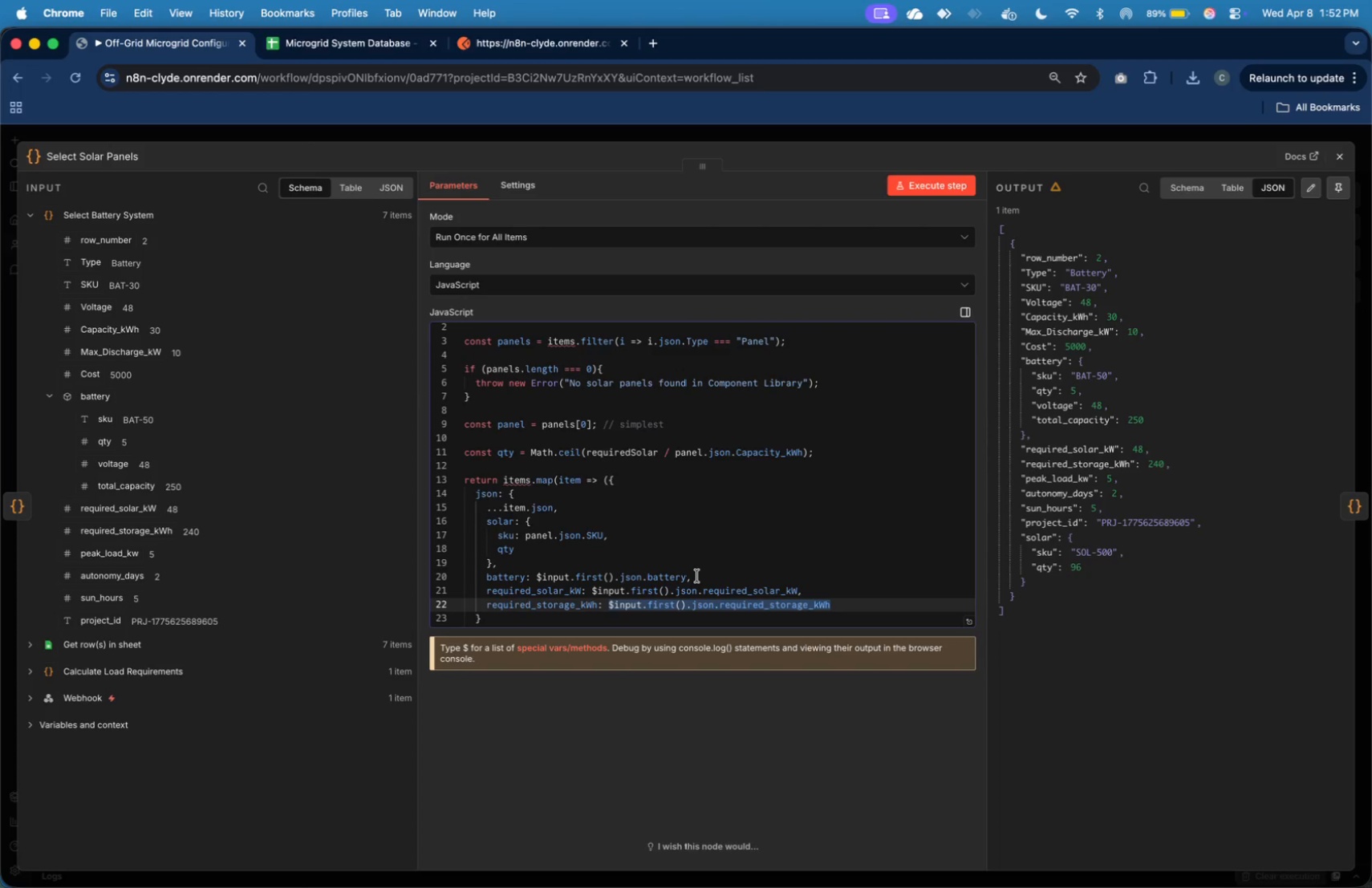 
key(ArrowRight)
 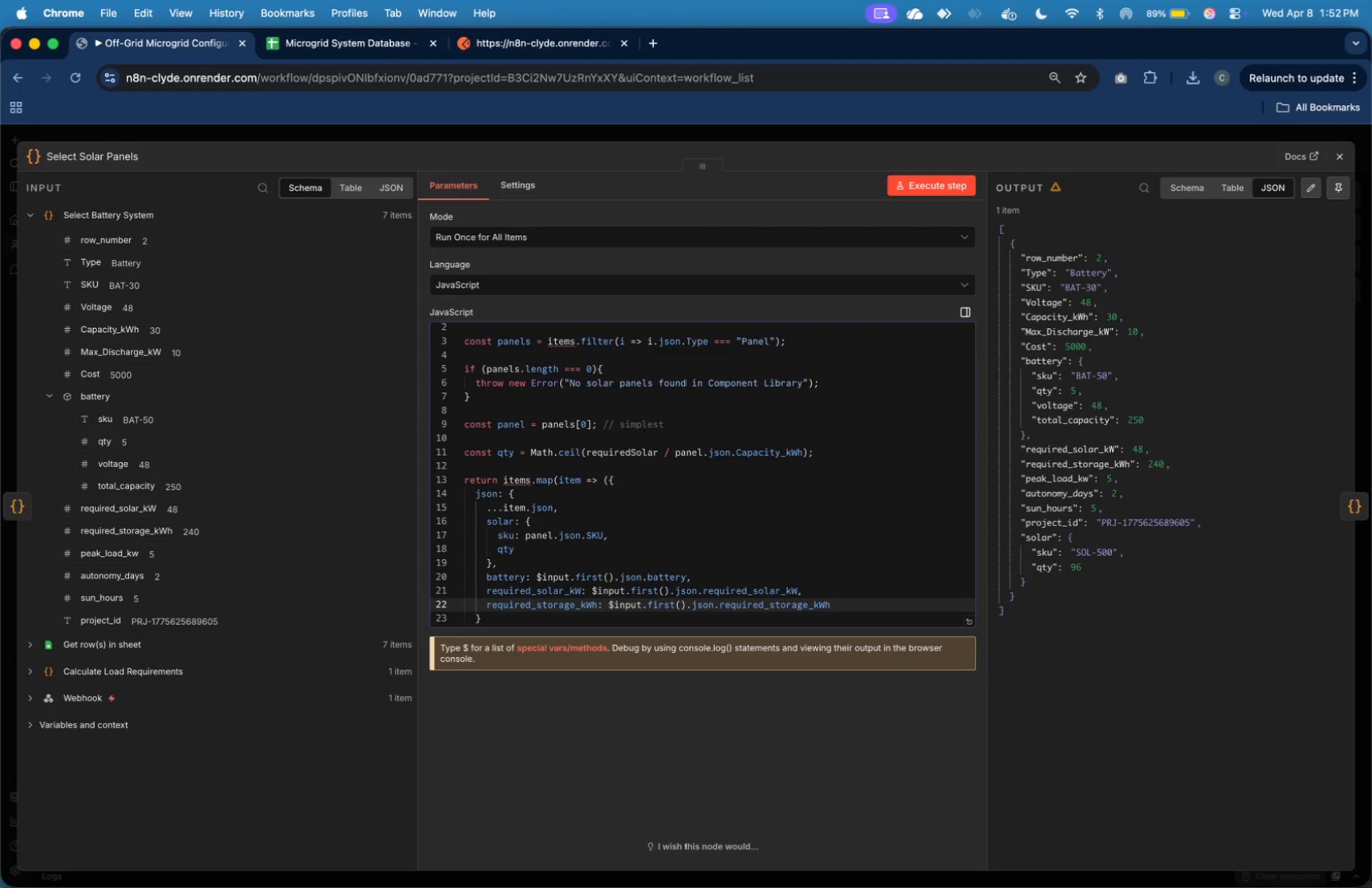 
type(,peak_load_kw: )
 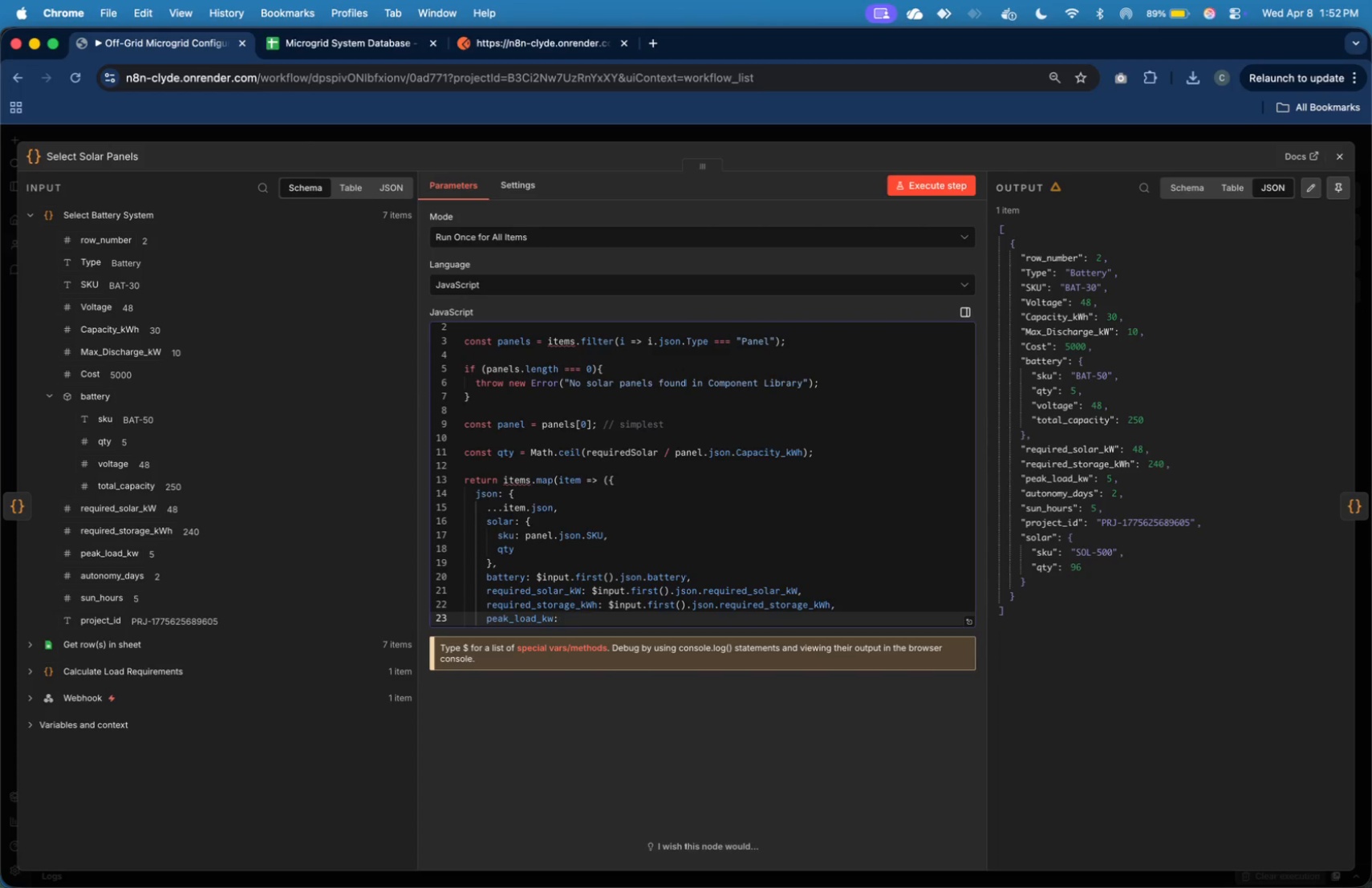 
hold_key(key=Enter, duration=0.3)
 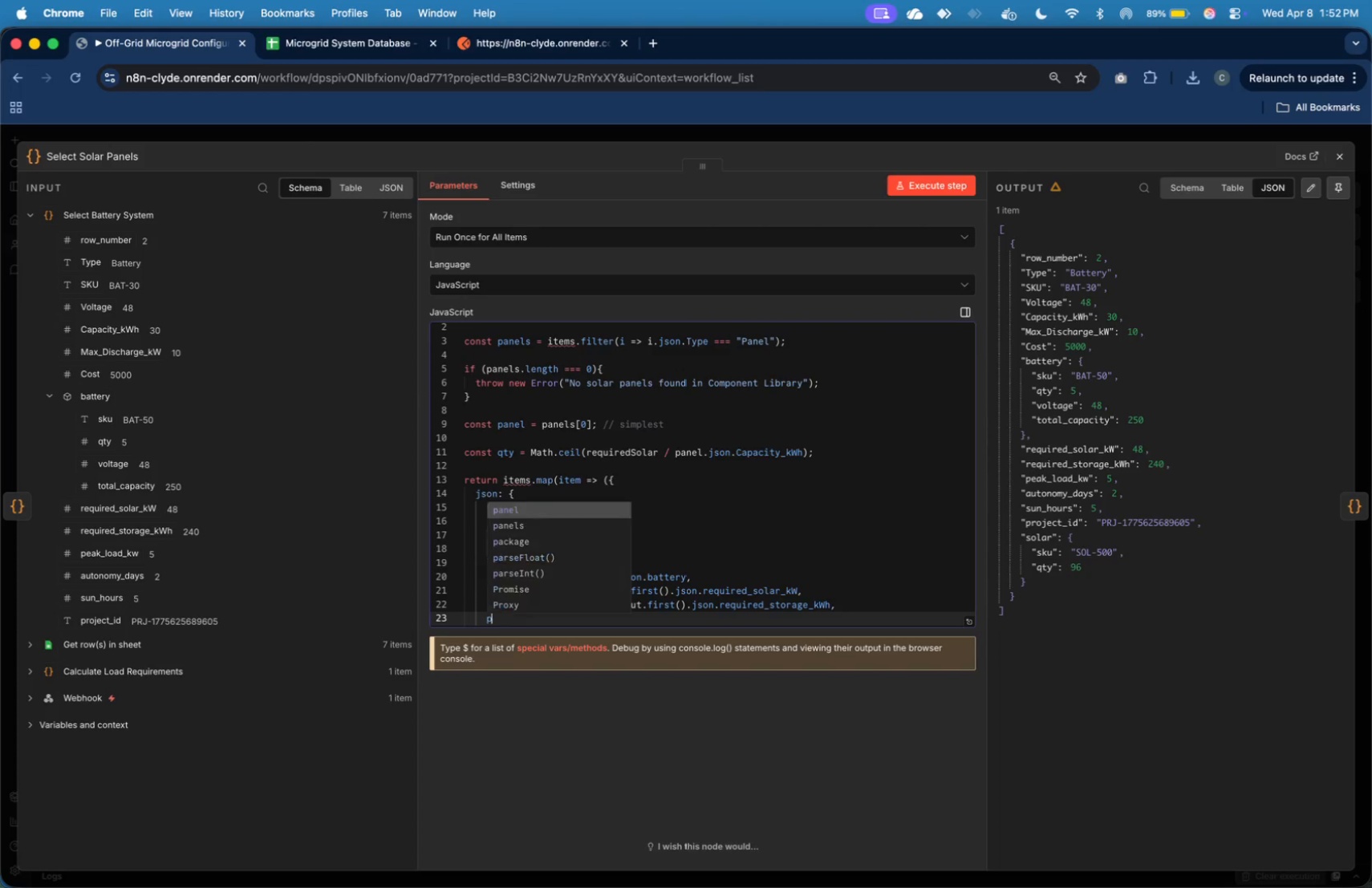 
scroll: coordinate [546, 526], scroll_direction: down, amount: 21.0
 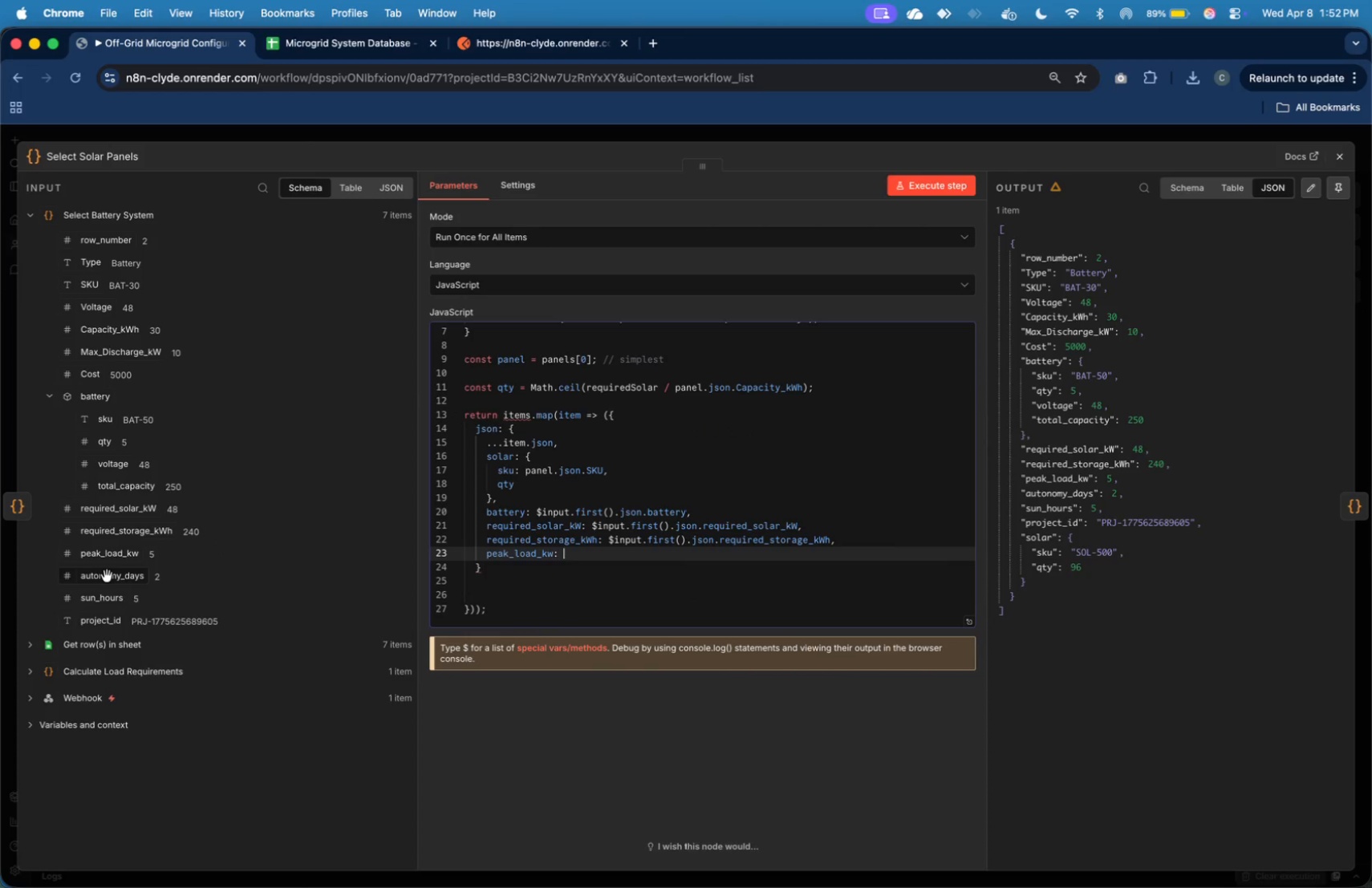 
left_click_drag(start_coordinate=[112, 557], to_coordinate=[608, 554])
 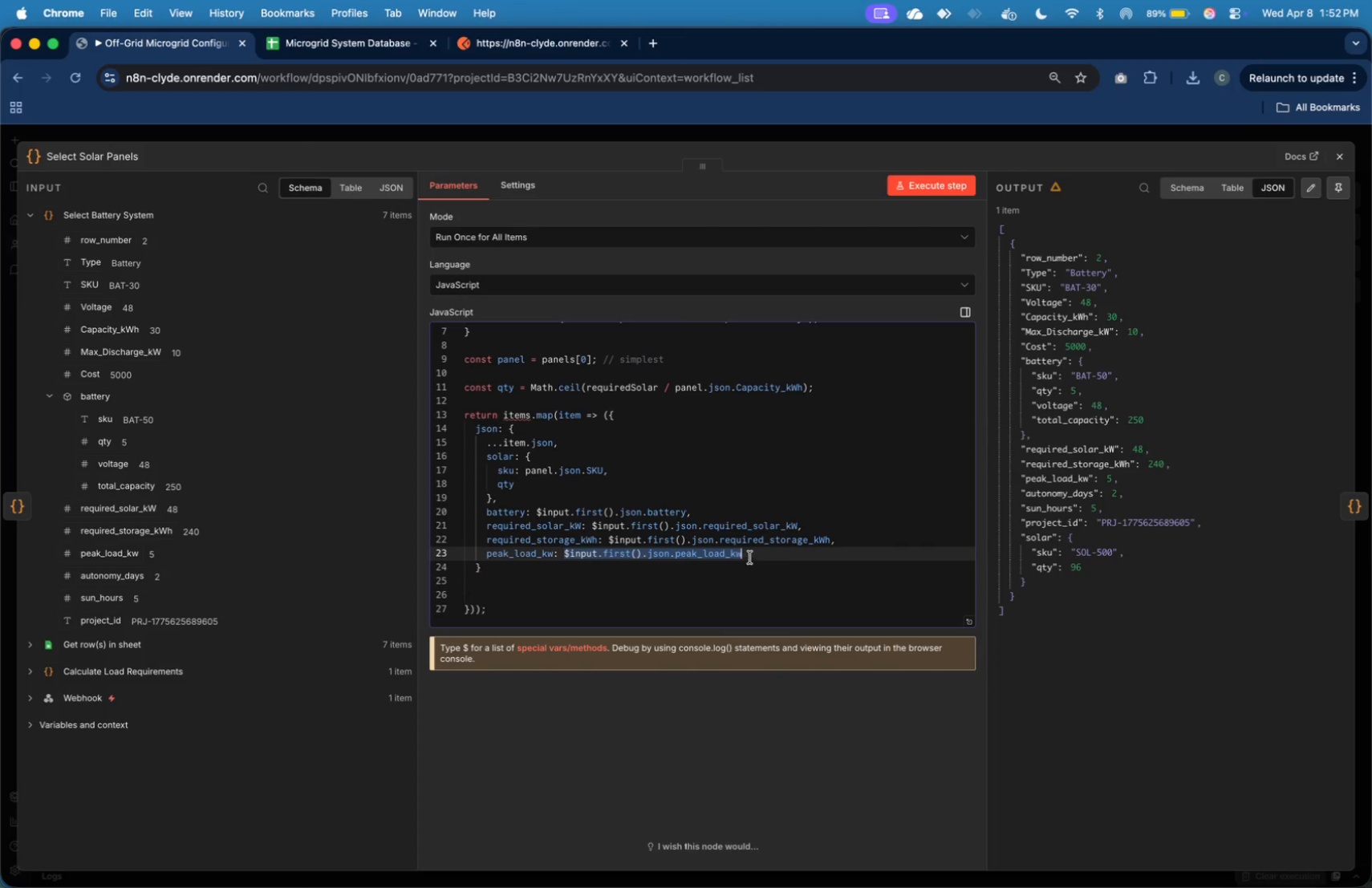 
left_click([752, 555])
 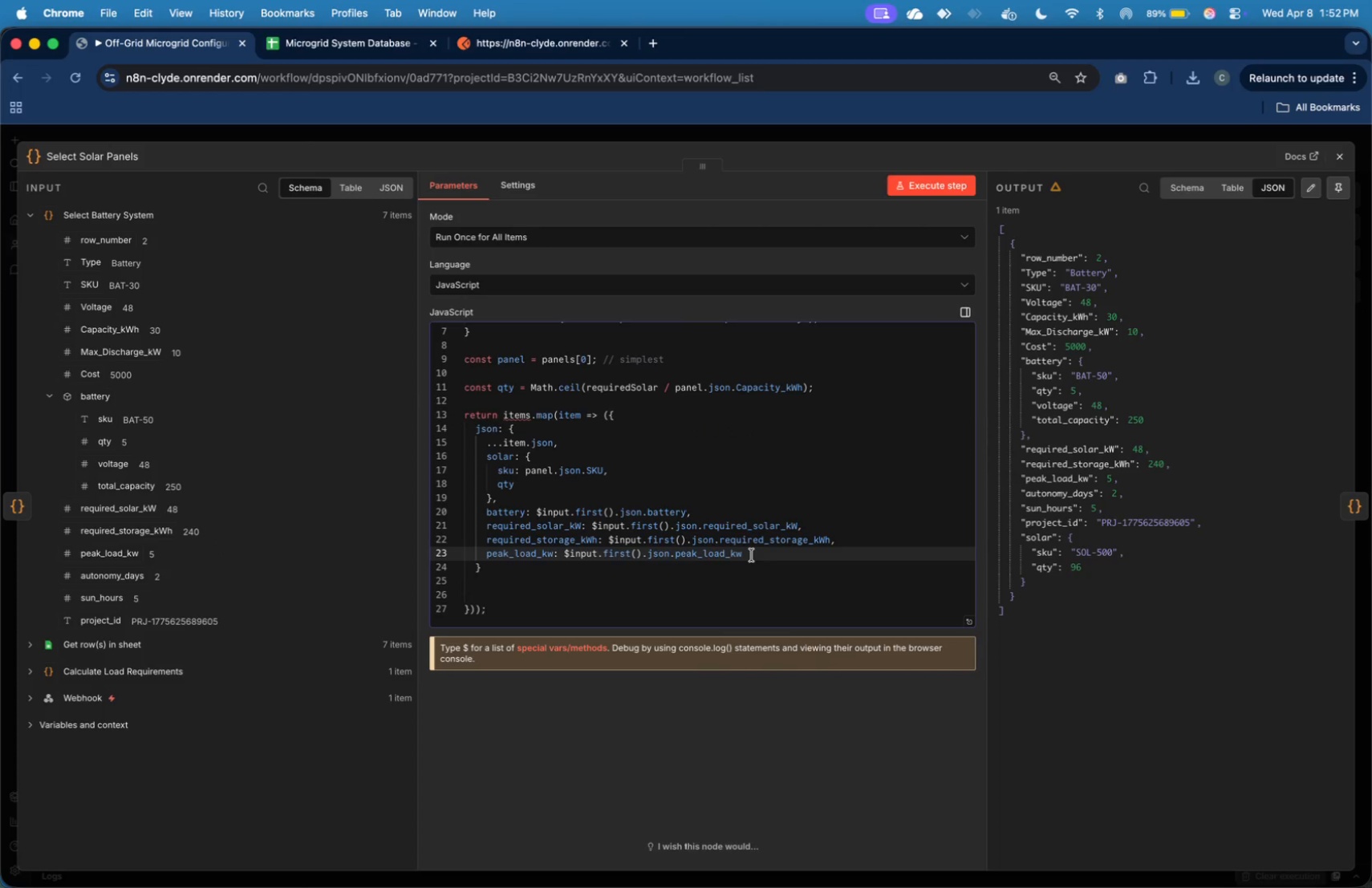 
key(Comma)
 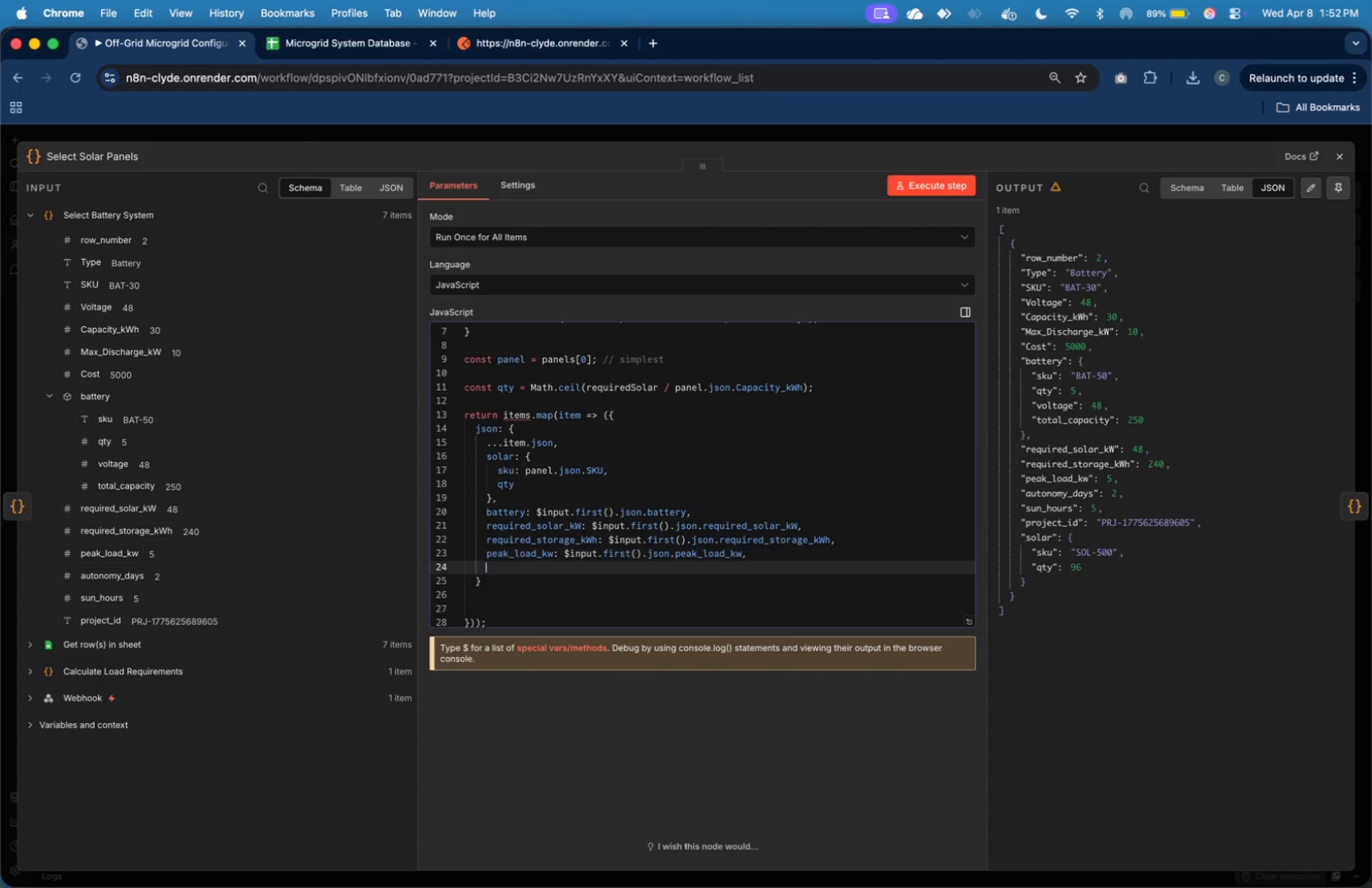 
key(Enter)
 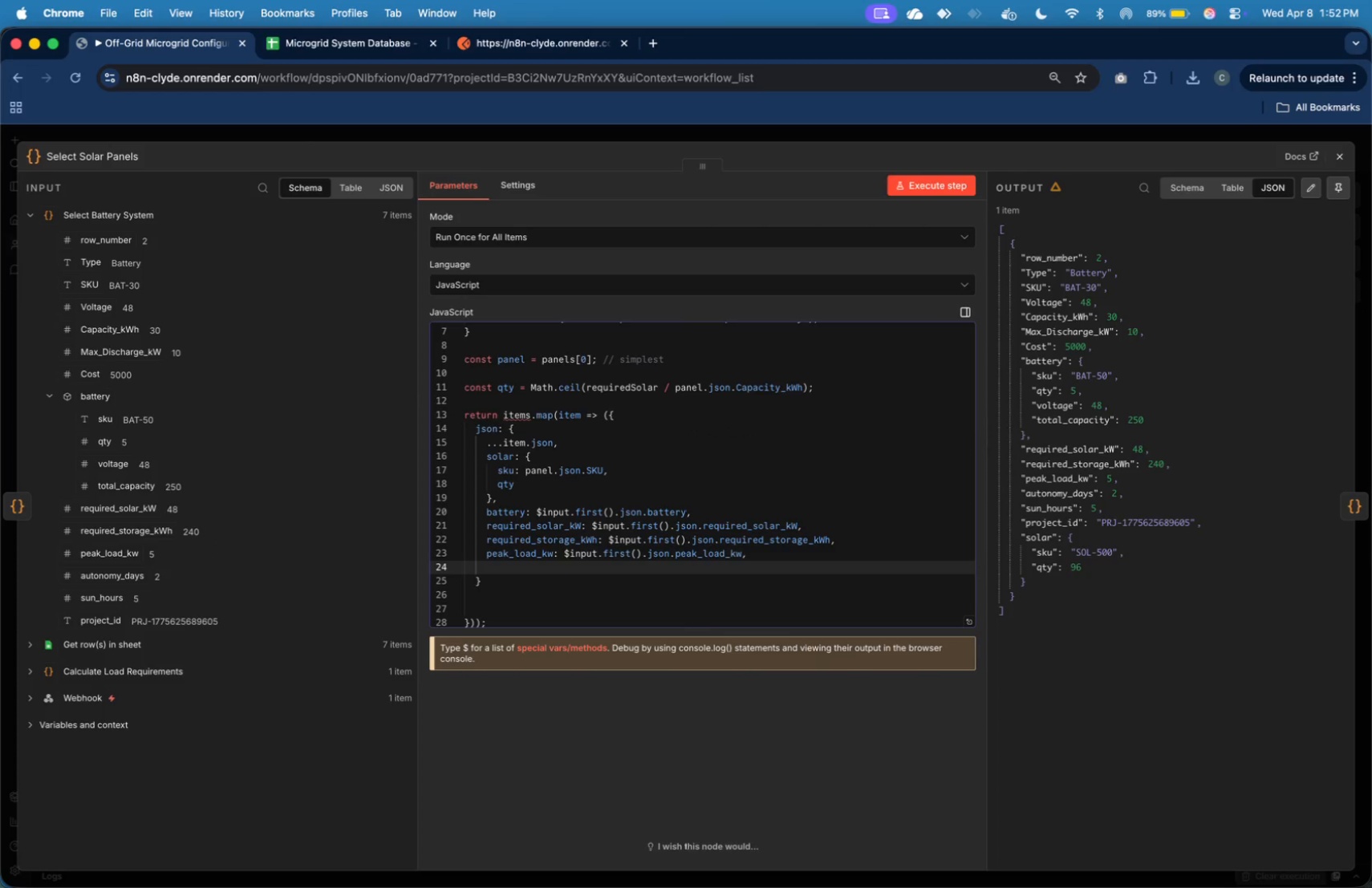 
type(autonomu_days: )
 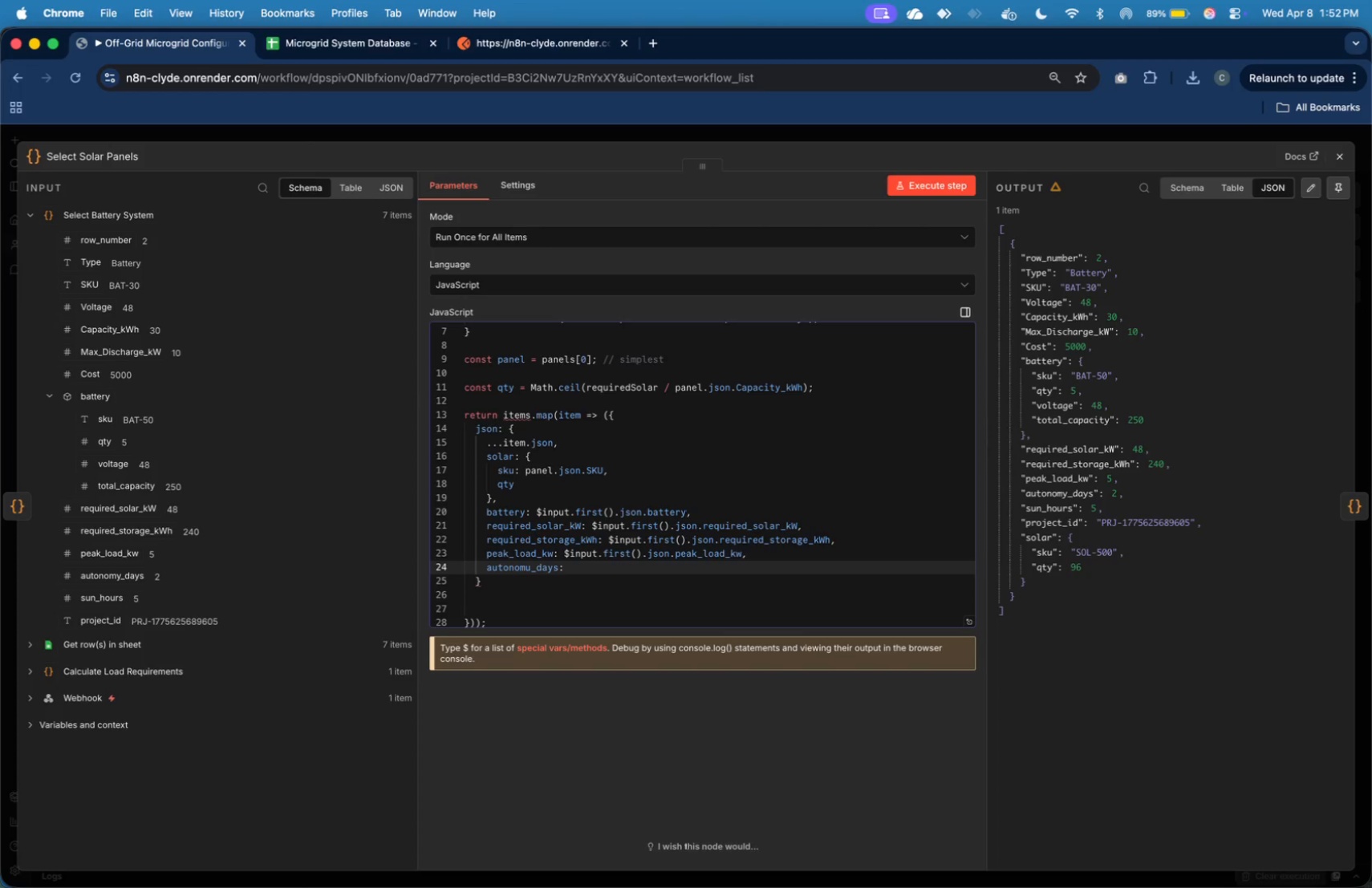 
left_click_drag(start_coordinate=[126, 578], to_coordinate=[668, 570])
 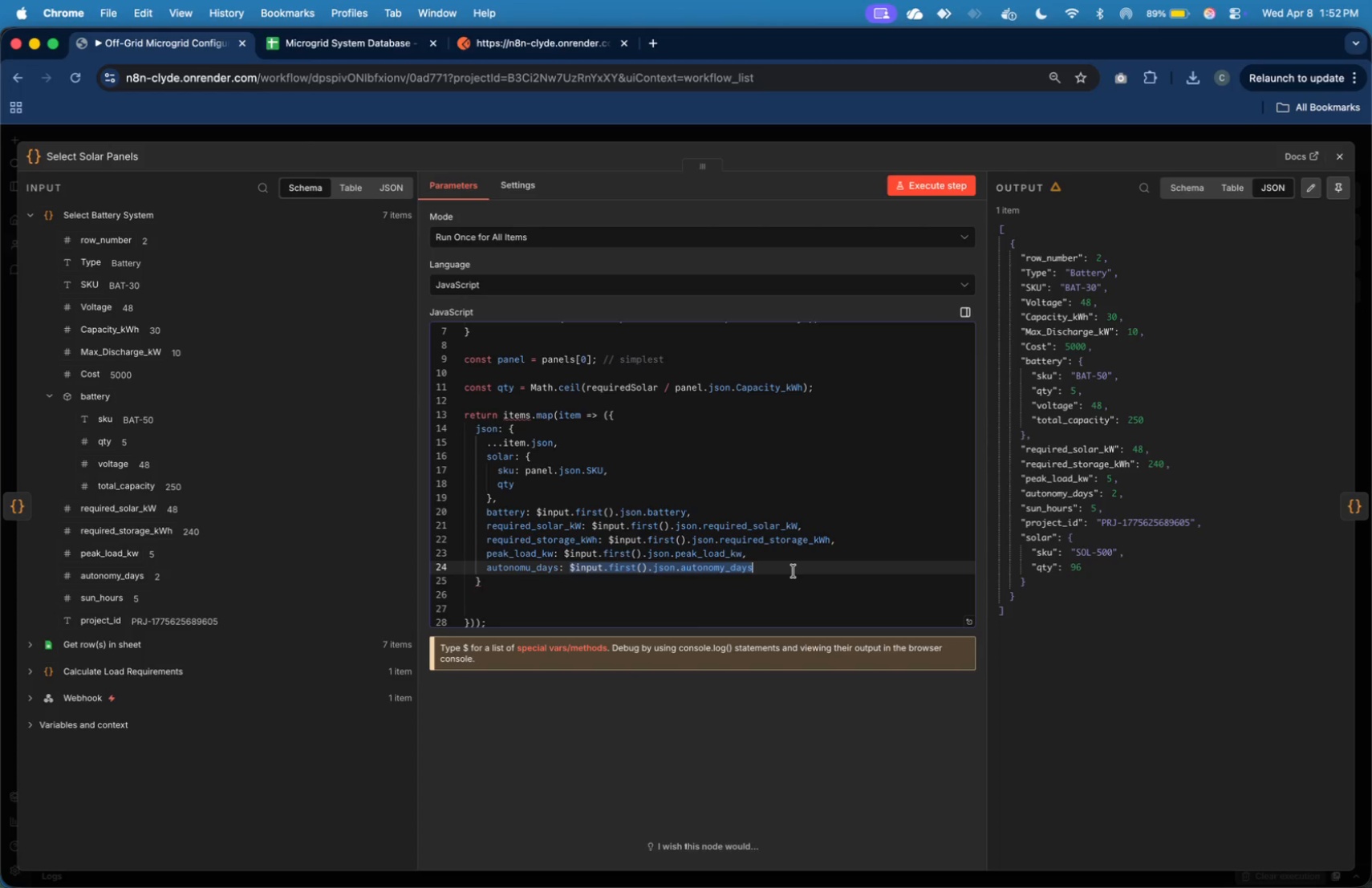 
left_click([794, 571])
 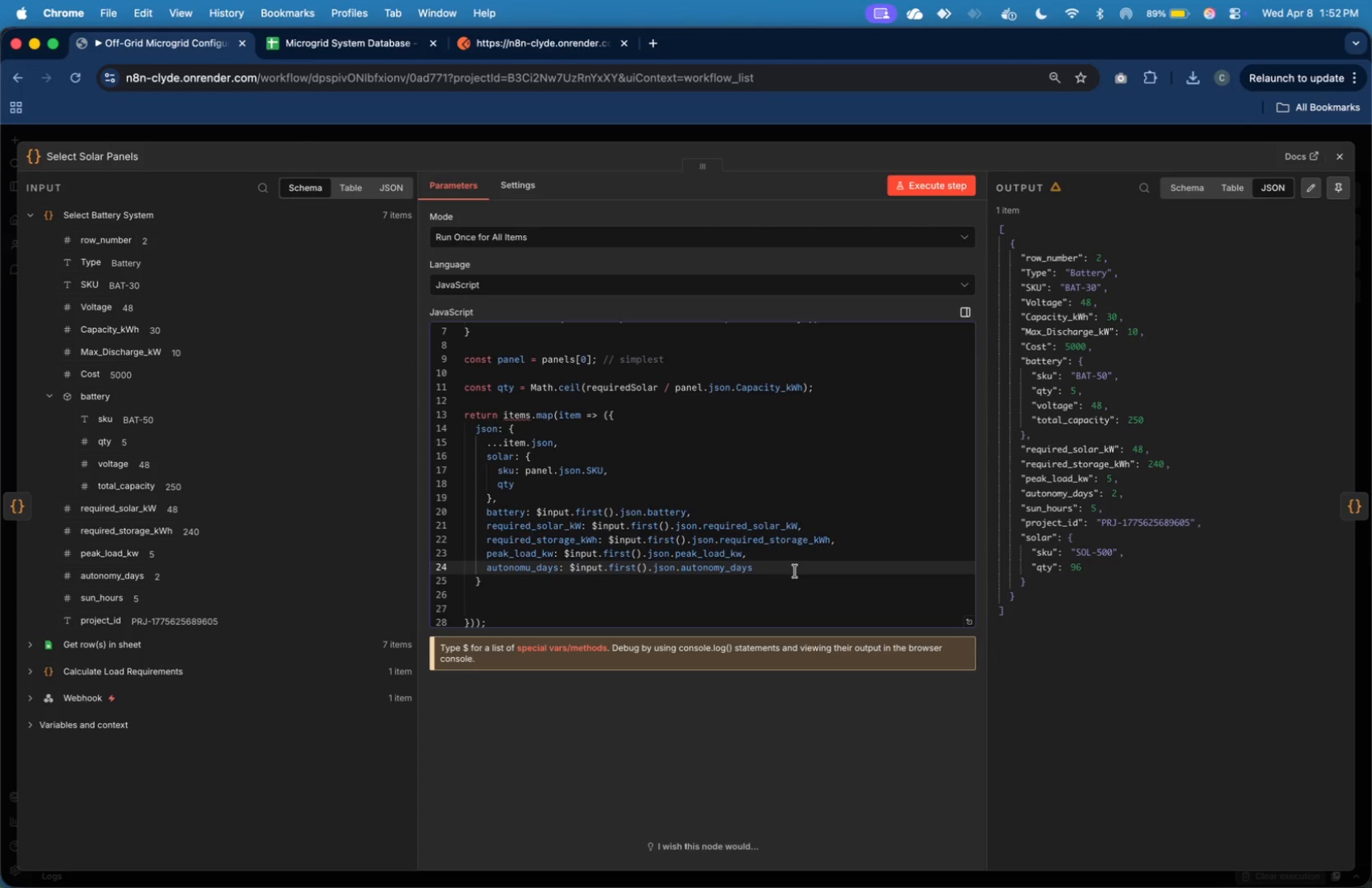 
key(Comma)
 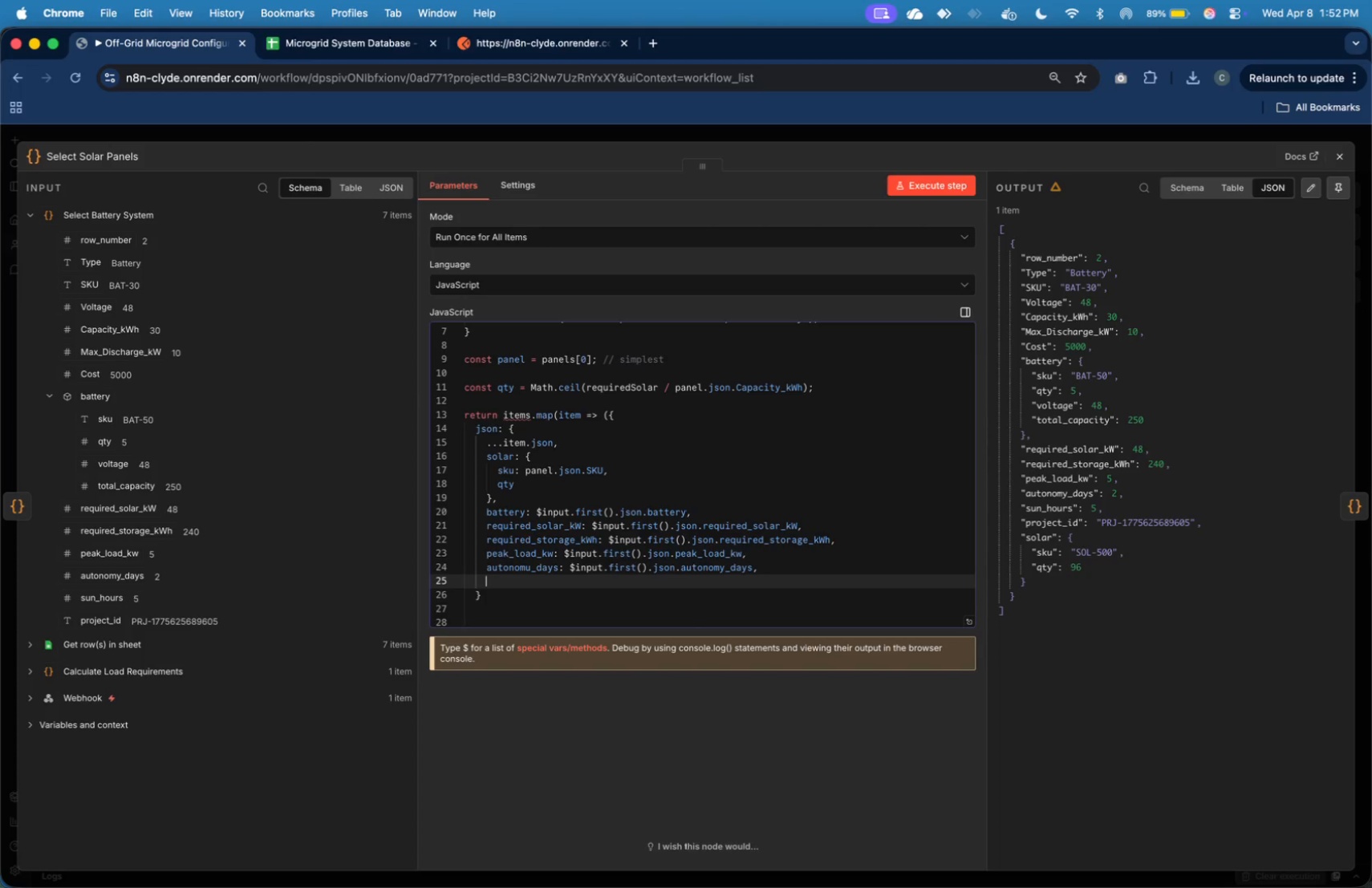 
key(Enter)
 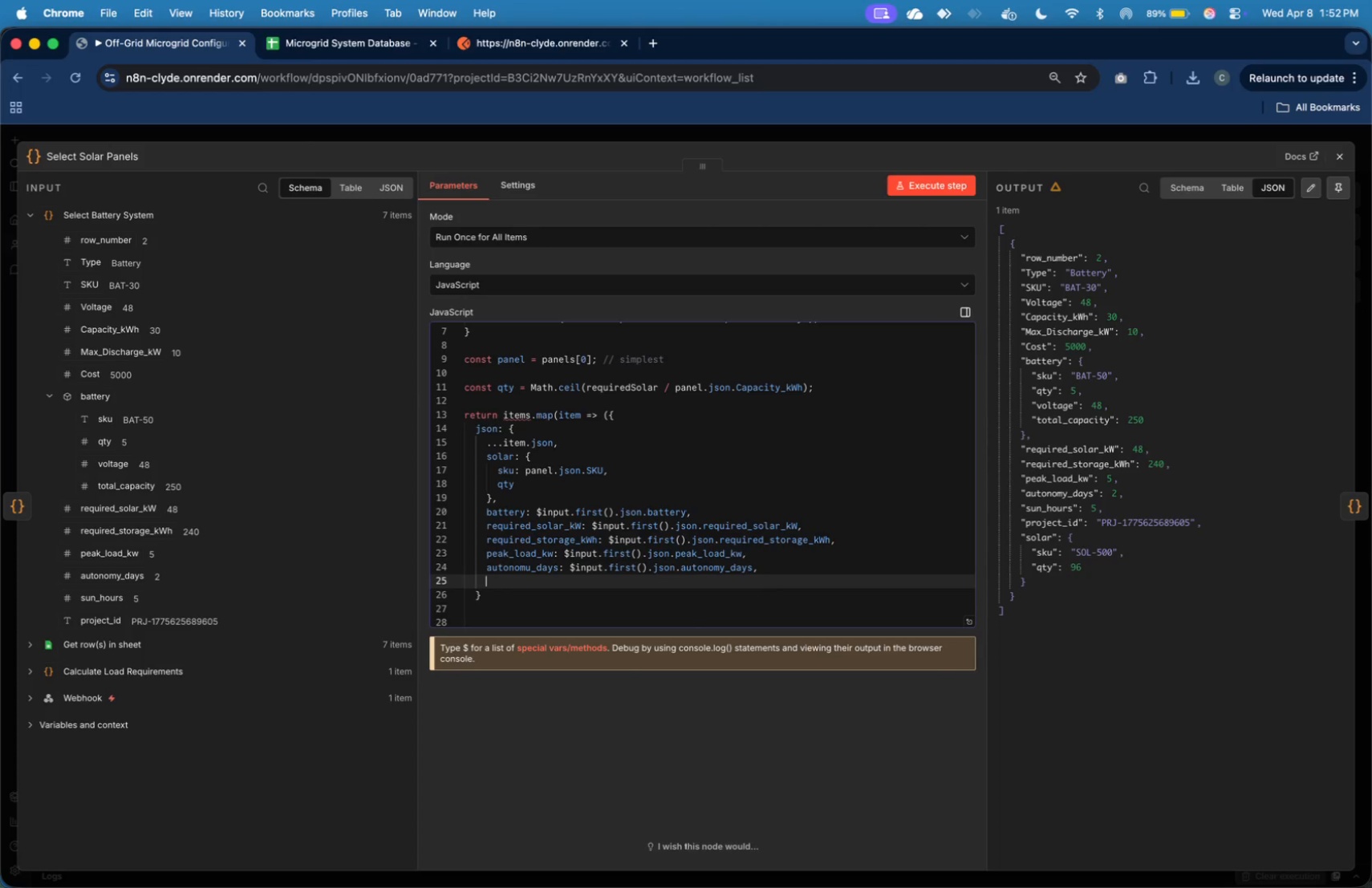 
key(ArrowUp)
 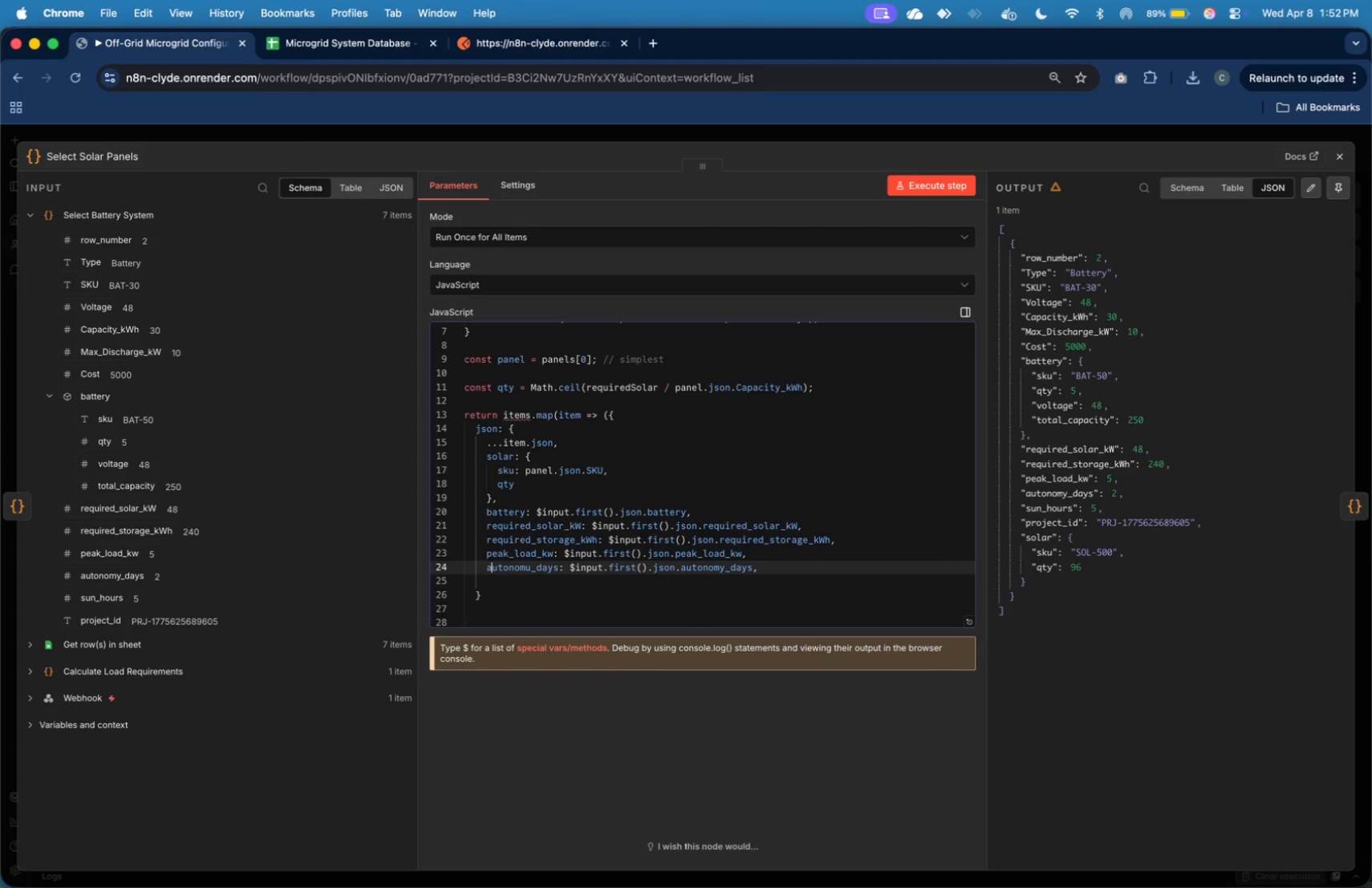 
key(ArrowRight)
 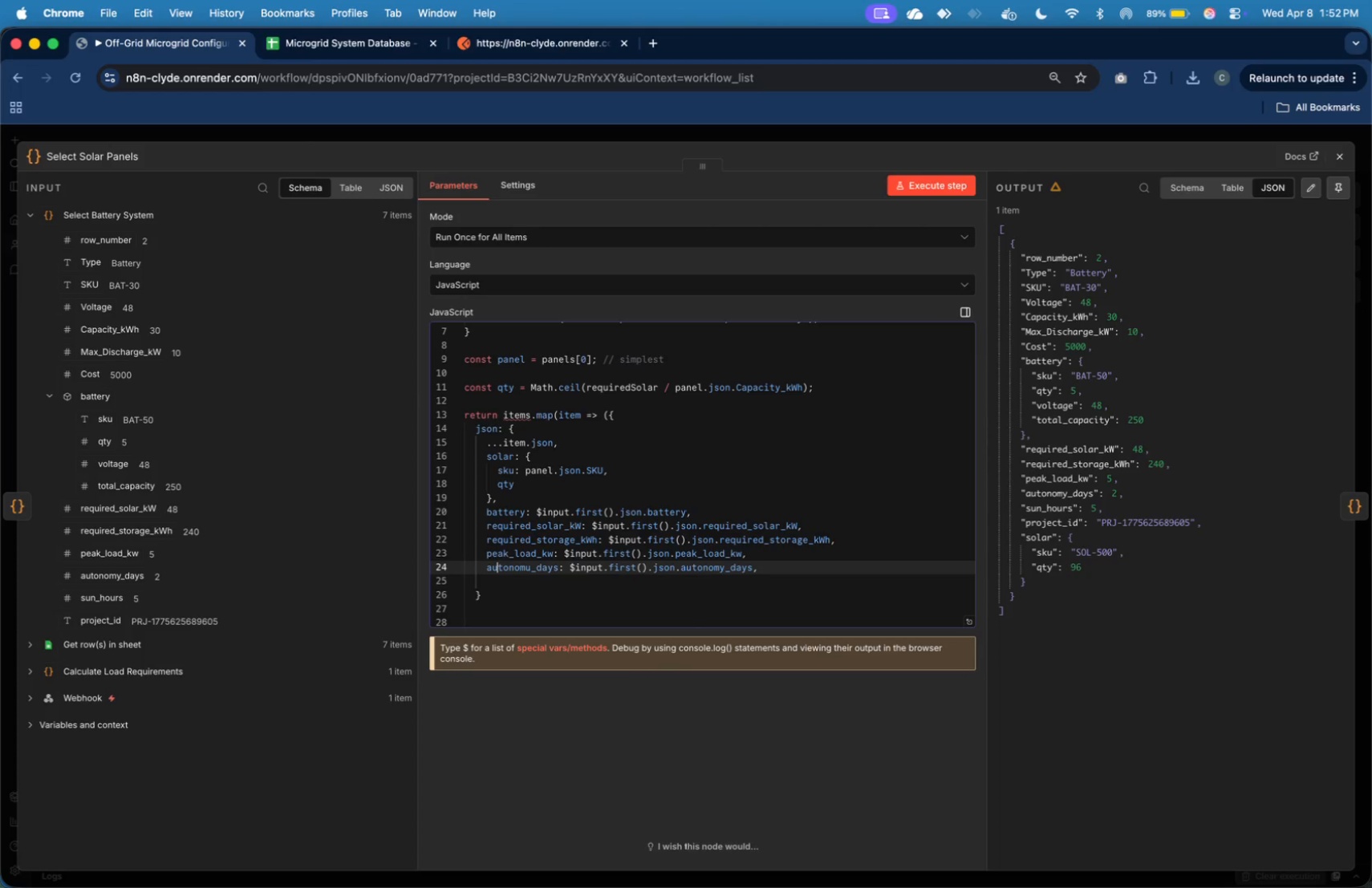 
key(ArrowRight)
 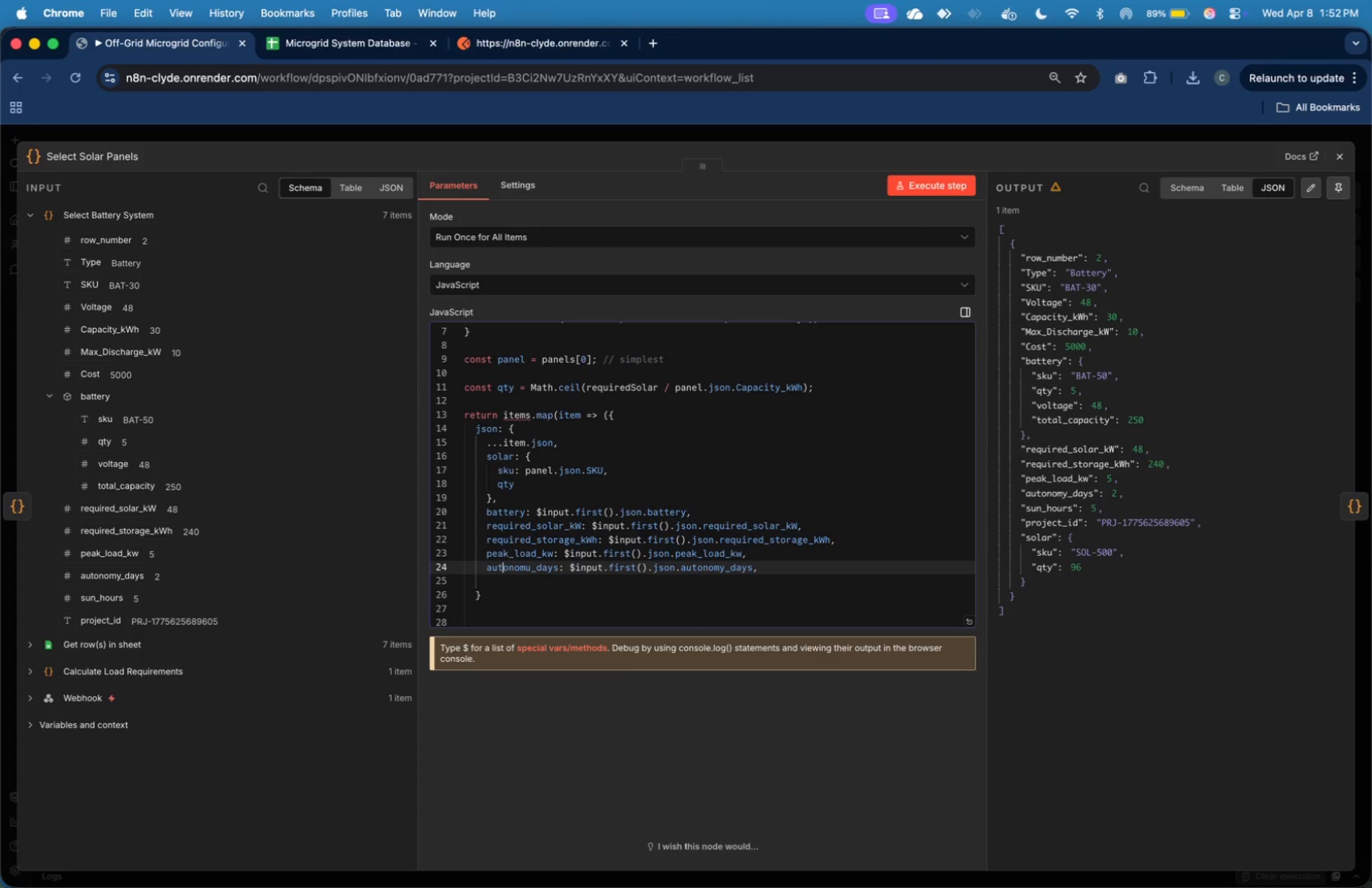 
key(ArrowRight)
 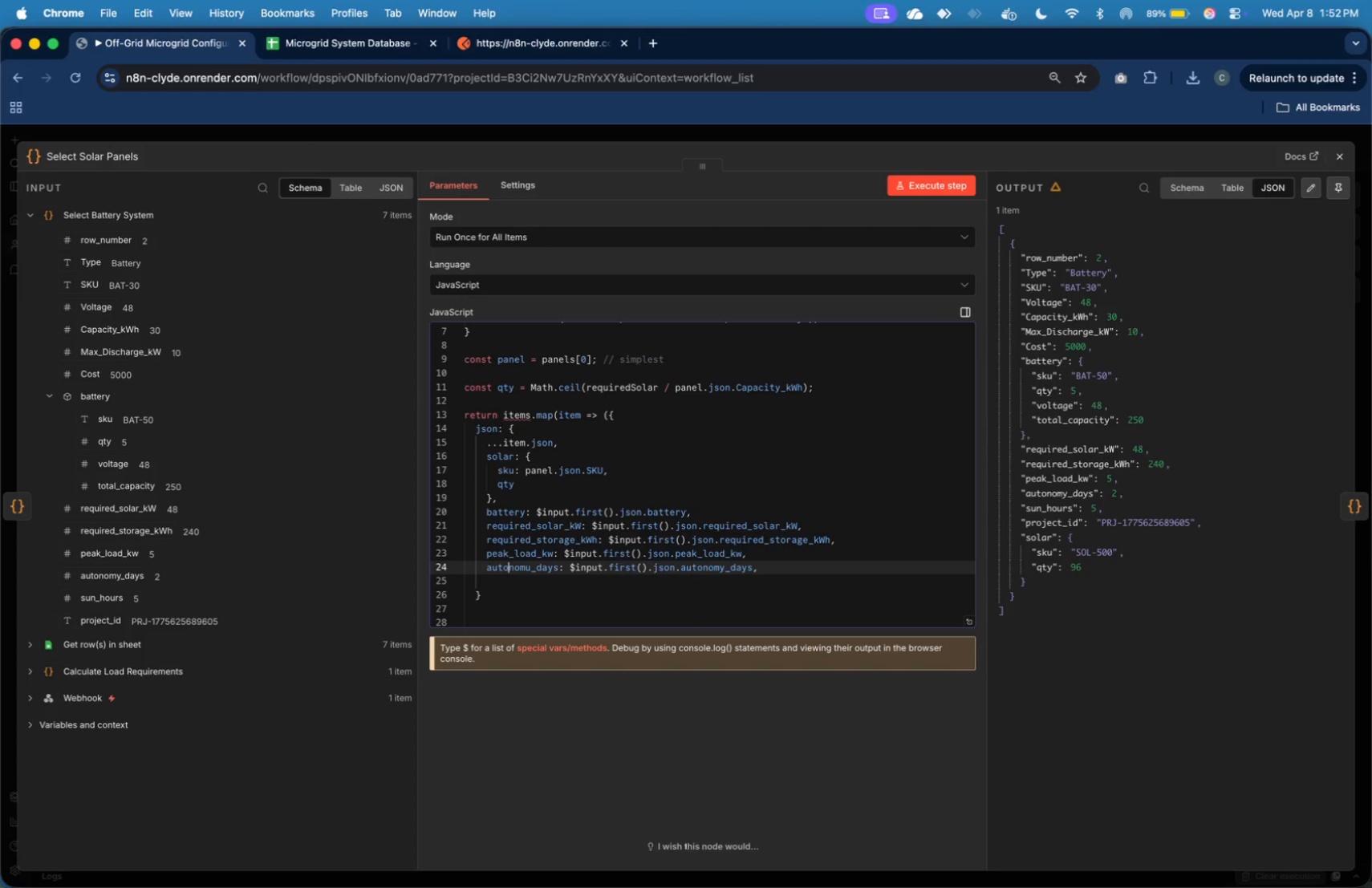 
key(ArrowRight)
 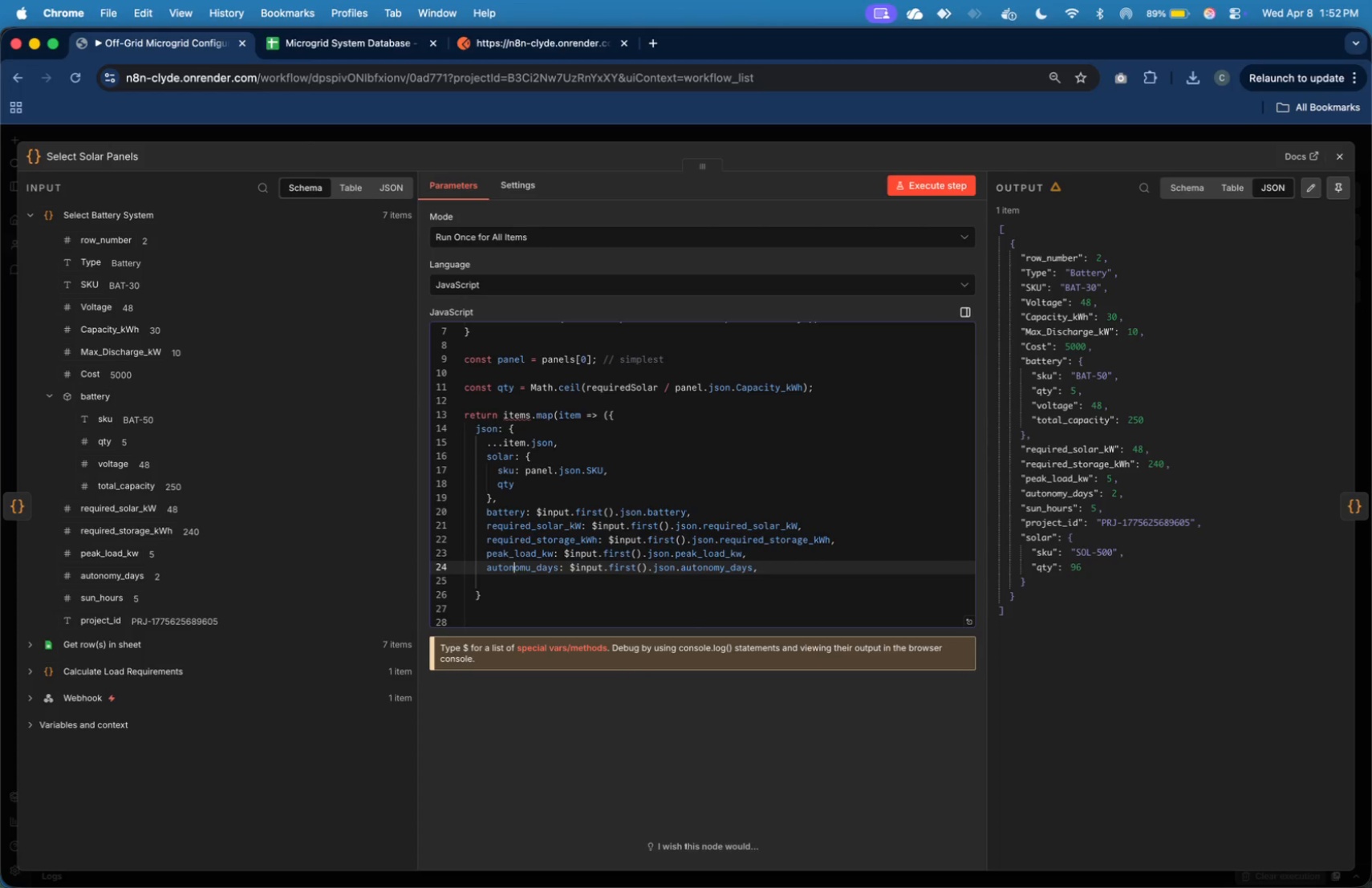 
key(ArrowRight)
 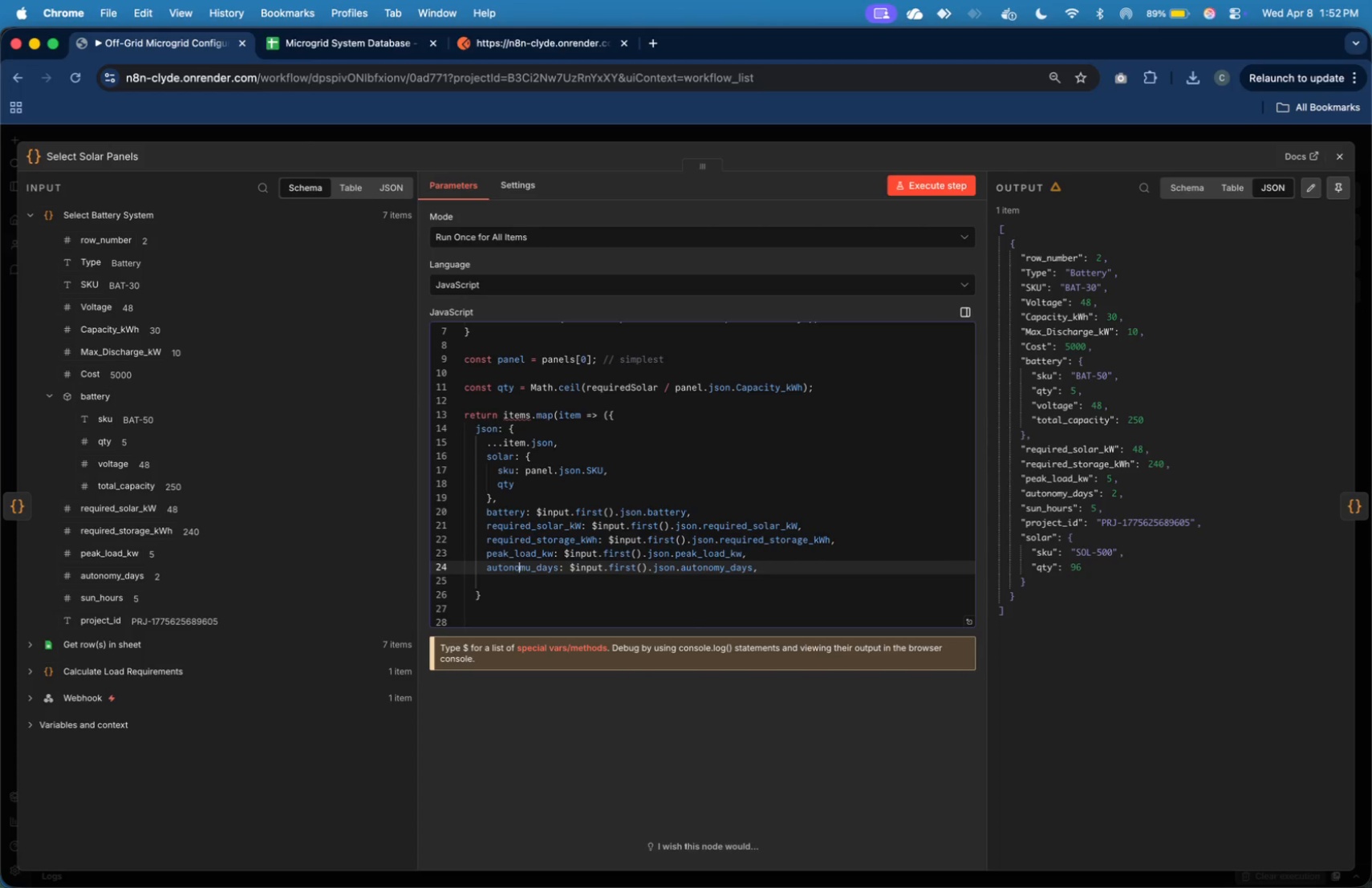 
key(ArrowRight)
 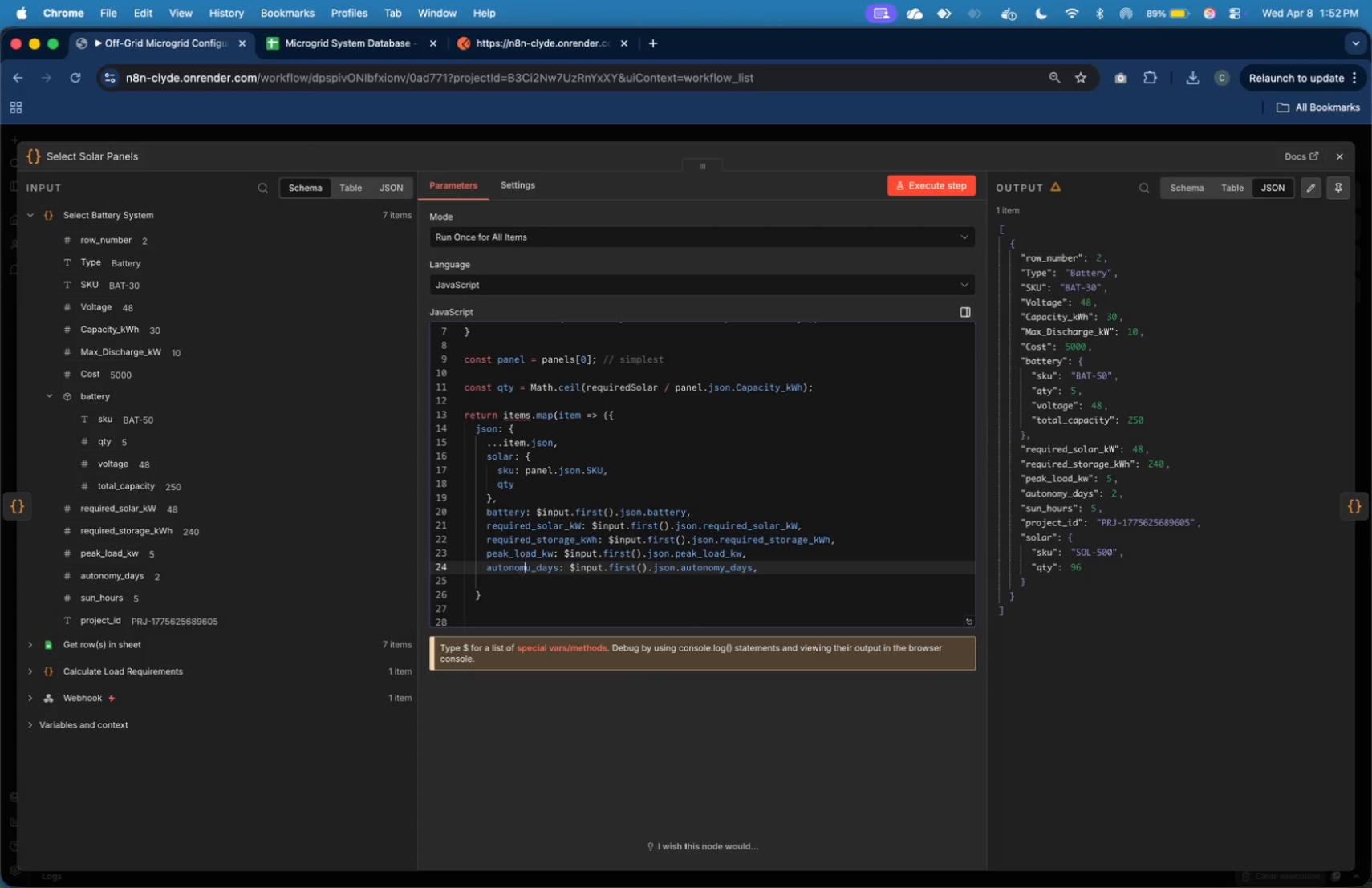 
key(ArrowRight)
 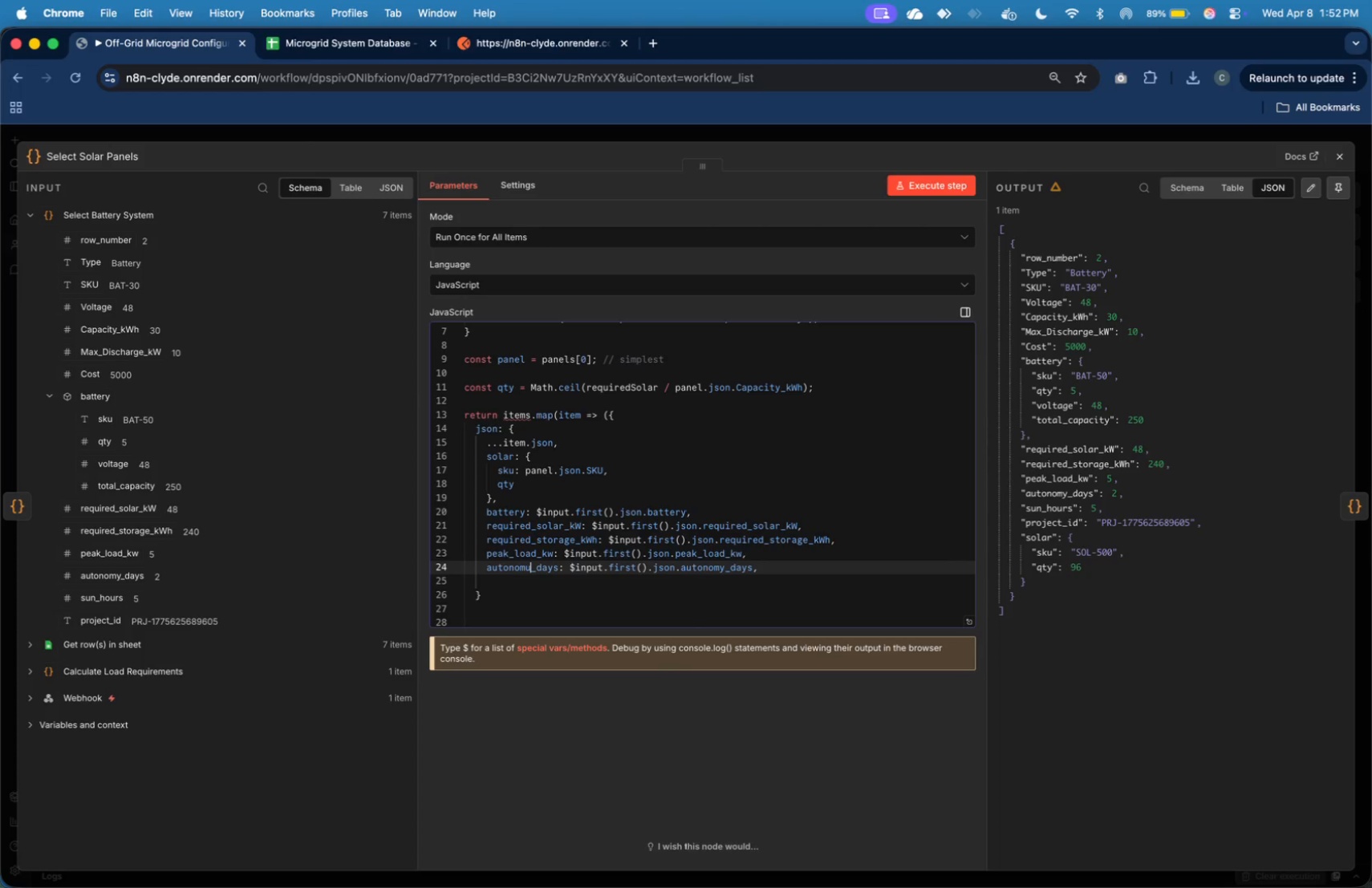 
key(ArrowRight)
 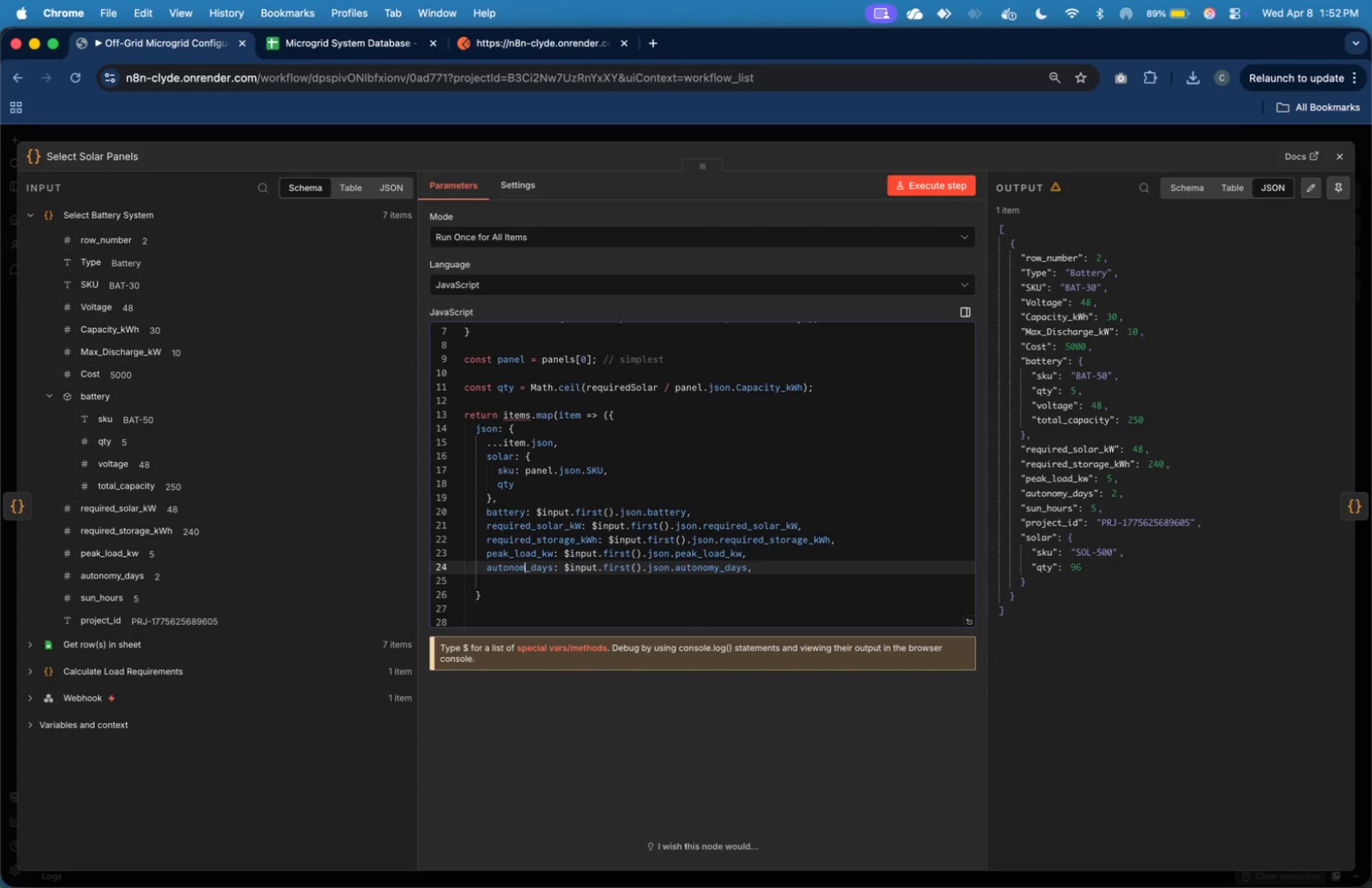 
key(Backspace)
 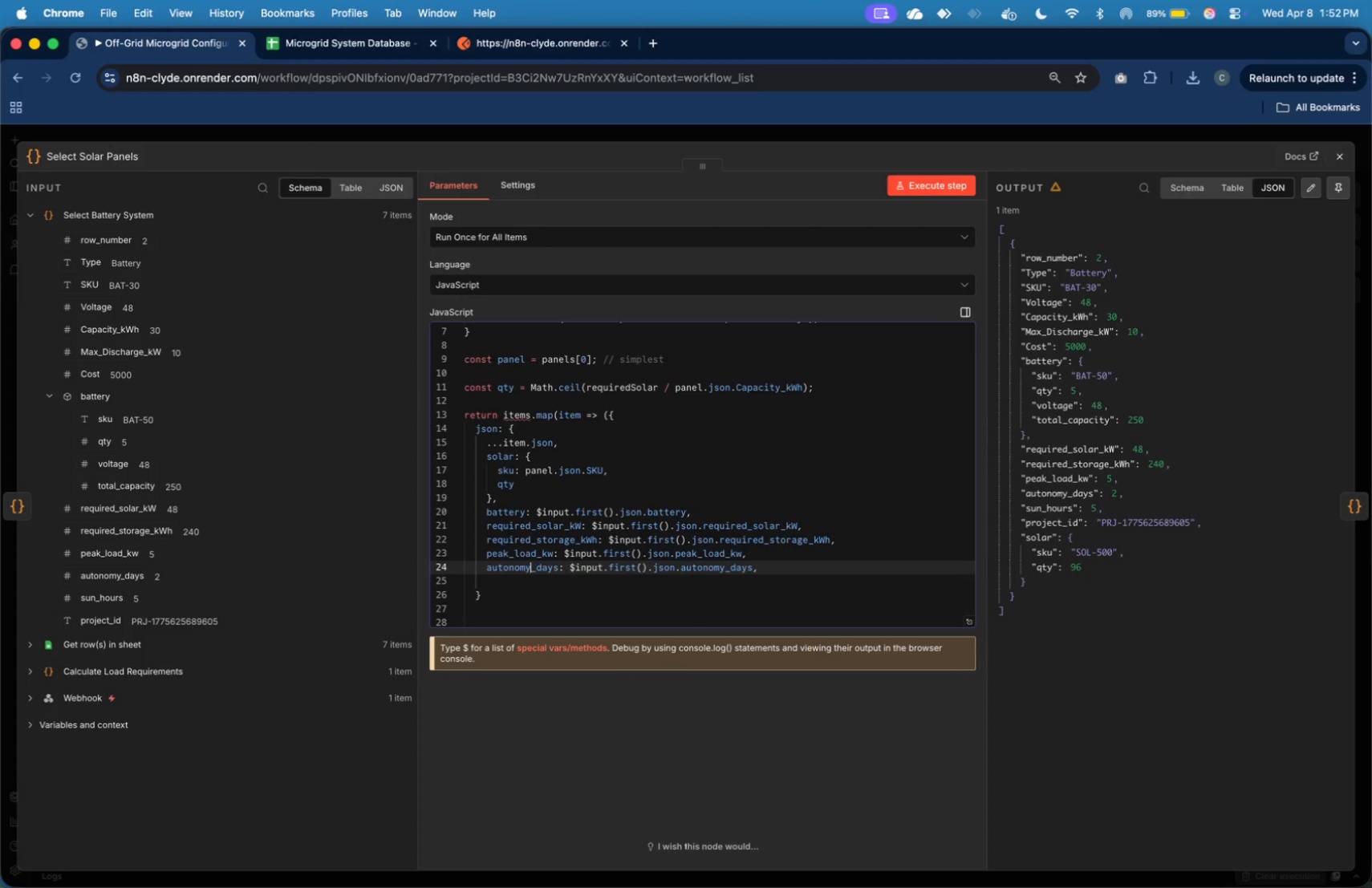 
key(Y)
 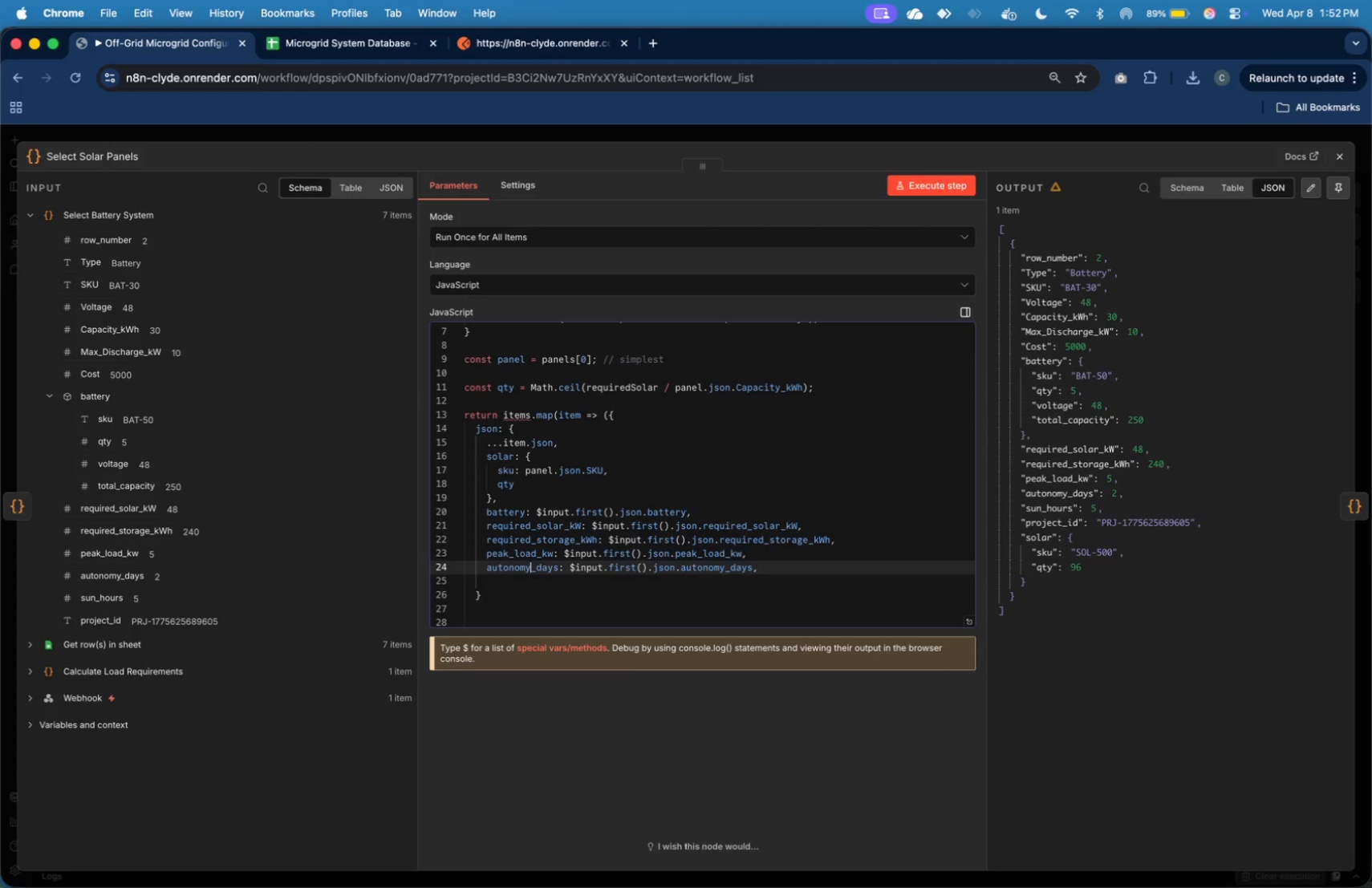 
key(ArrowDown)
 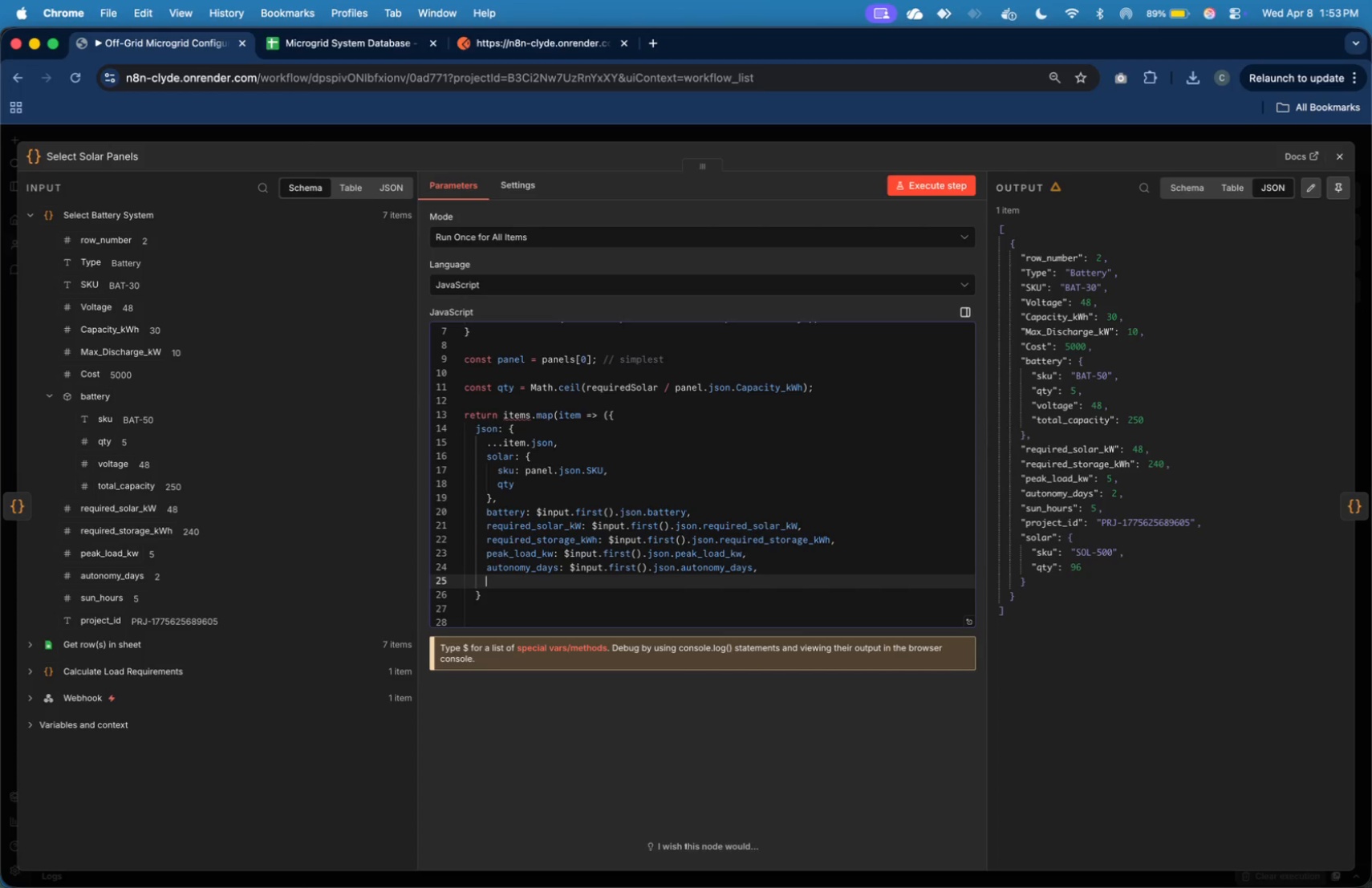 
type(sun_hours: )
 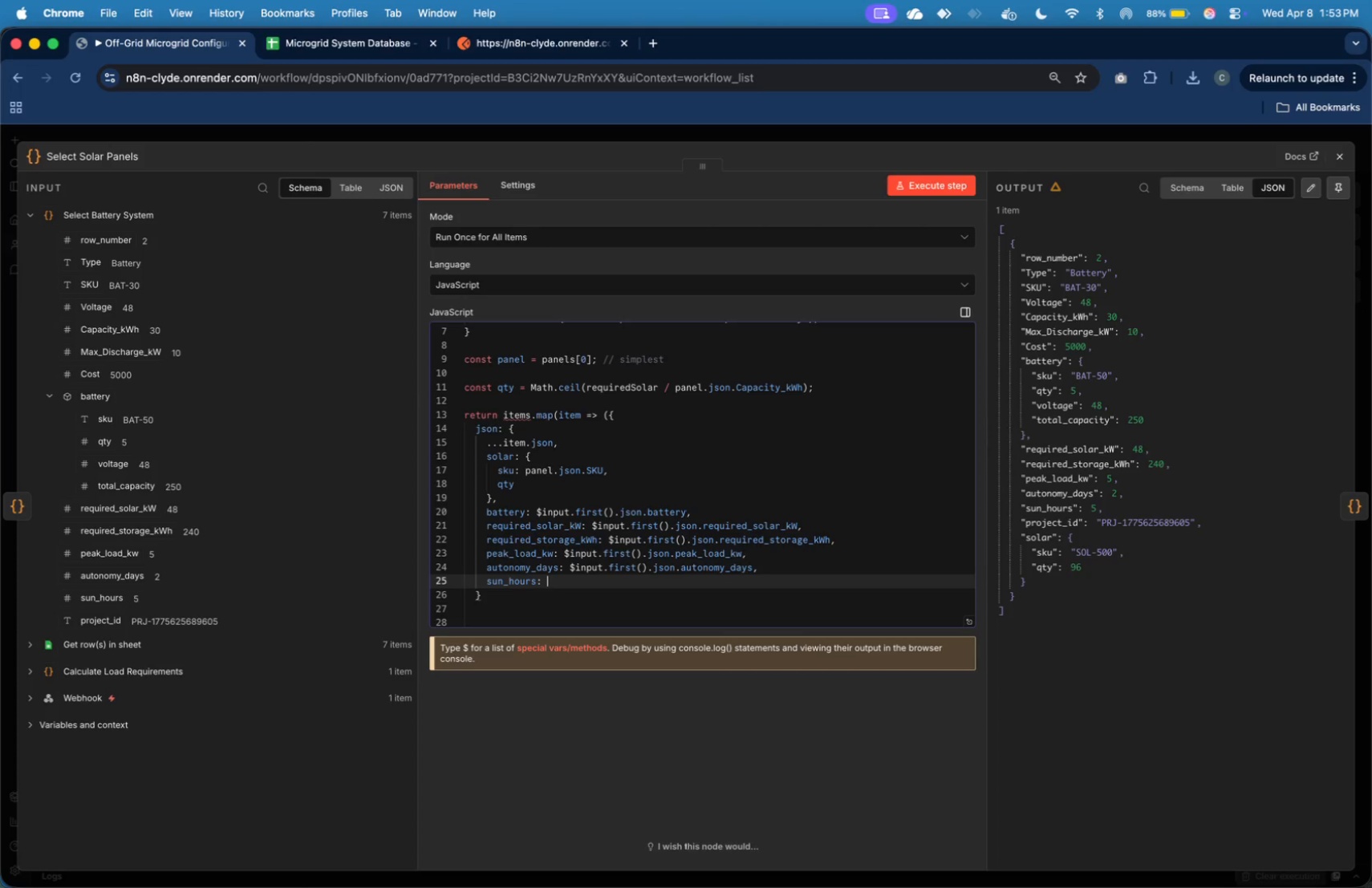 
left_click_drag(start_coordinate=[98, 600], to_coordinate=[713, 582])
 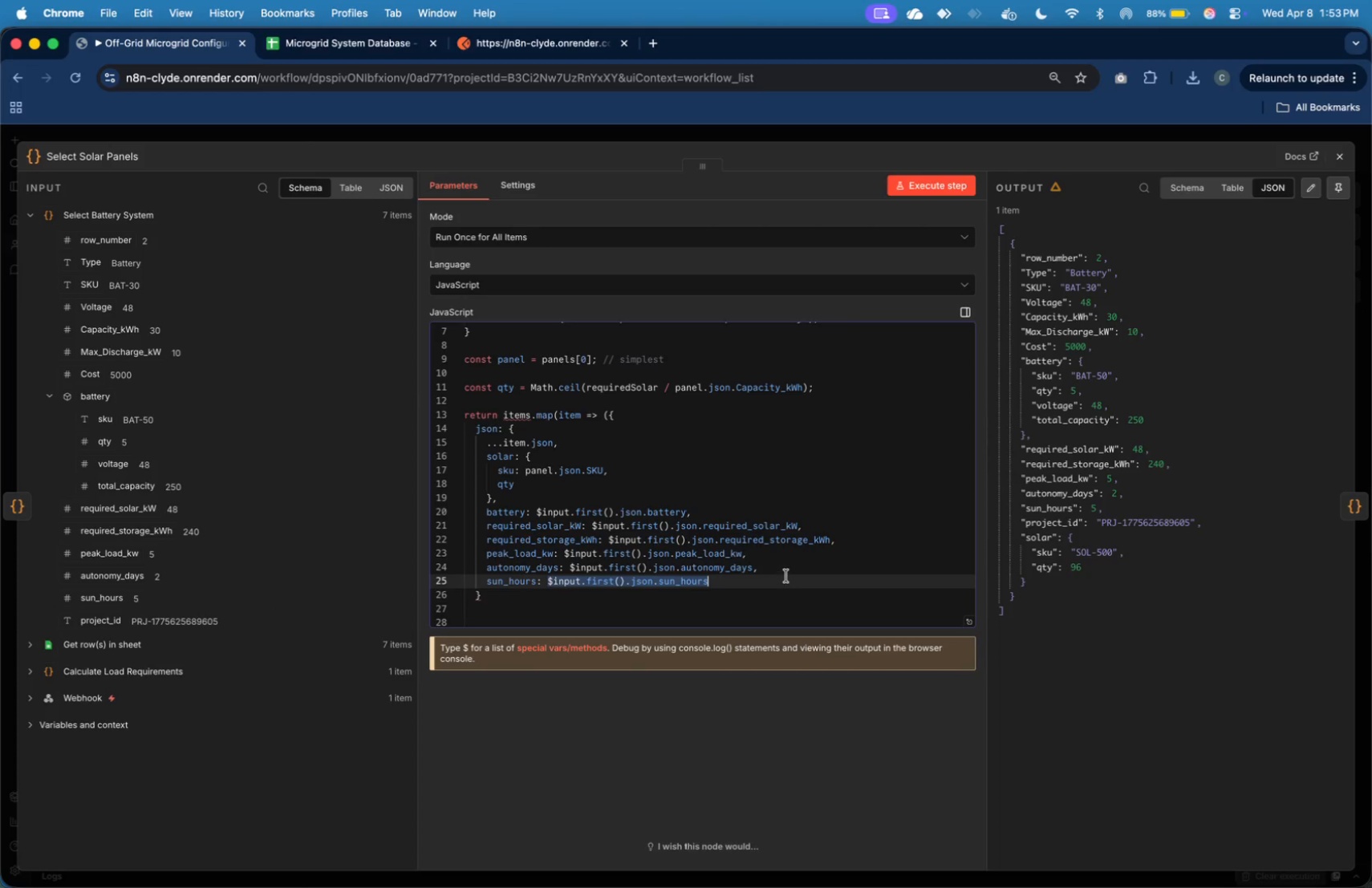 
left_click([787, 576])
 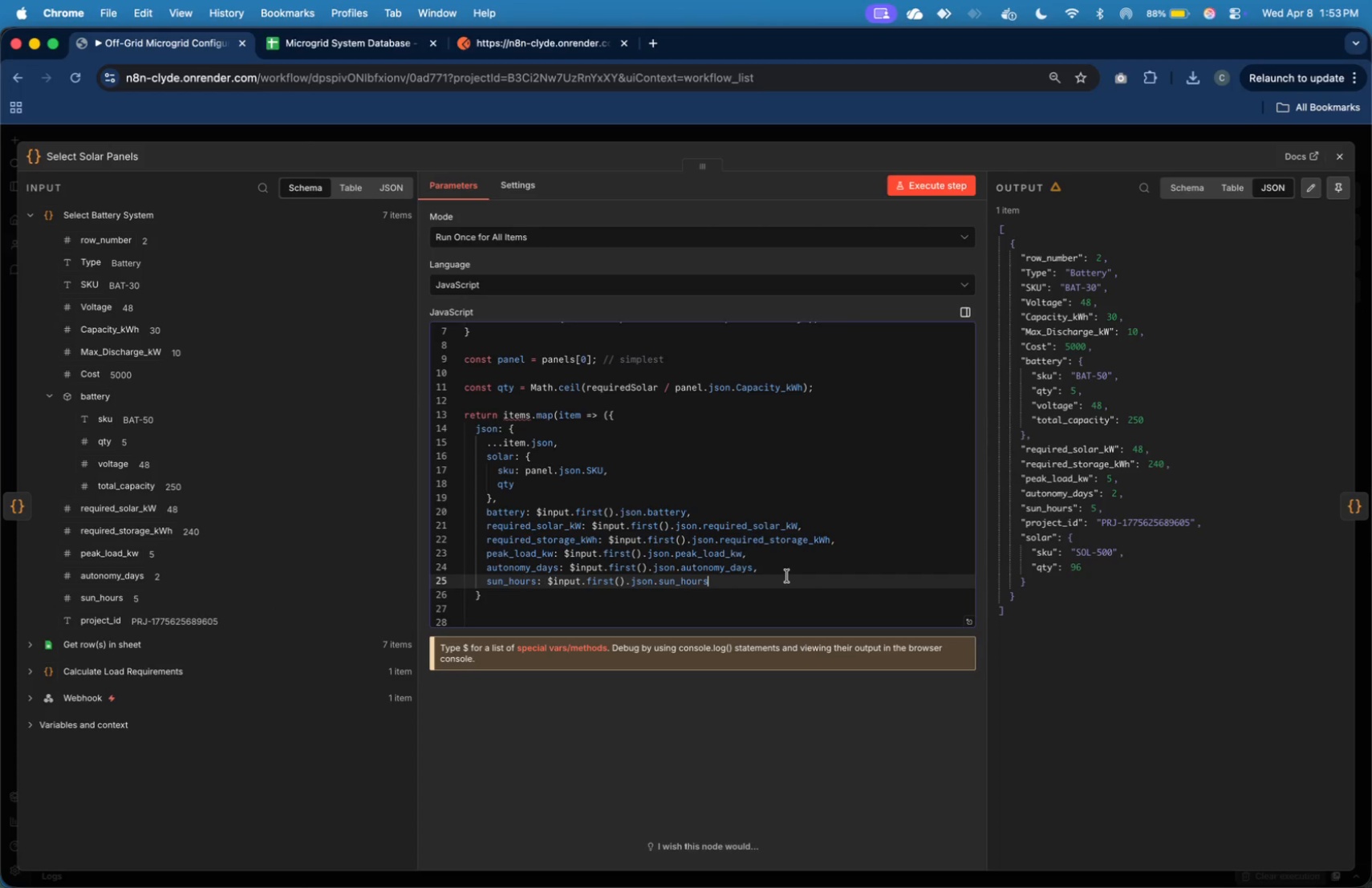 
key(Comma)
 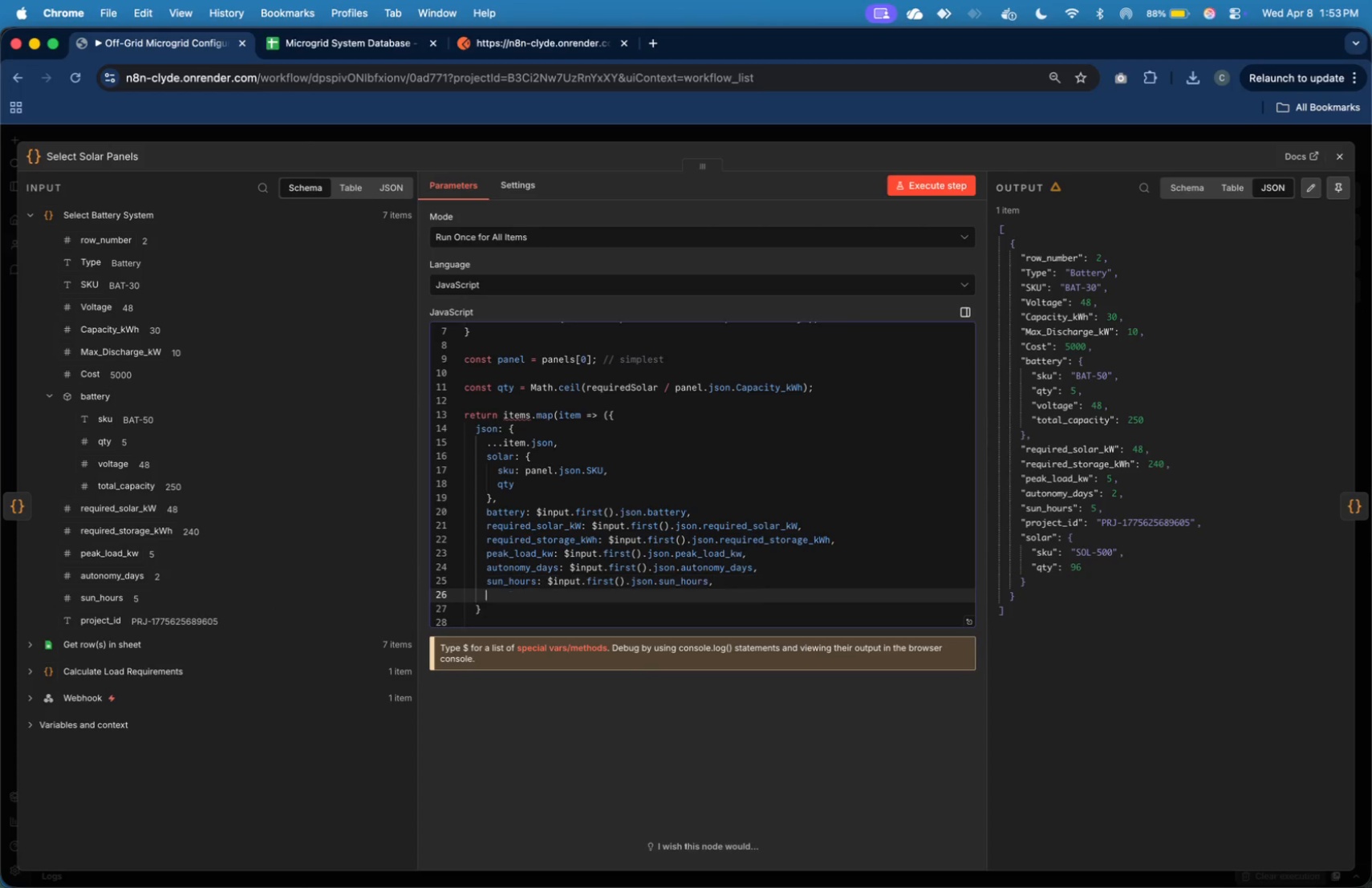 
key(Enter)
 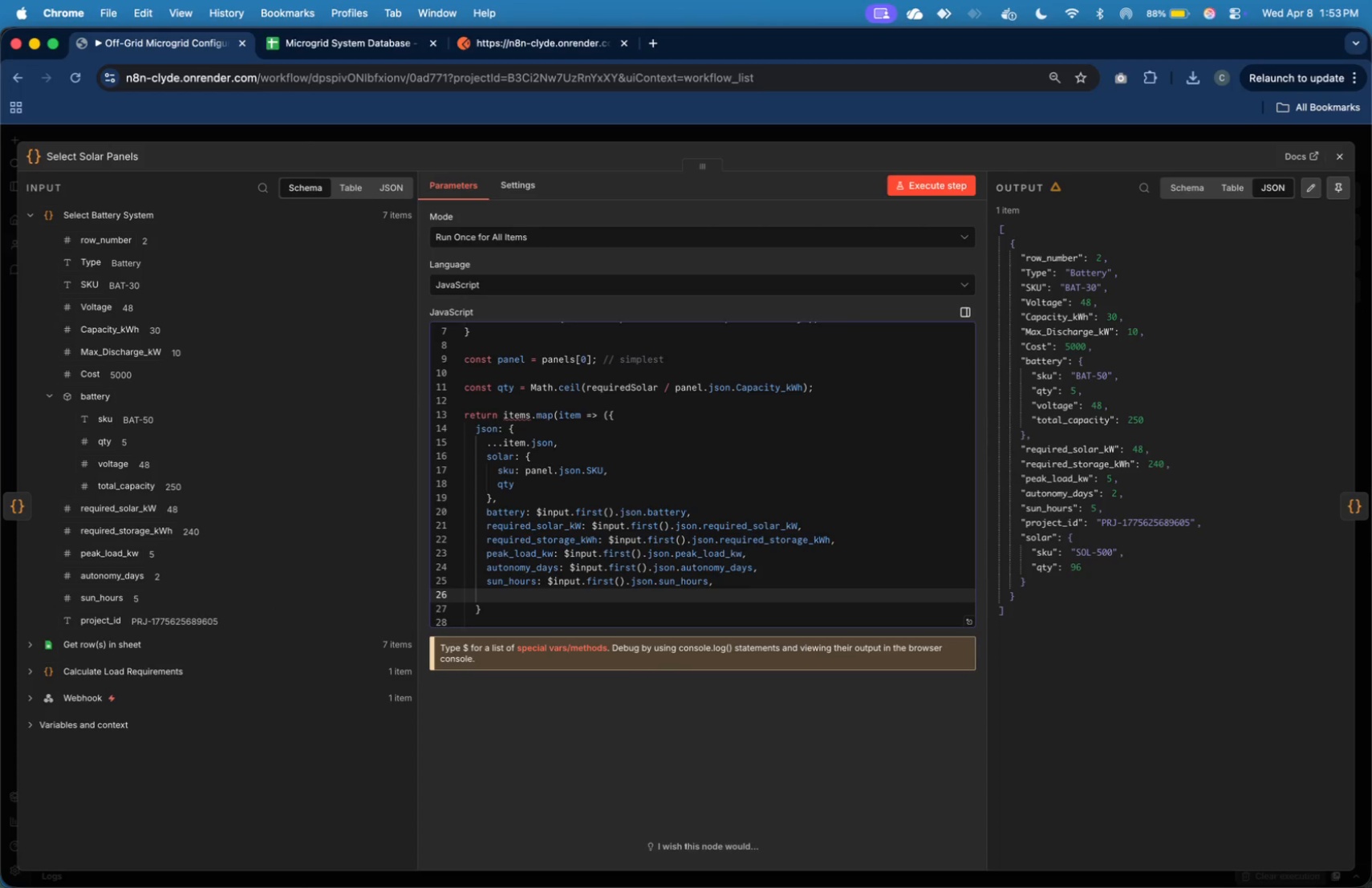 
type(project_id: )
 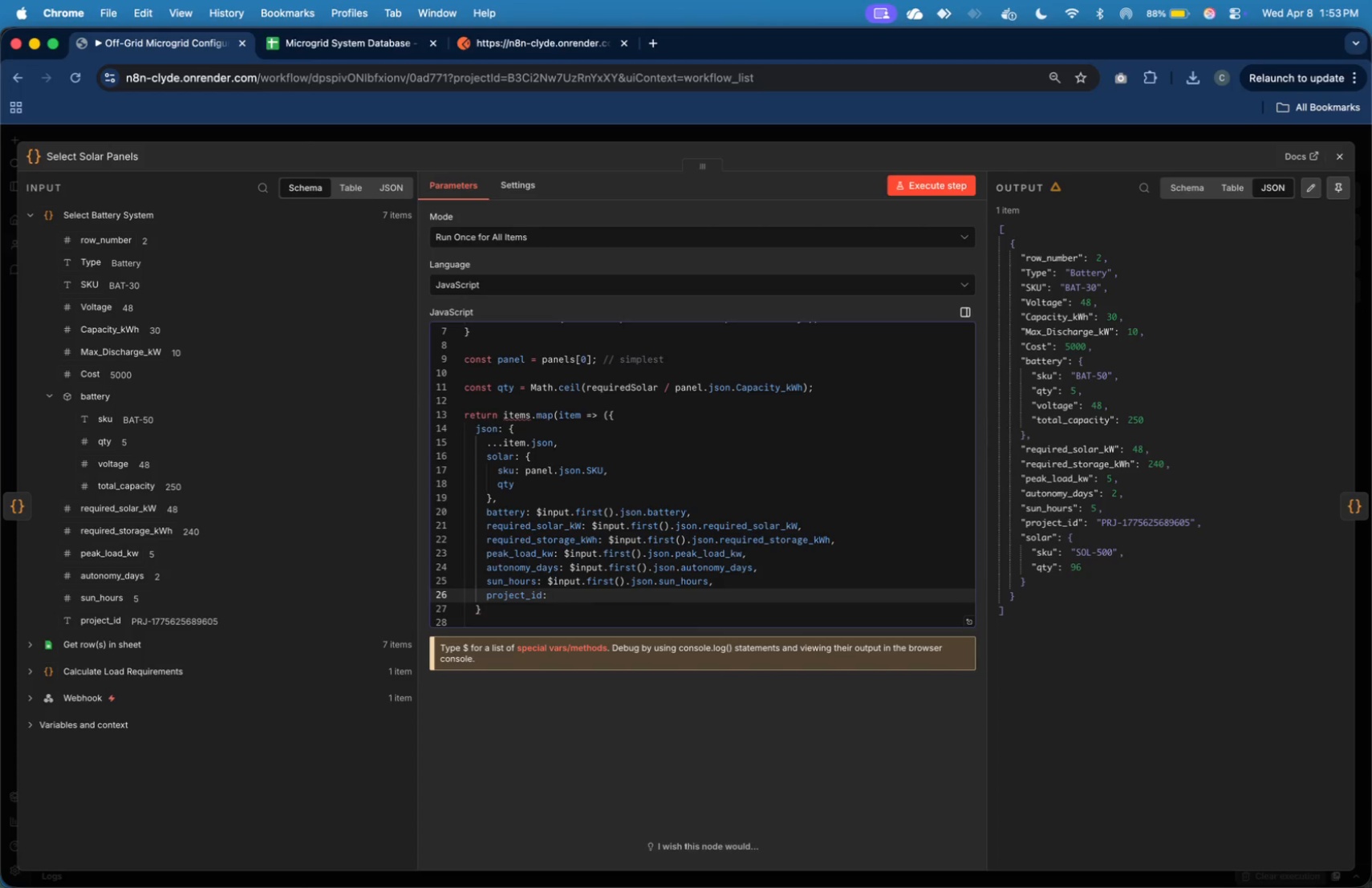 
left_click_drag(start_coordinate=[99, 622], to_coordinate=[558, 592])
 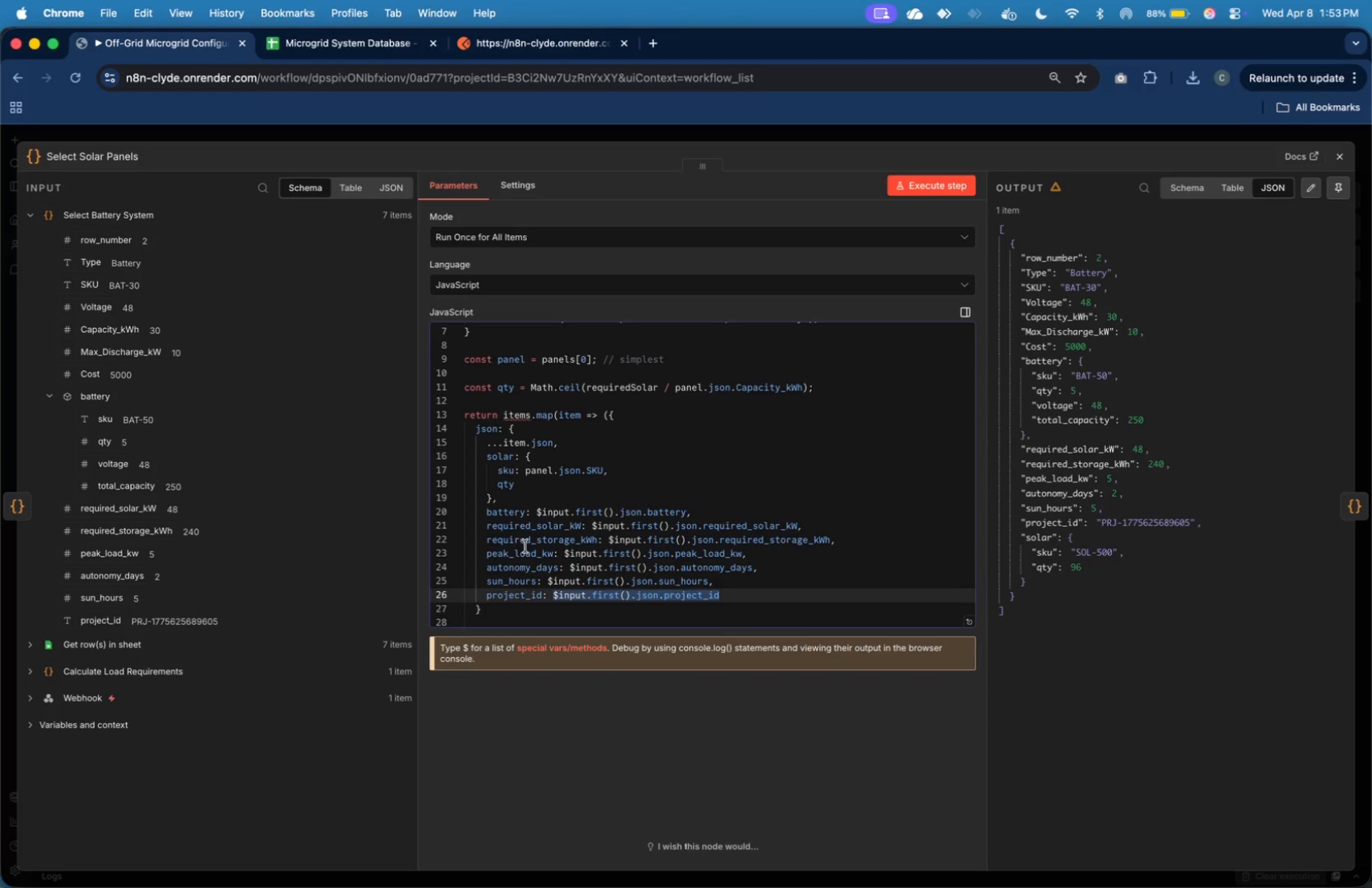 
wait(6.24)
 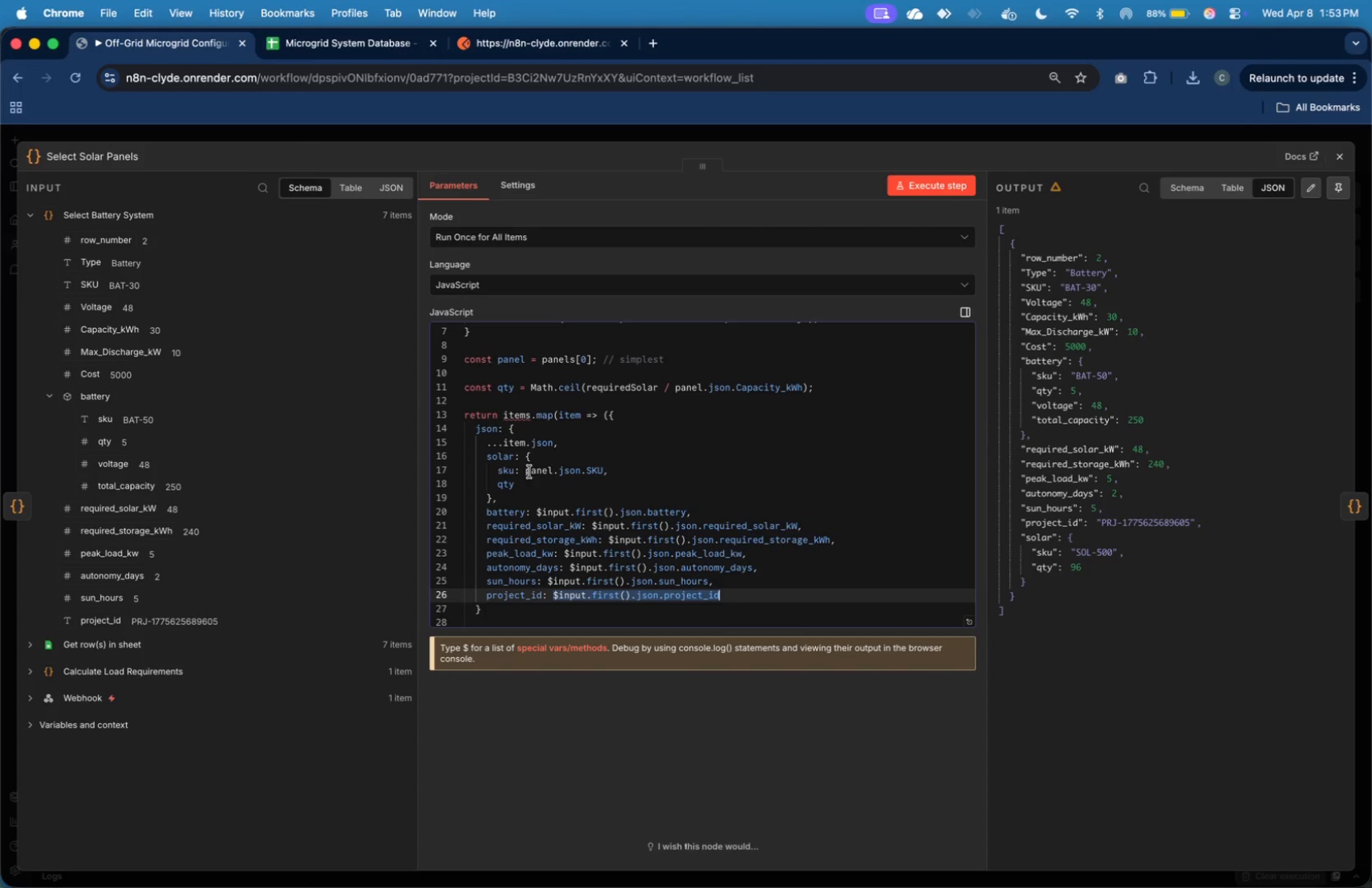 
left_click([783, 602])
 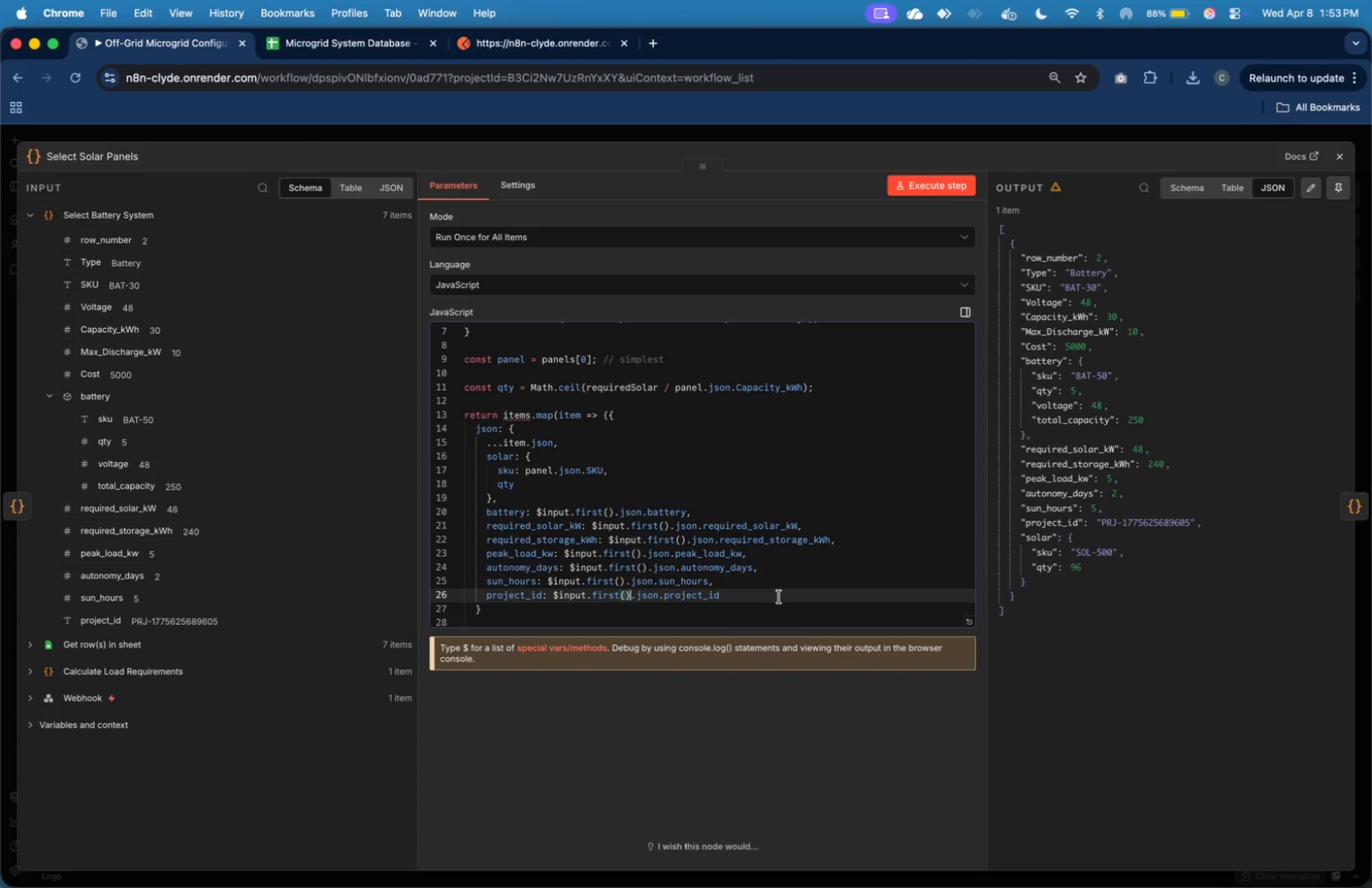 
left_click([779, 596])
 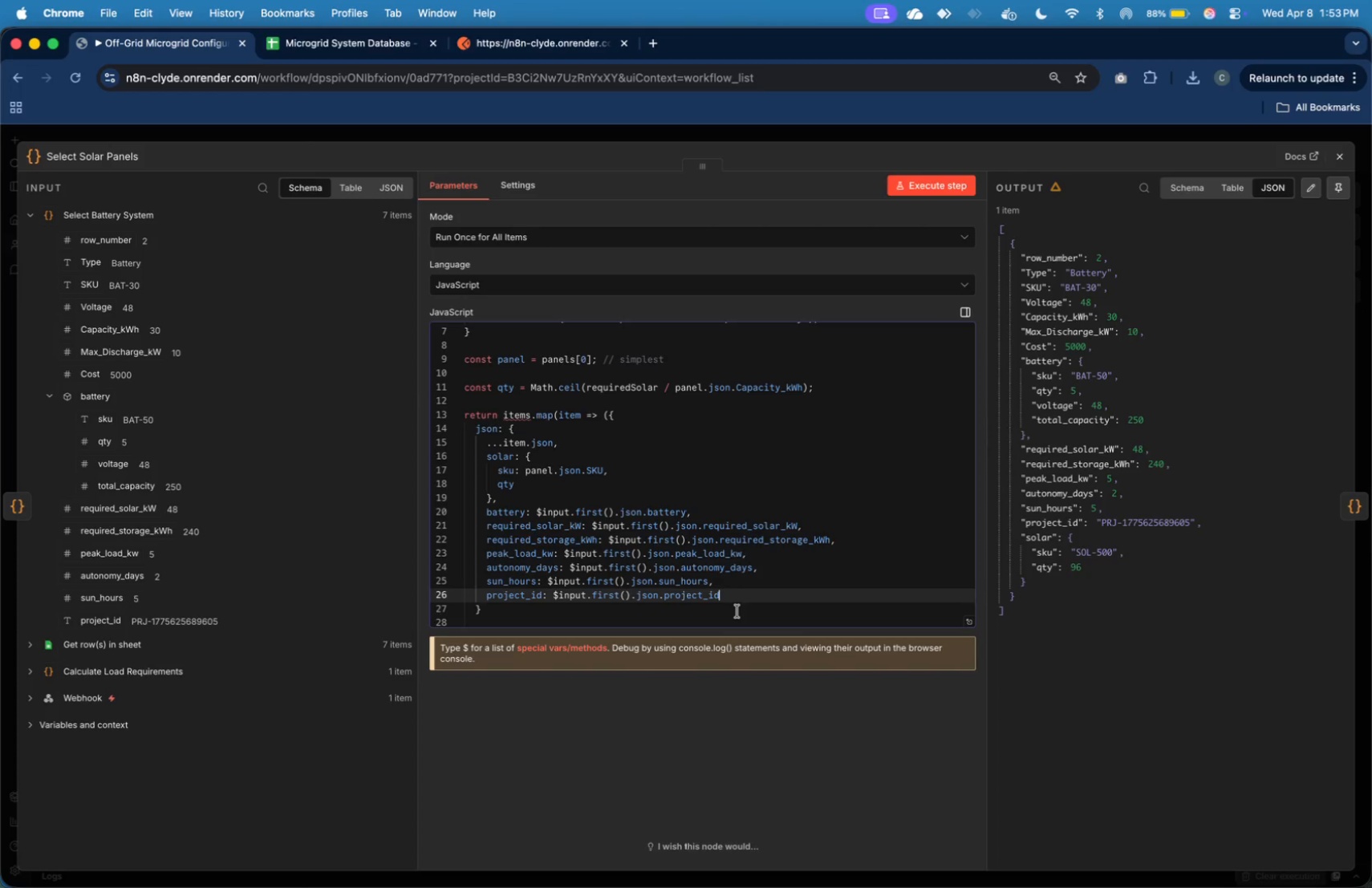 
scroll: coordinate [737, 611], scroll_direction: down, amount: 5.0
 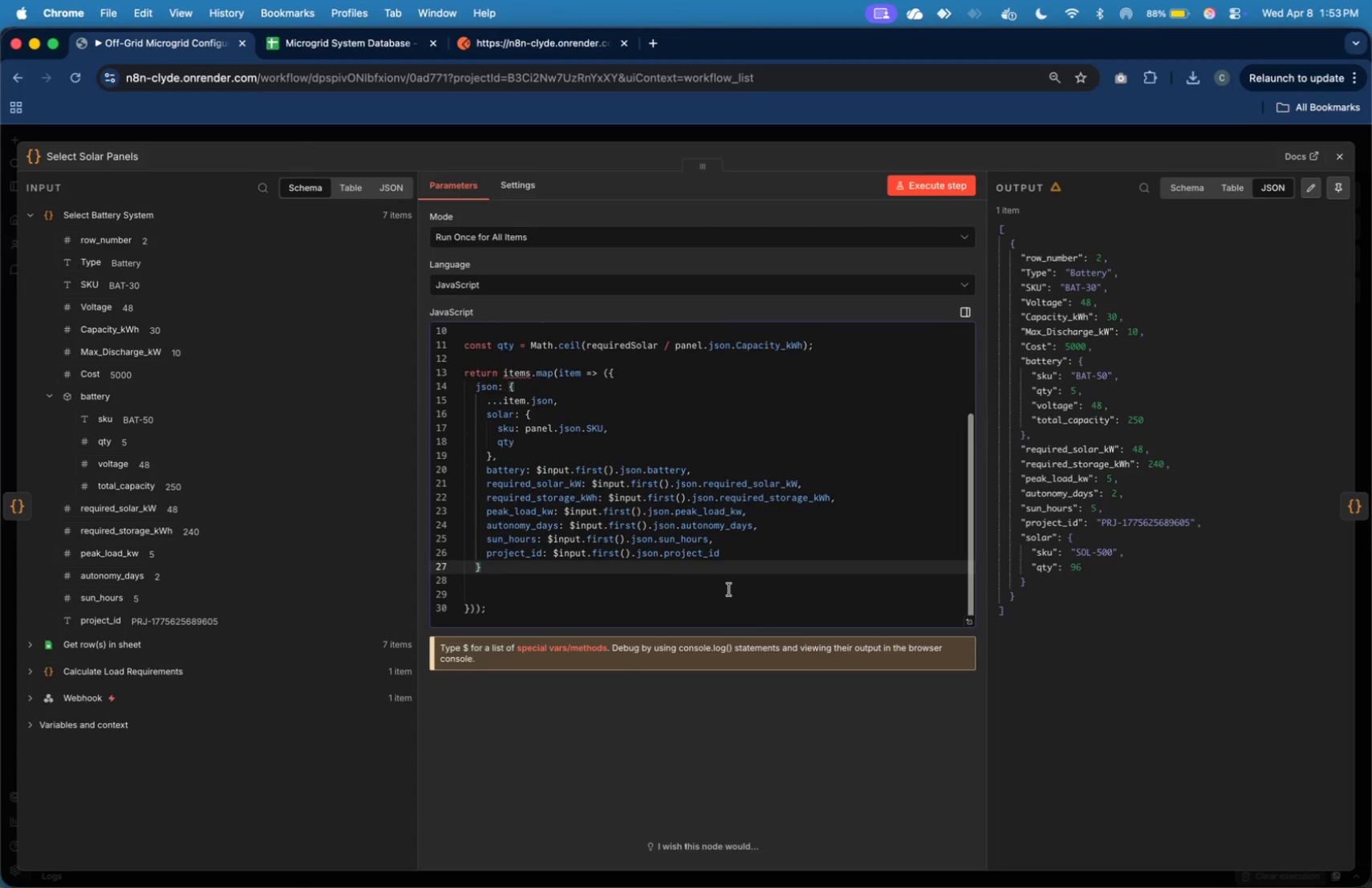 
left_click([729, 590])
 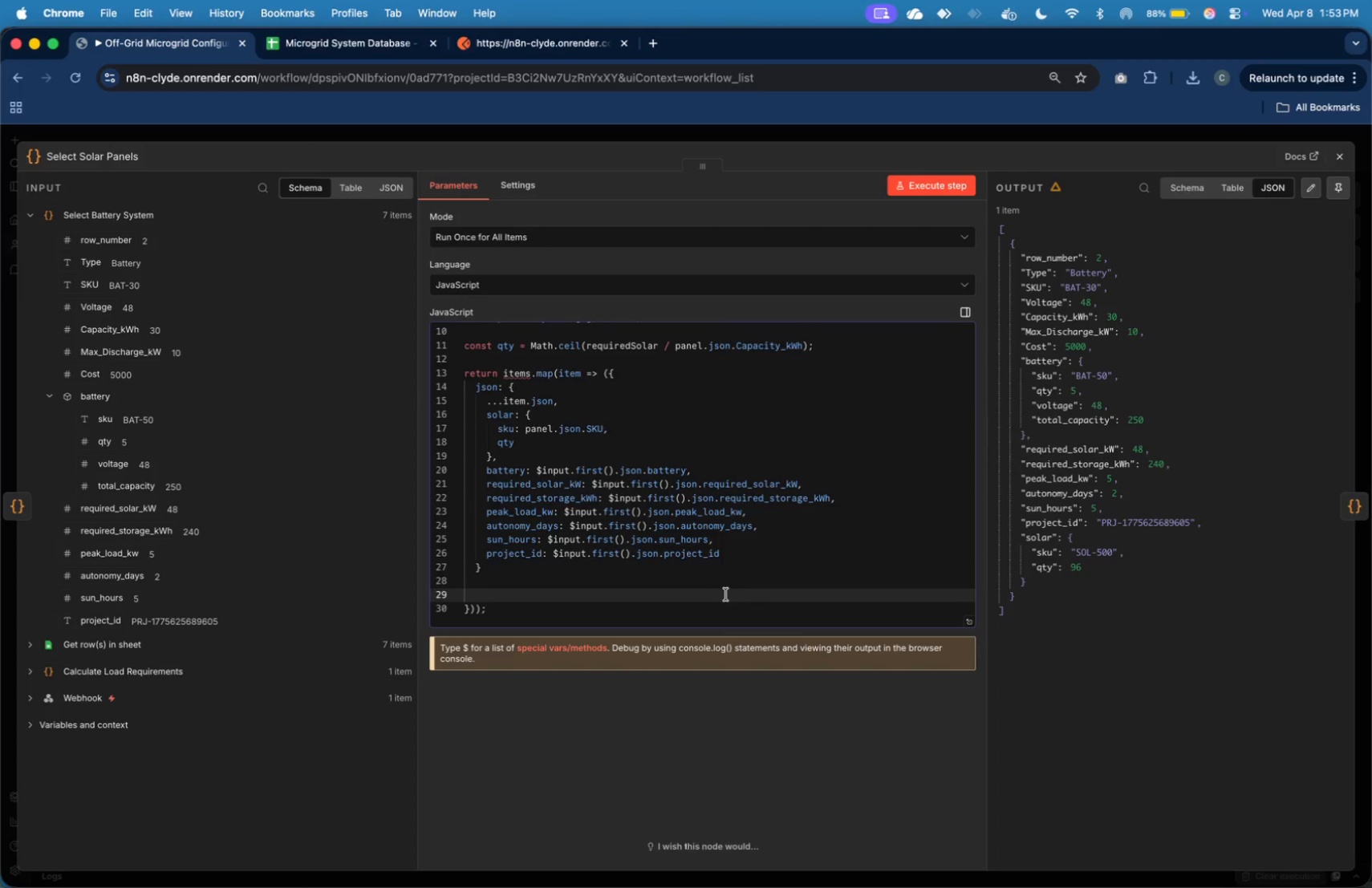 
key(Backspace)
 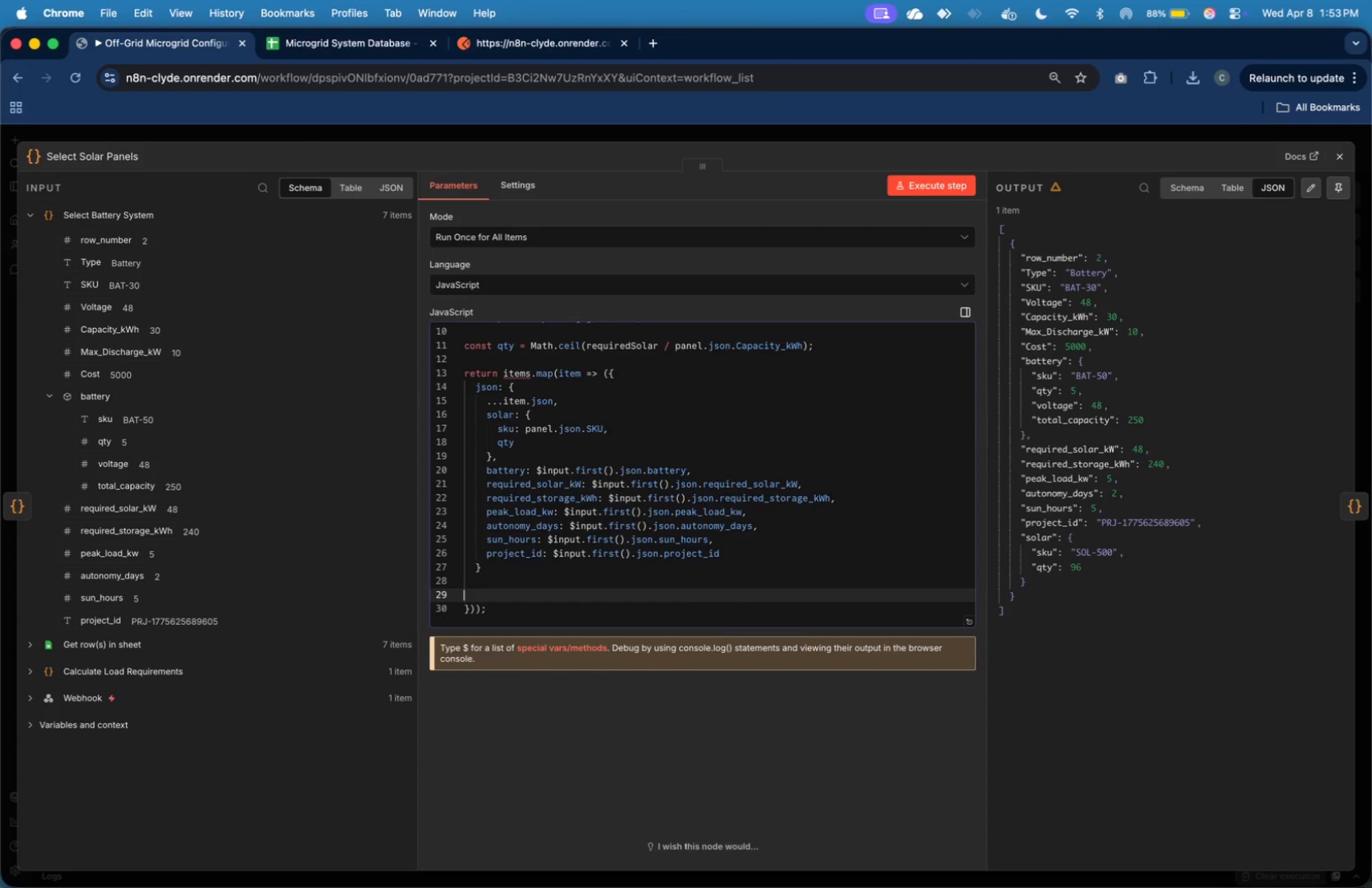 
key(Backspace)
 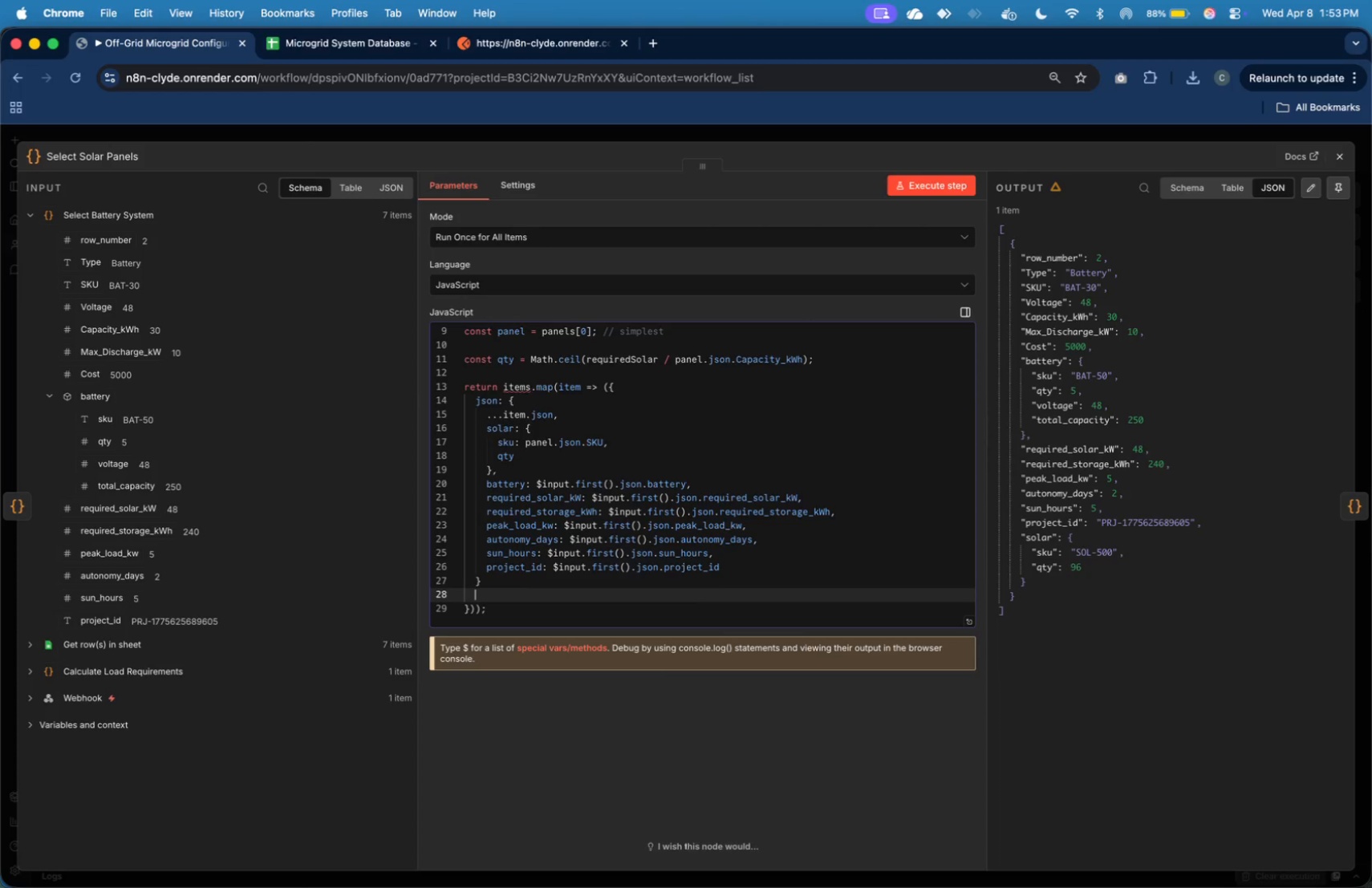 
key(Backspace)
 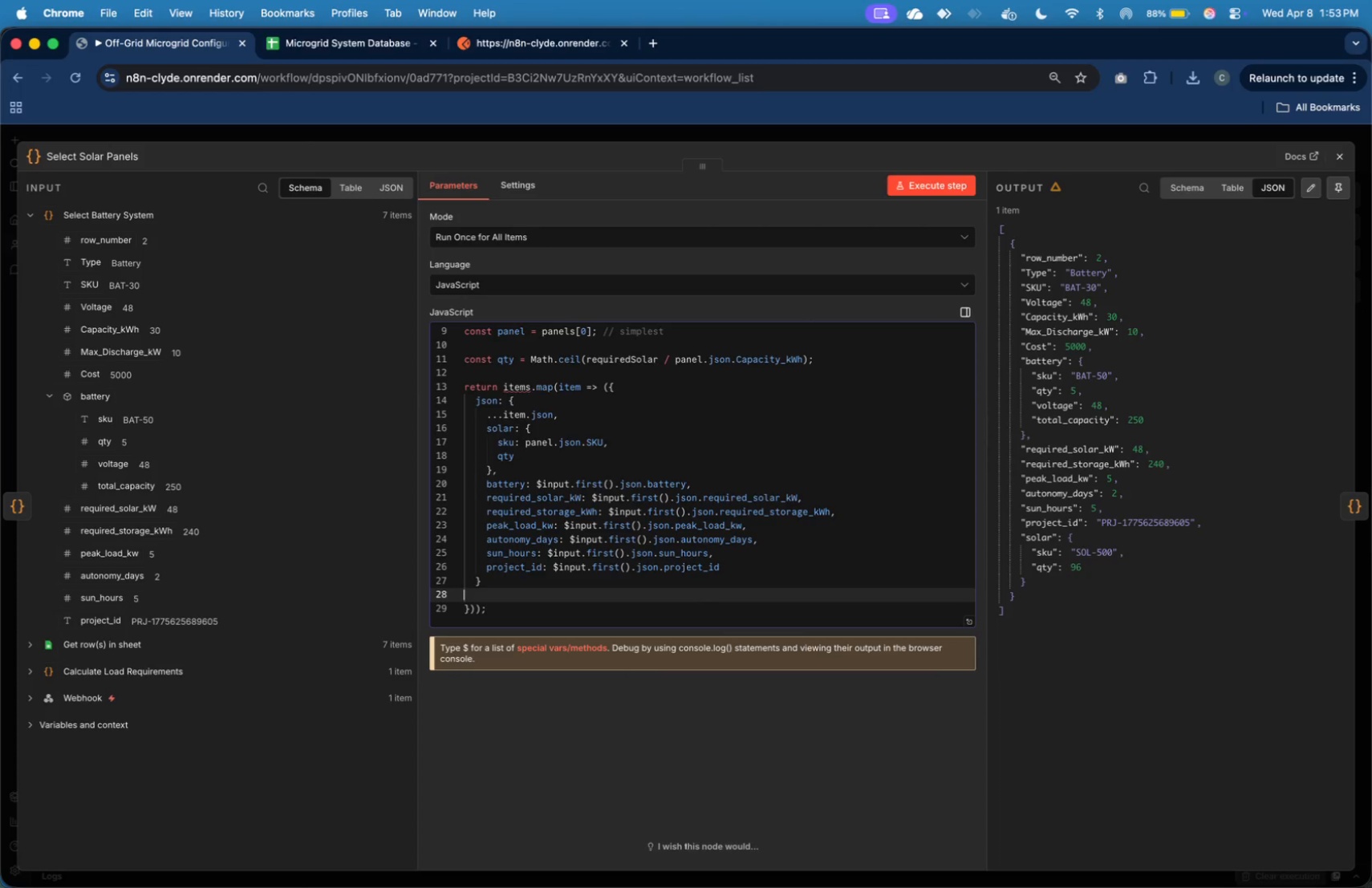 
key(Backspace)
 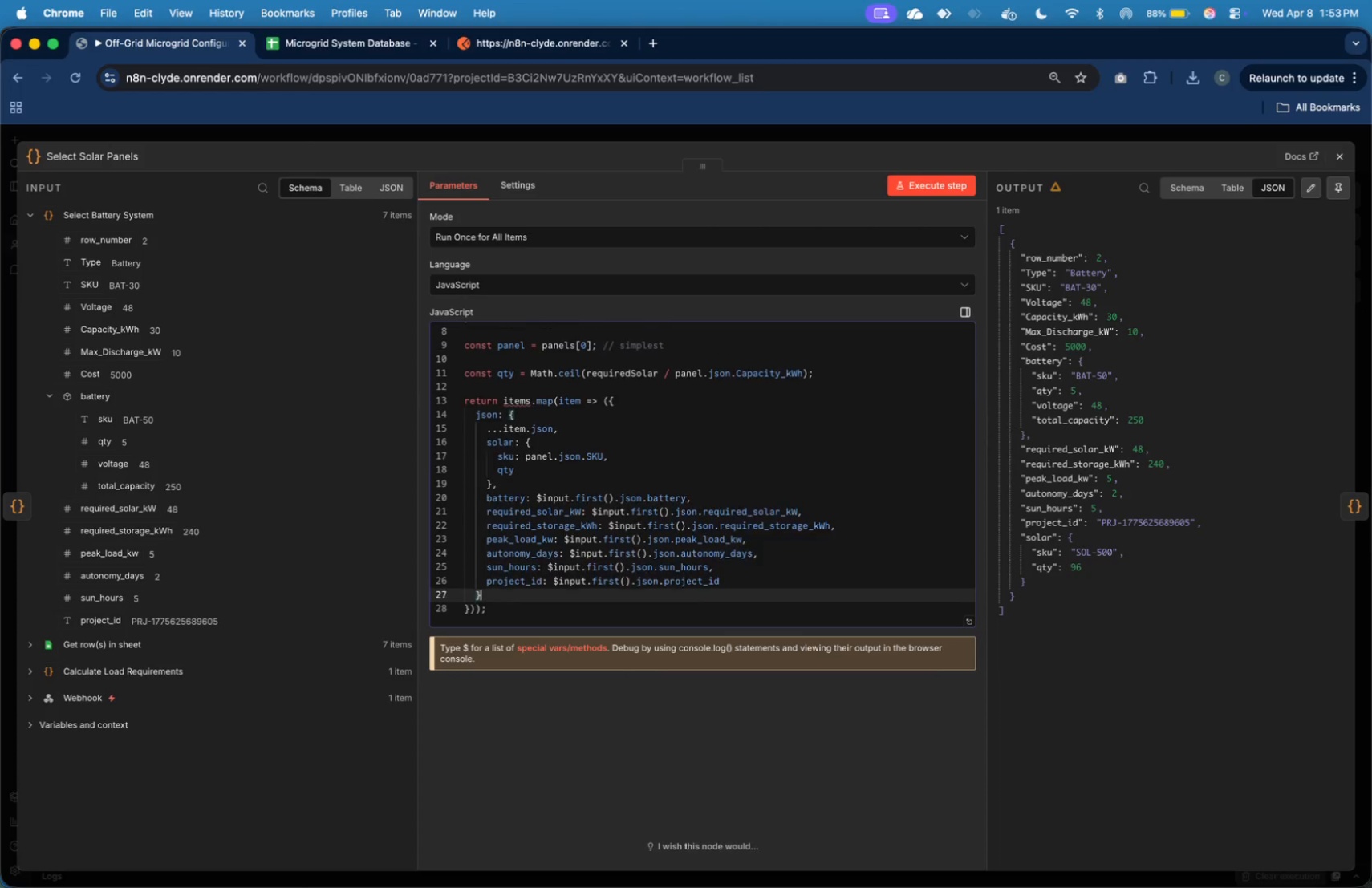 
key(Backspace)
 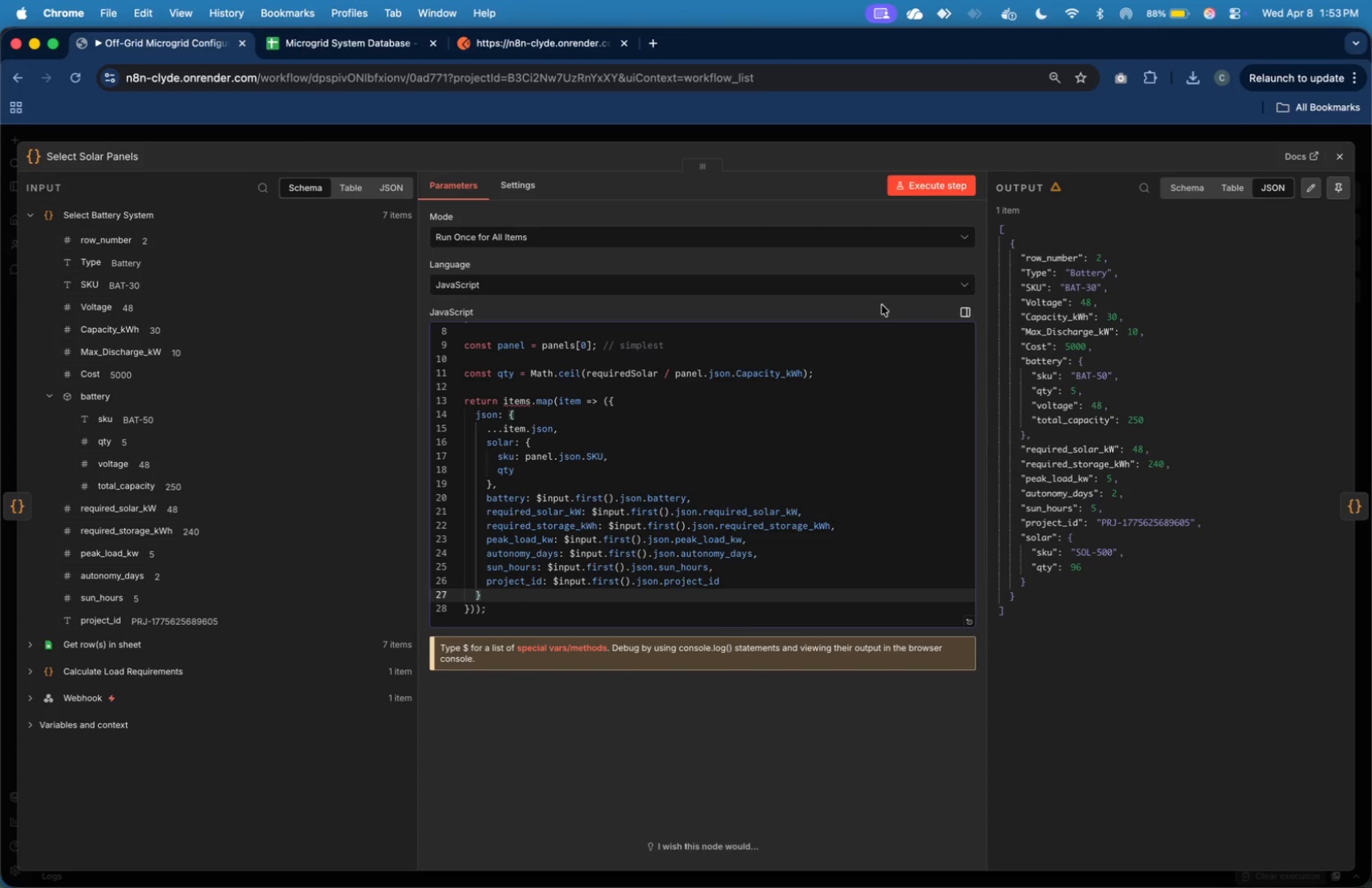 
left_click([920, 193])
 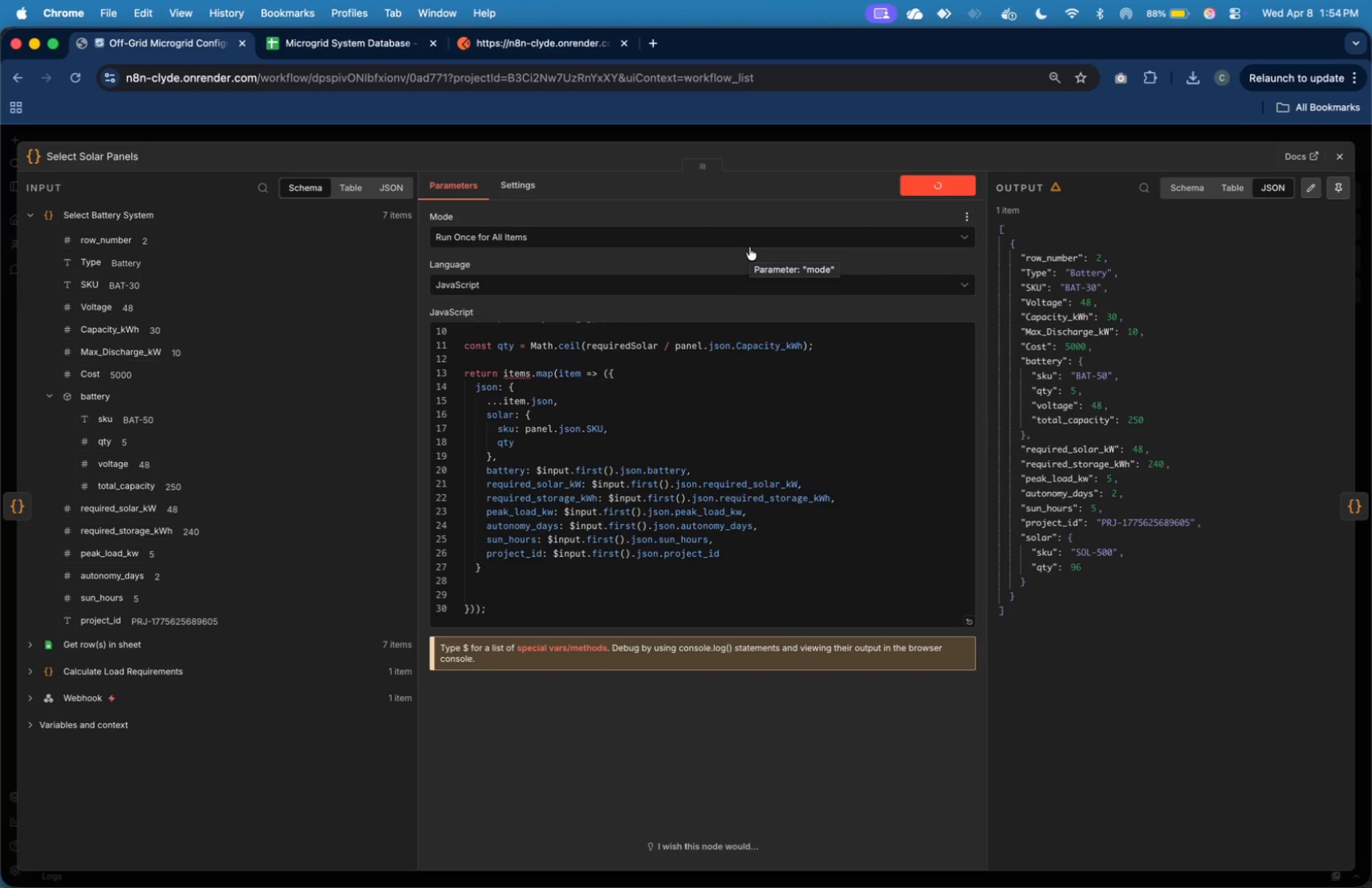 
wait(27.2)
 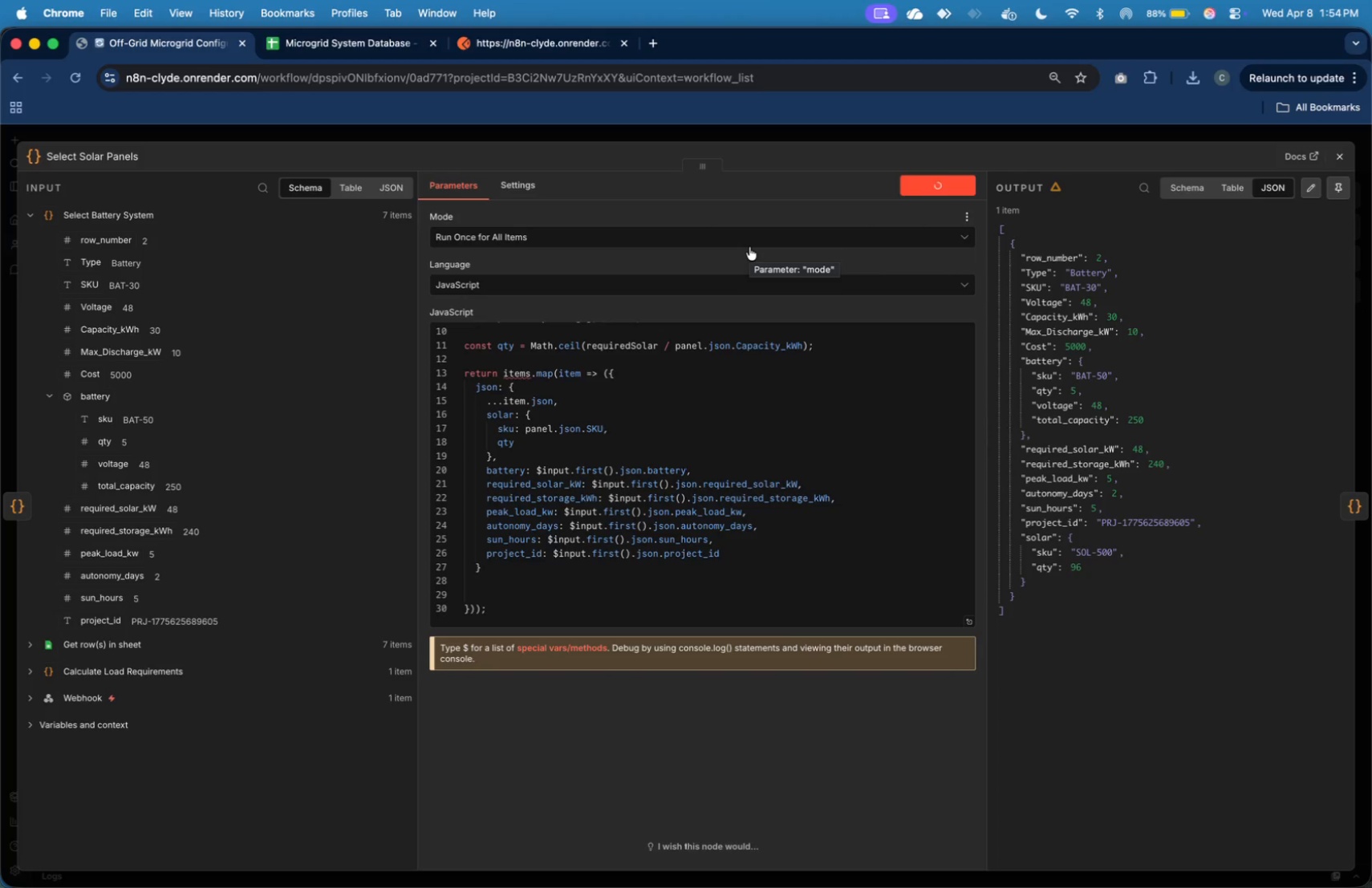 
left_click([1359, 502])
 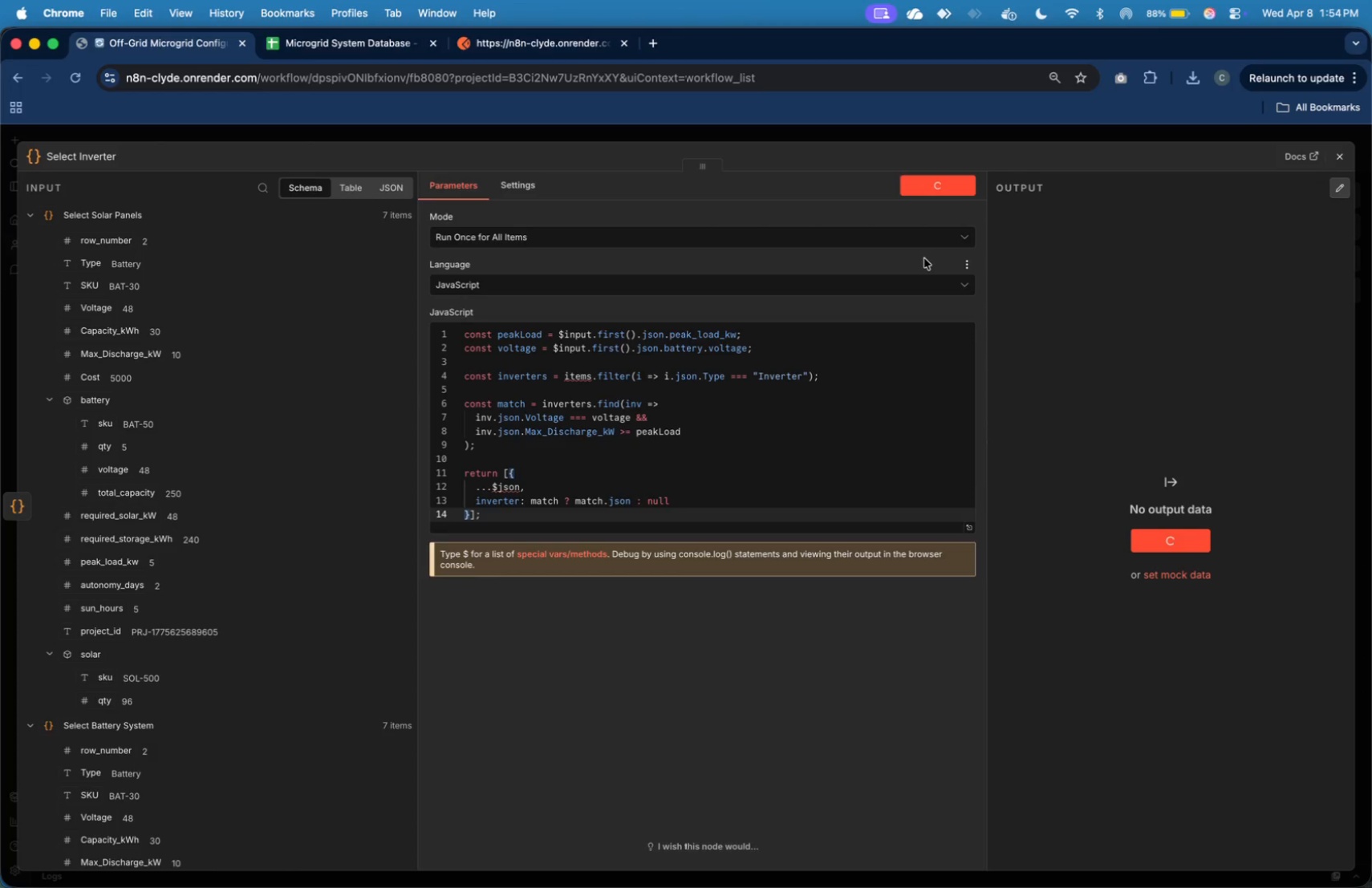 
wait(11.58)
 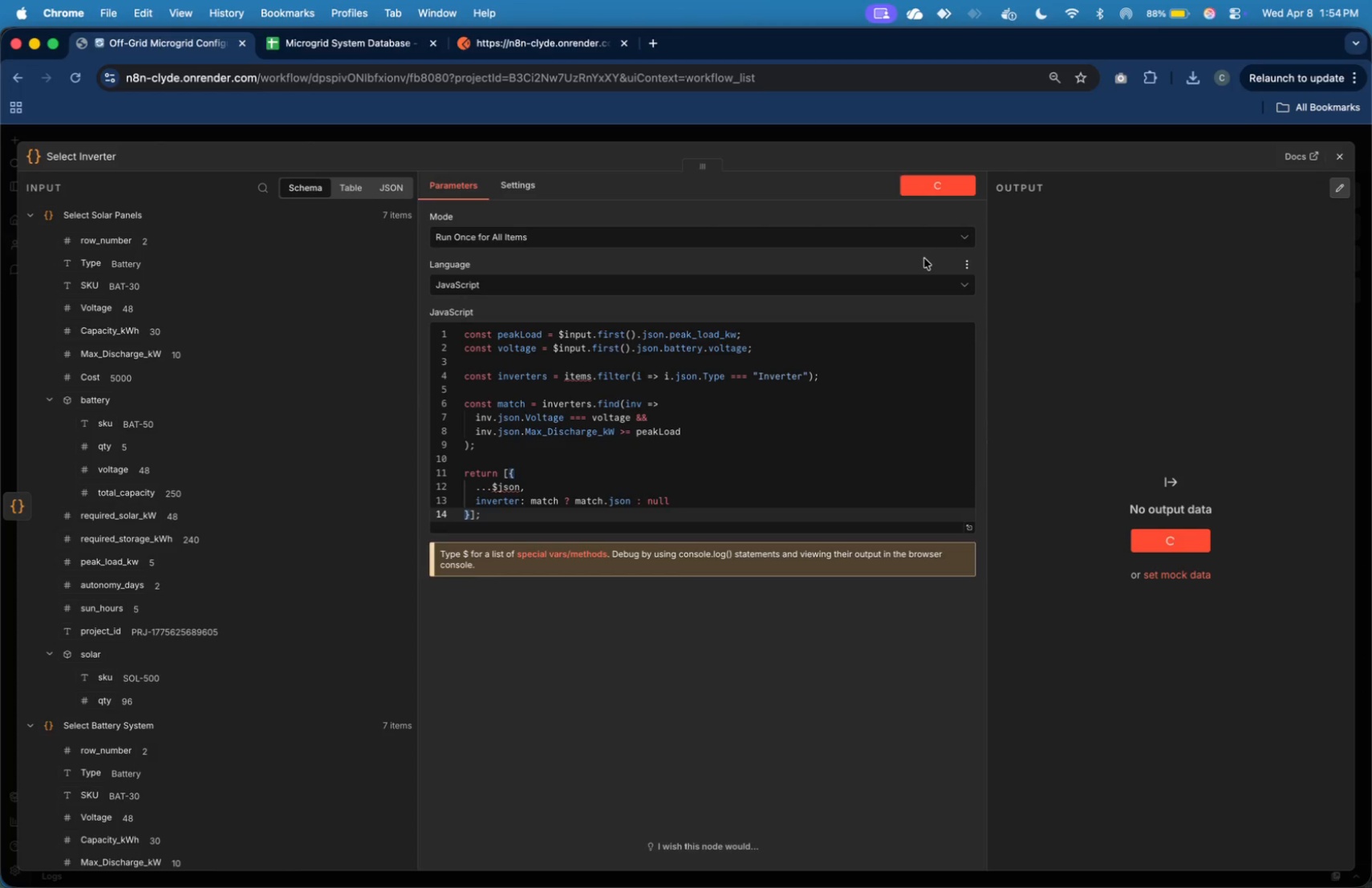 
scroll: coordinate [1239, 389], scroll_direction: down, amount: 14.0
 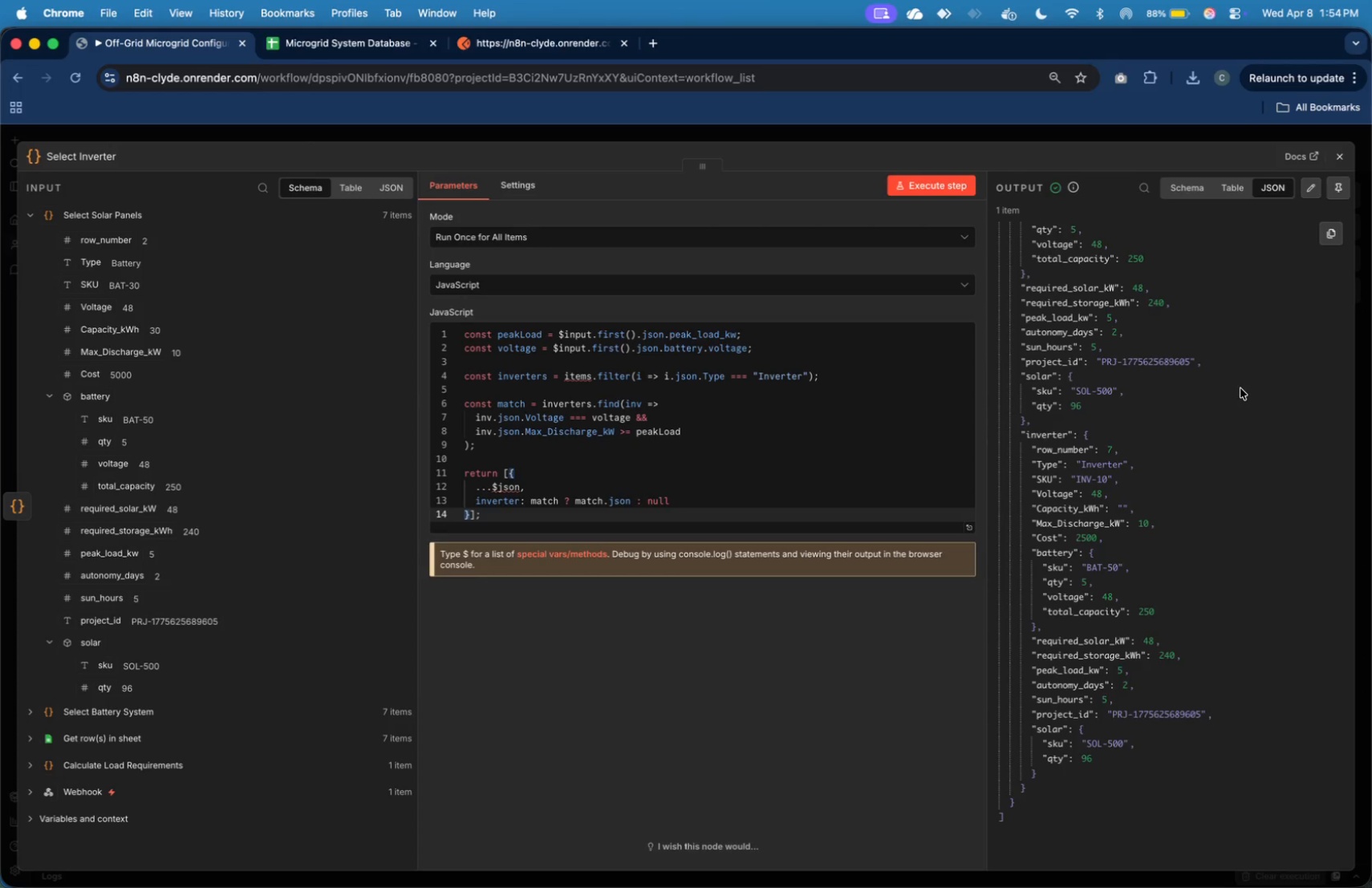 
wait(5.88)
 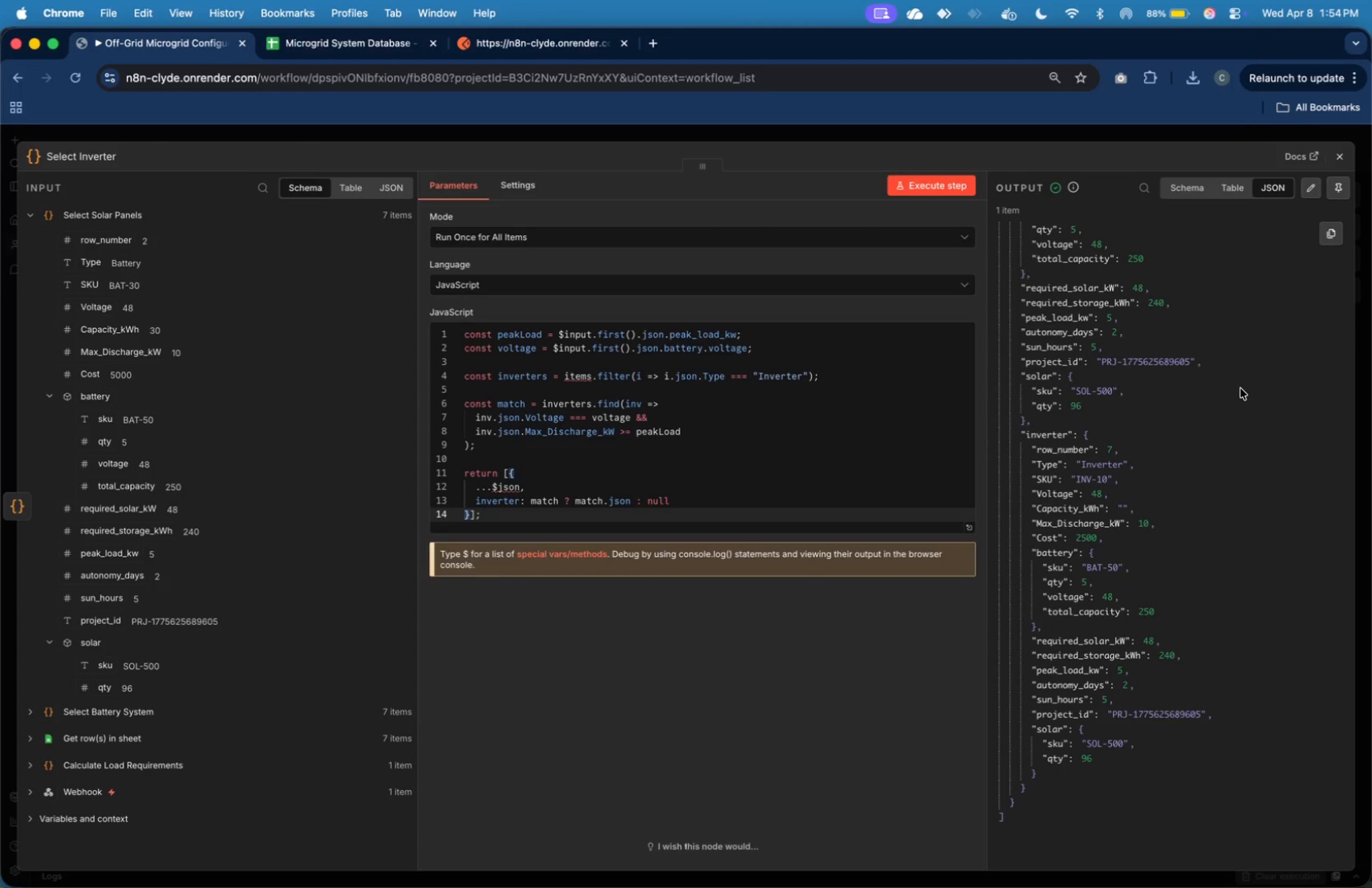 
left_click([774, 466])
 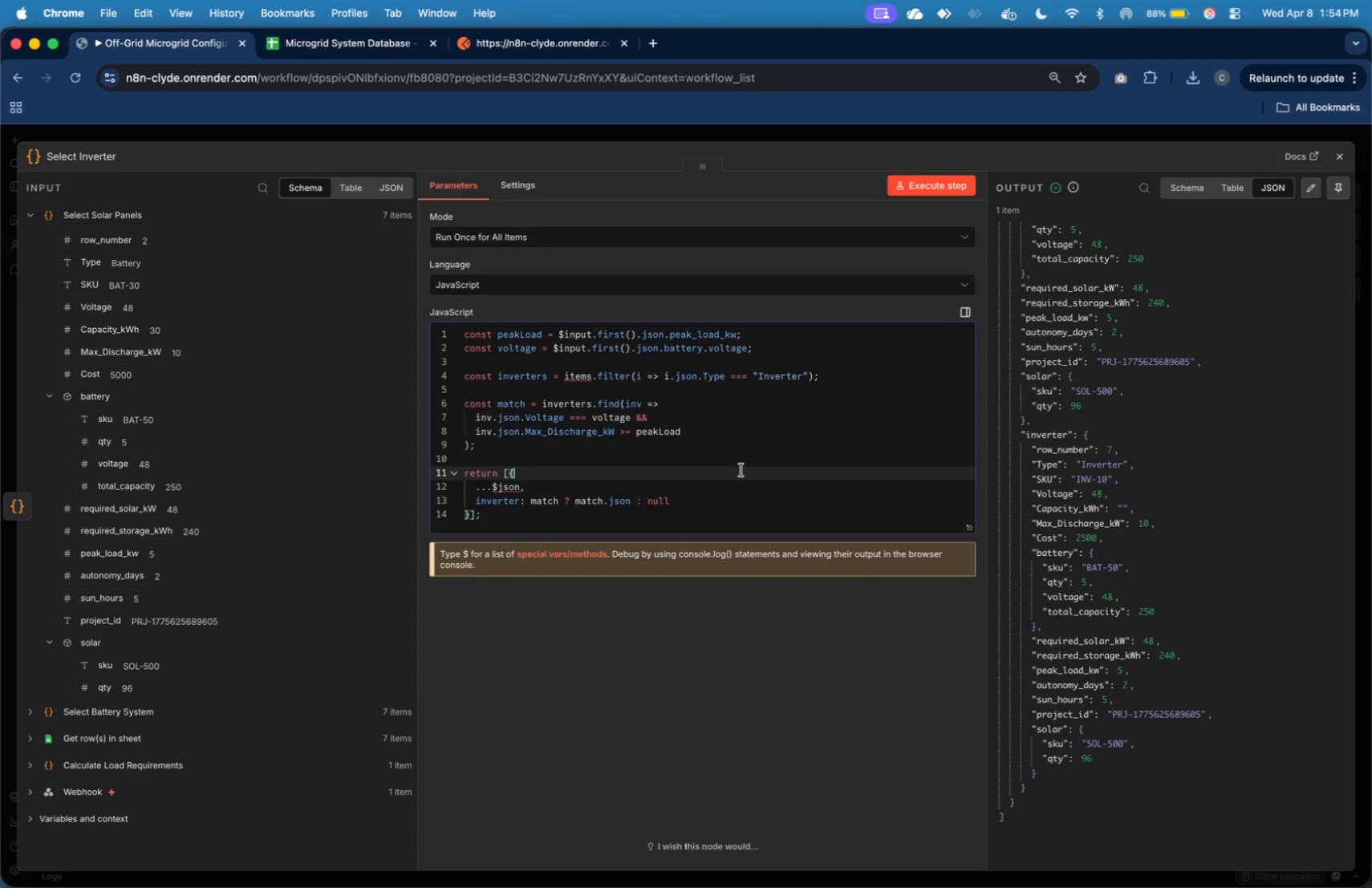 
key(ArrowLeft)
 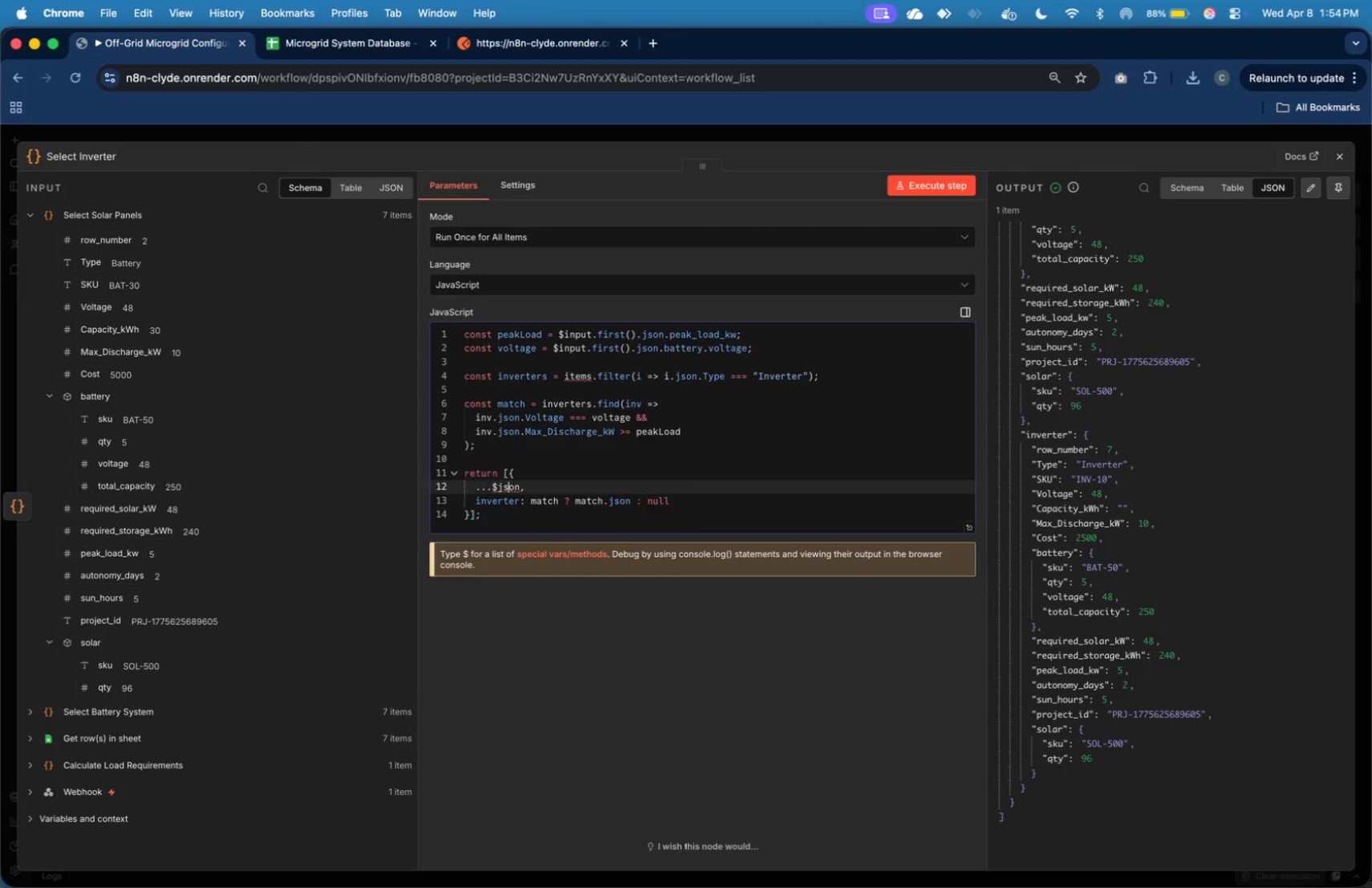 
key(ArrowDown)
 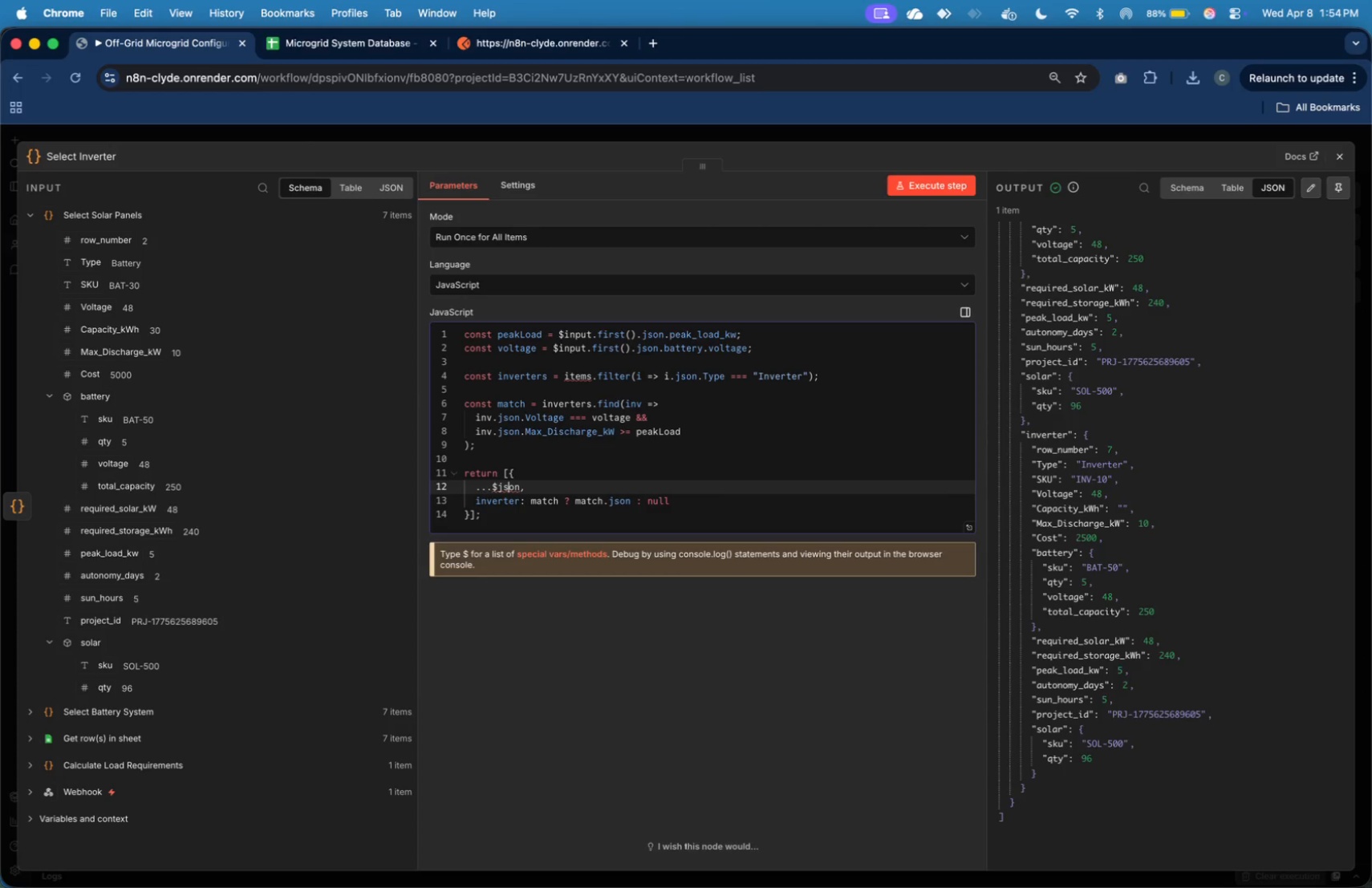 
key(ArrowDown)
 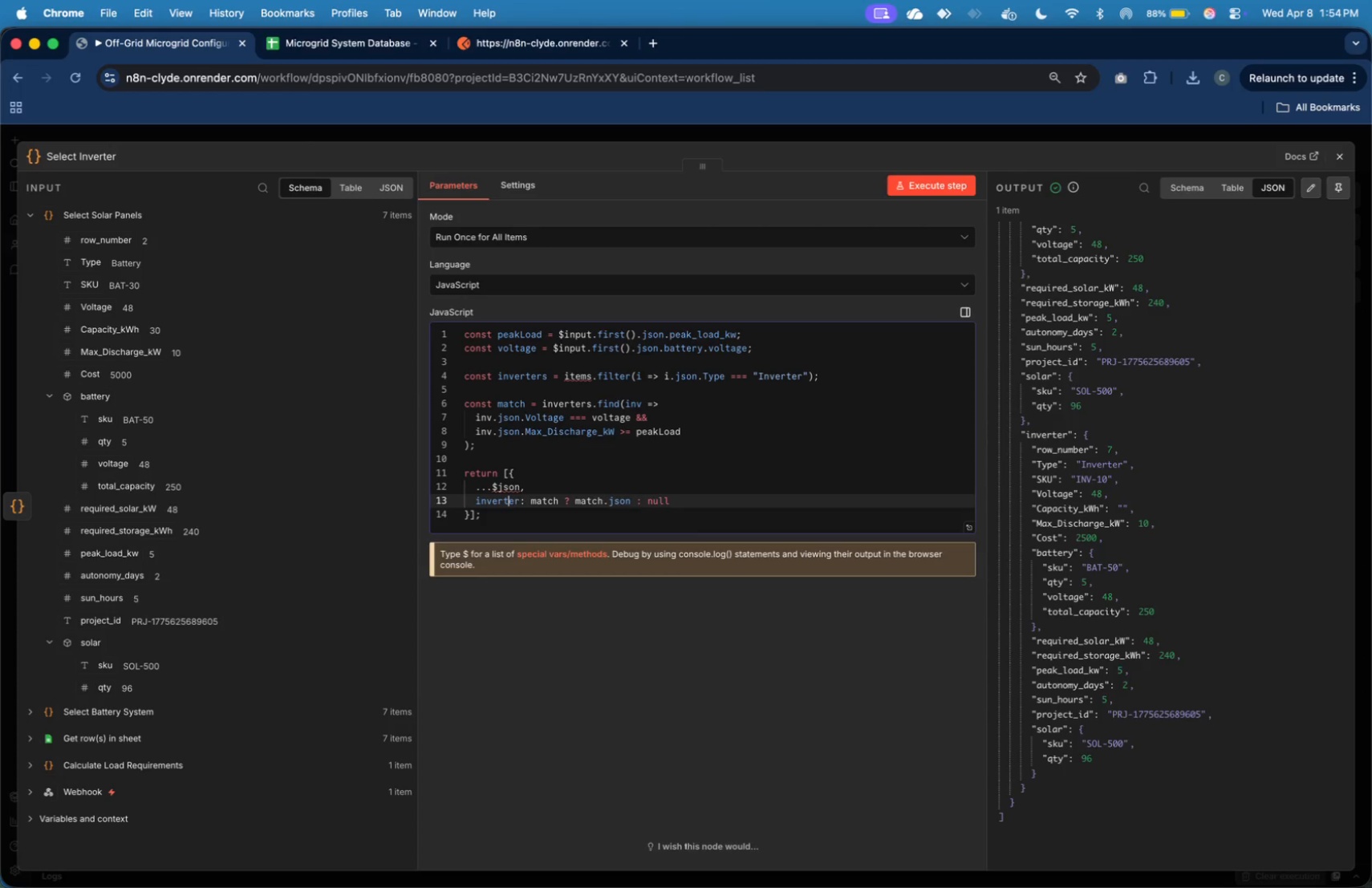 
key(ArrowDown)
 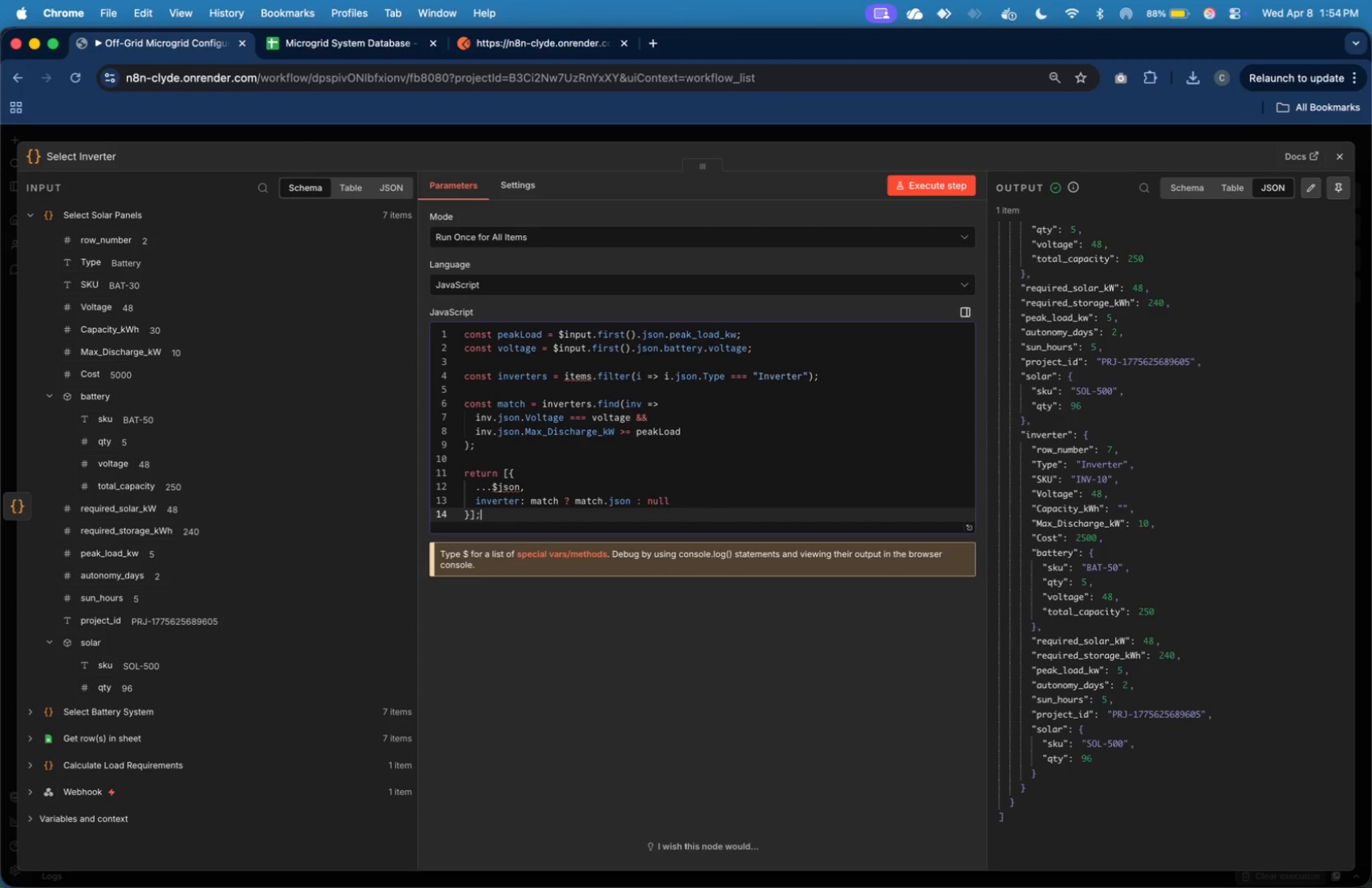 
key(ArrowDown)
 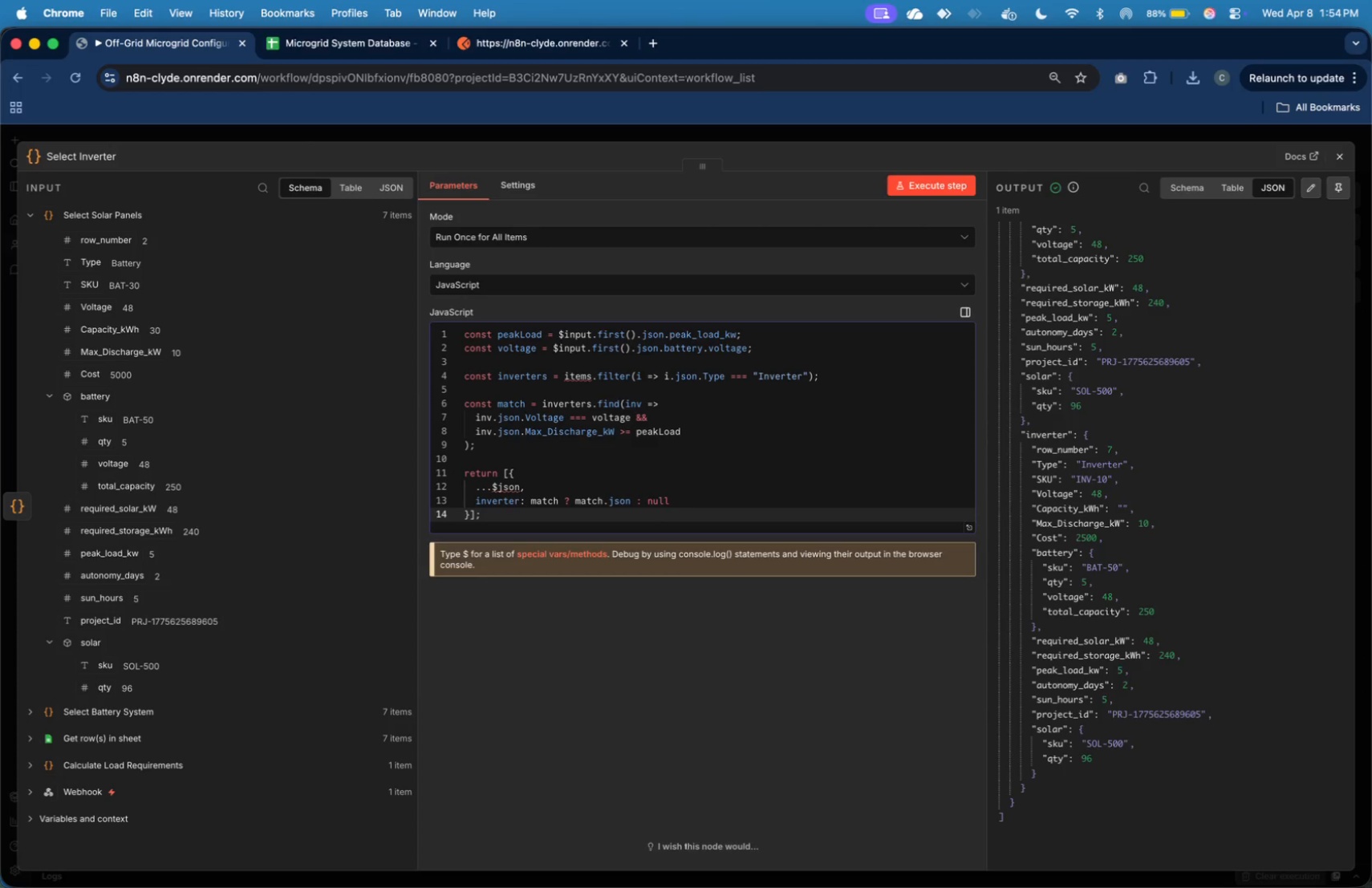 
key(Shift+ArrowUp)
 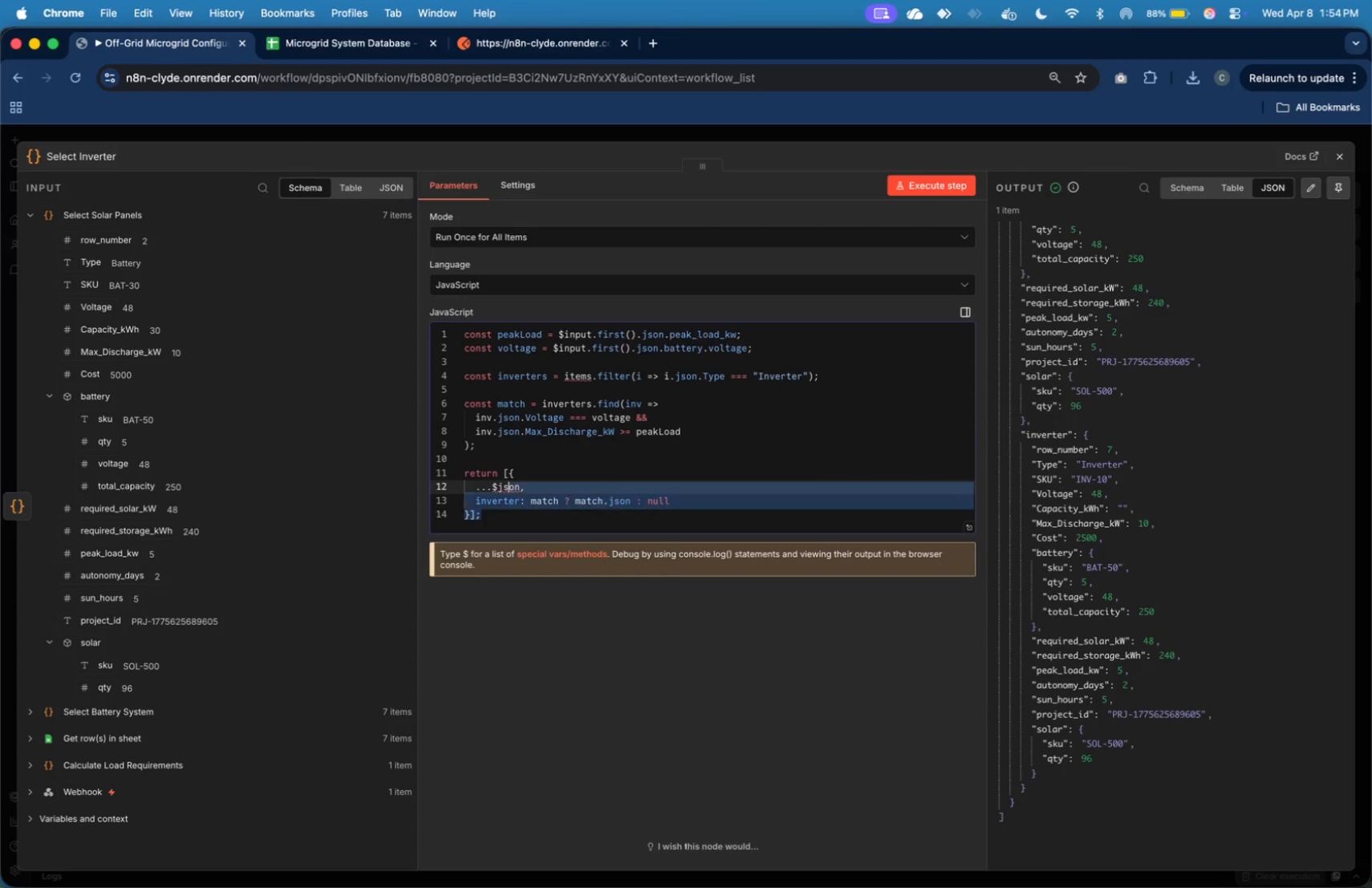 
key(Shift+ArrowUp)
 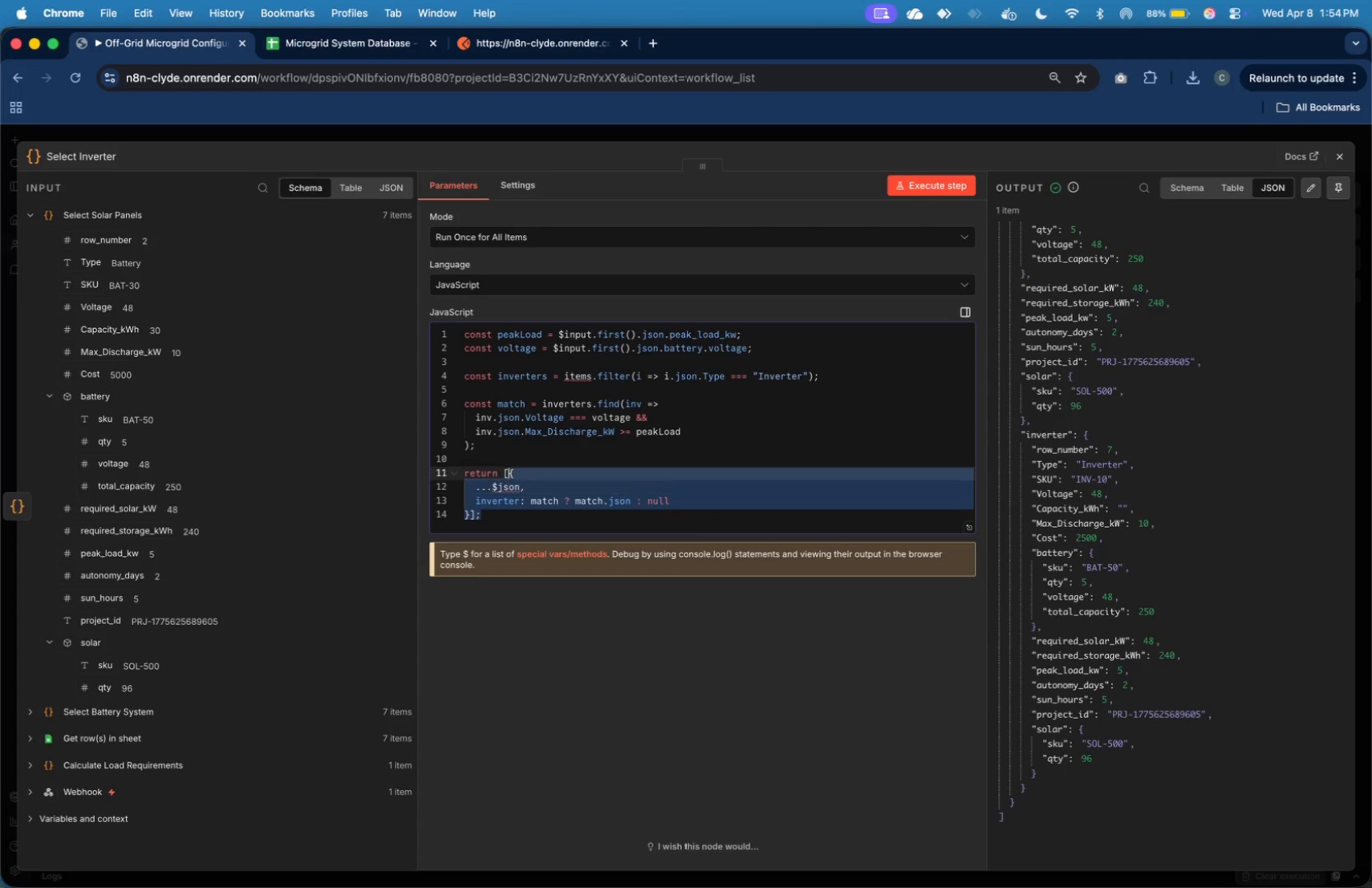 
key(Shift+ArrowUp)
 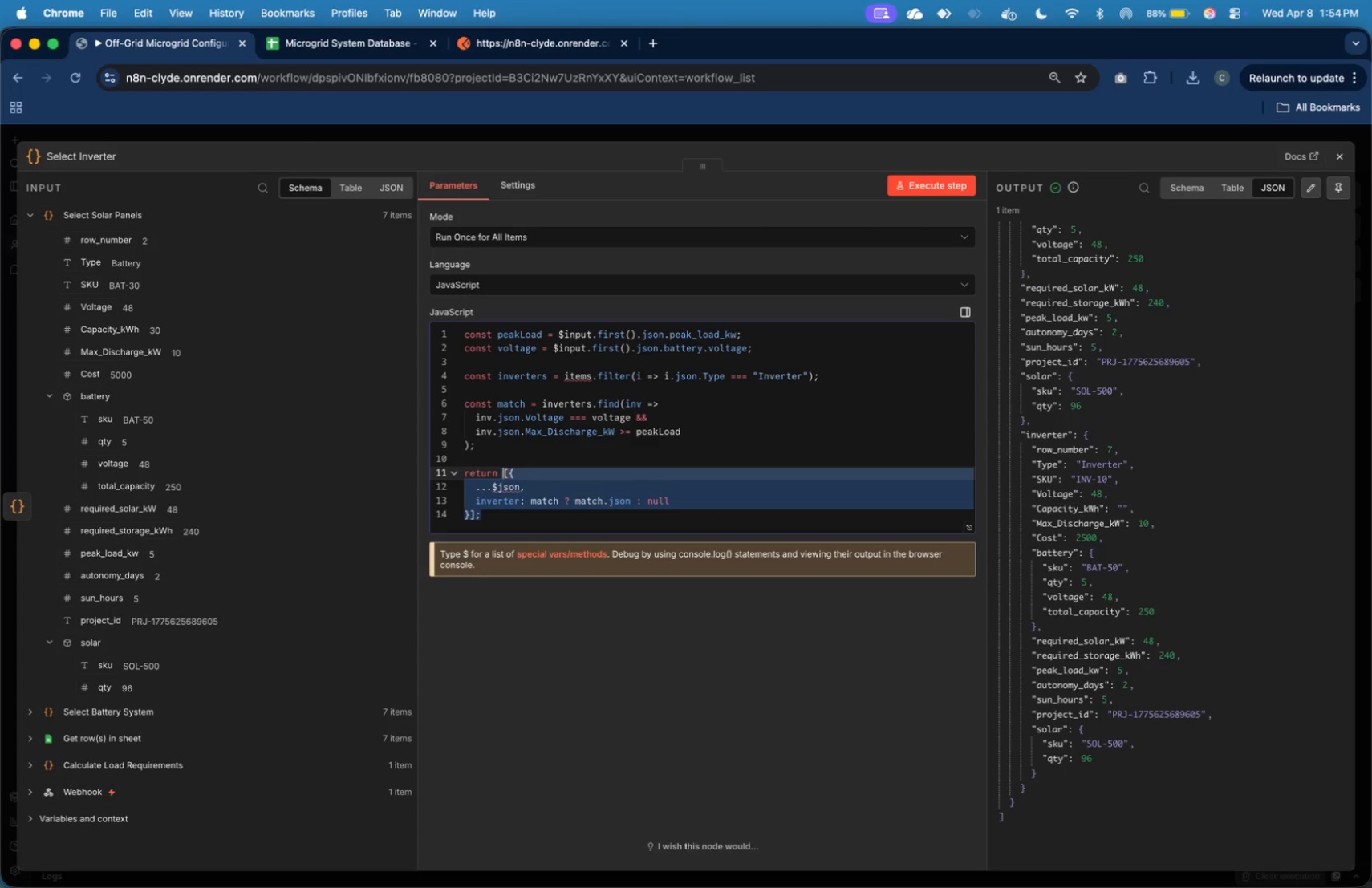 
key(Shift+ArrowLeft)
 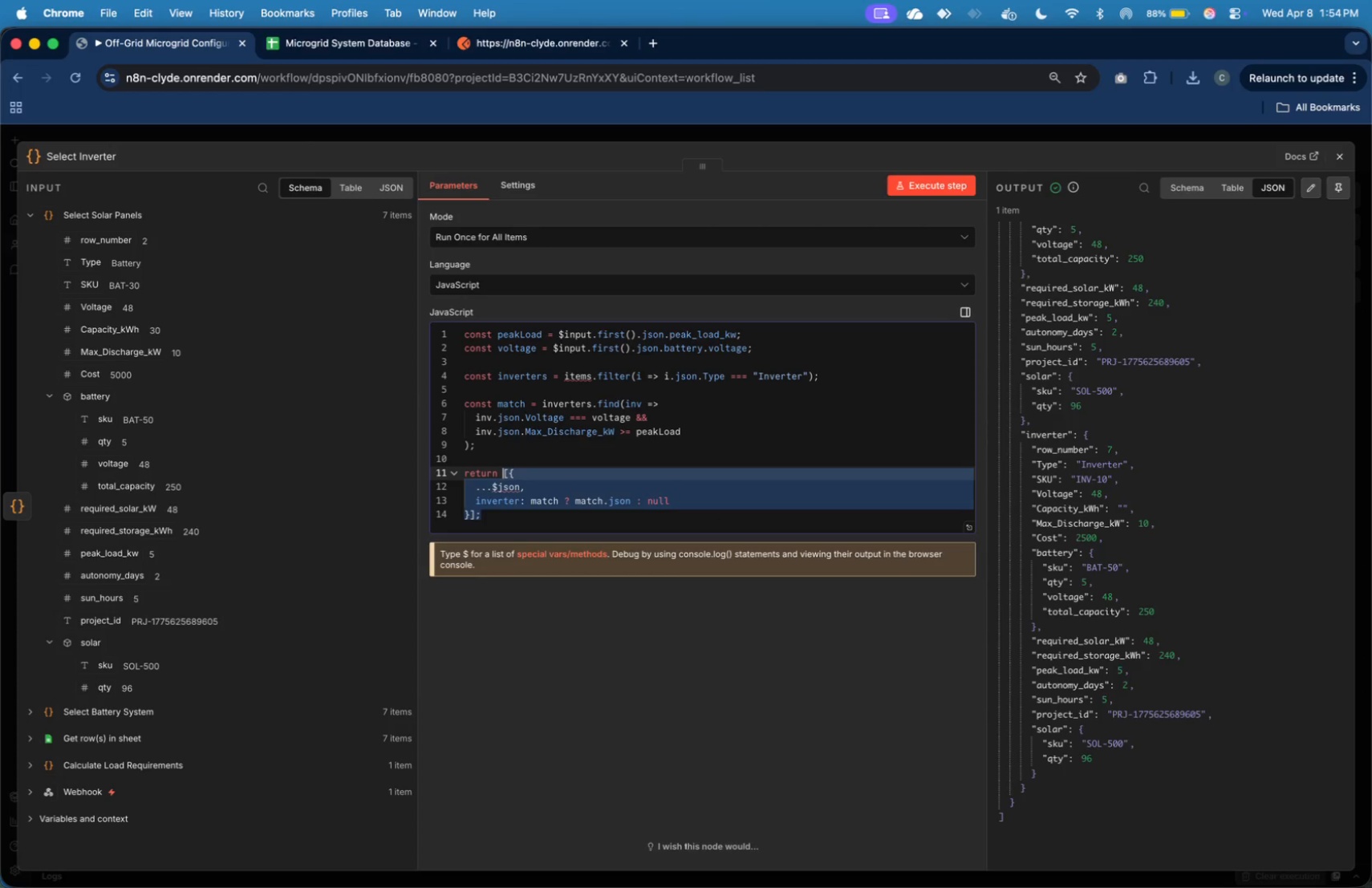 
type(items.map(item => ({)
 